 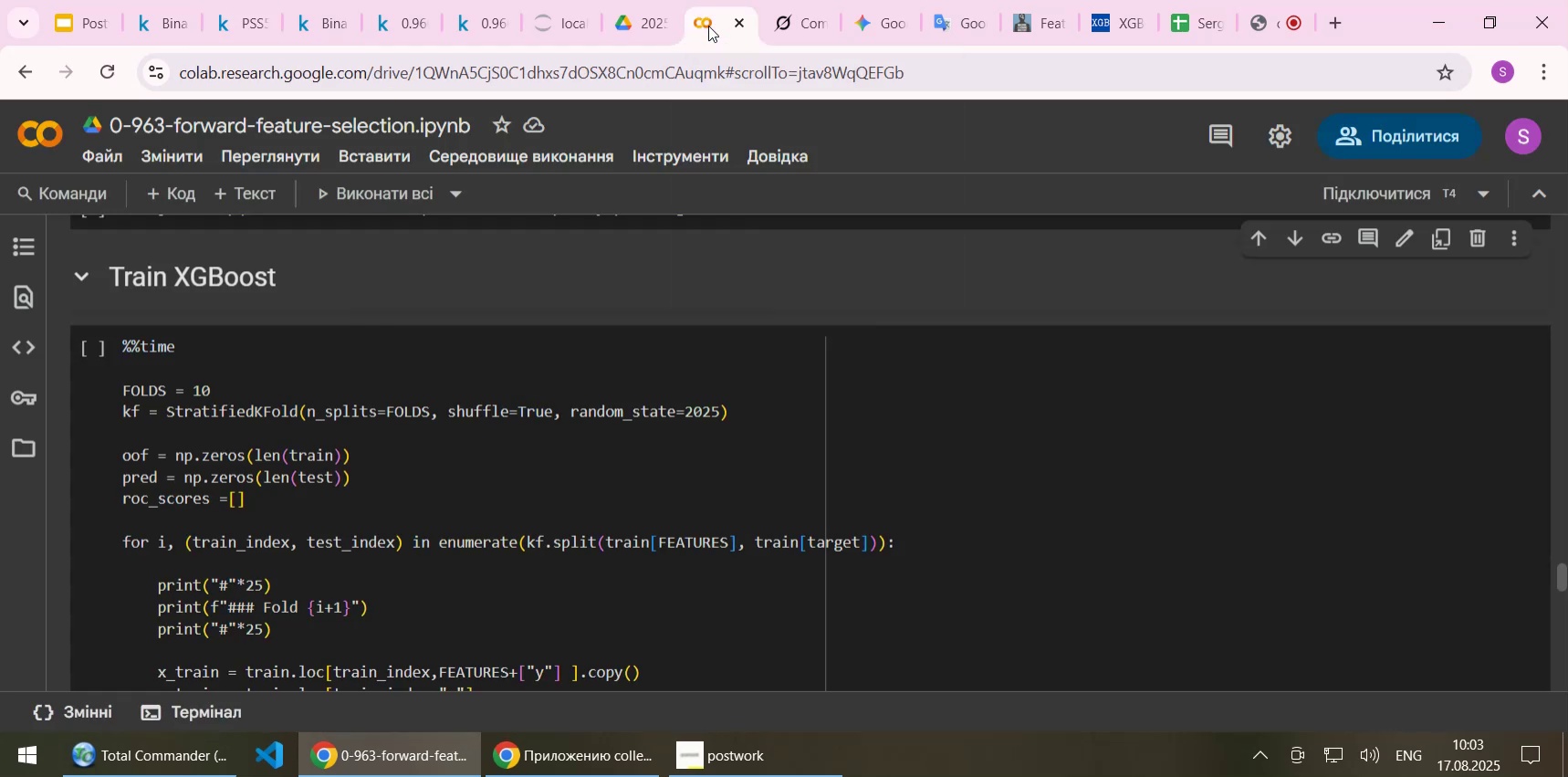 
scroll: coordinate [629, 350], scroll_direction: up, amount: 4.0
 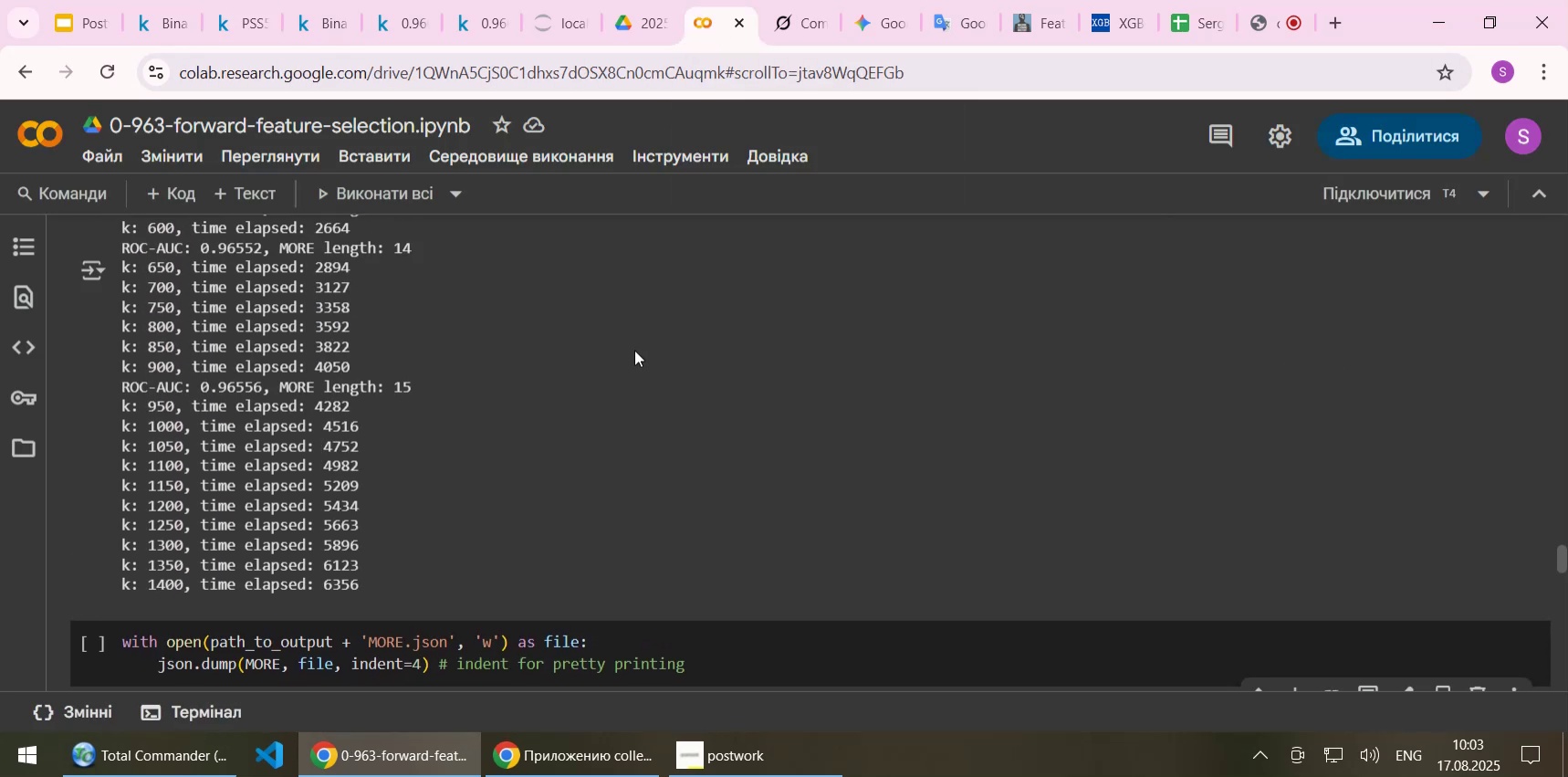 
wait(6.13)
 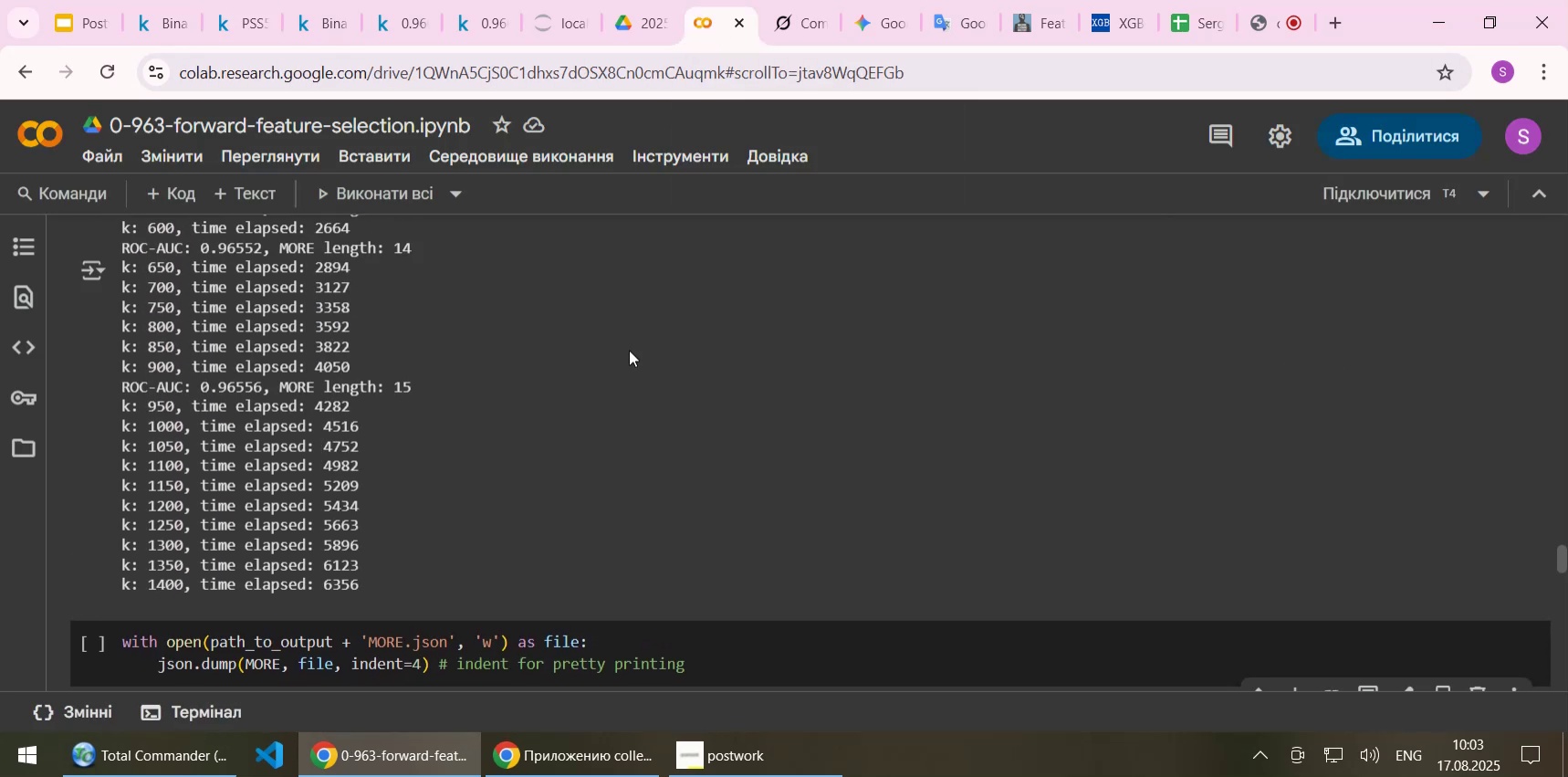 
scroll: coordinate [655, 494], scroll_direction: up, amount: 4.0
 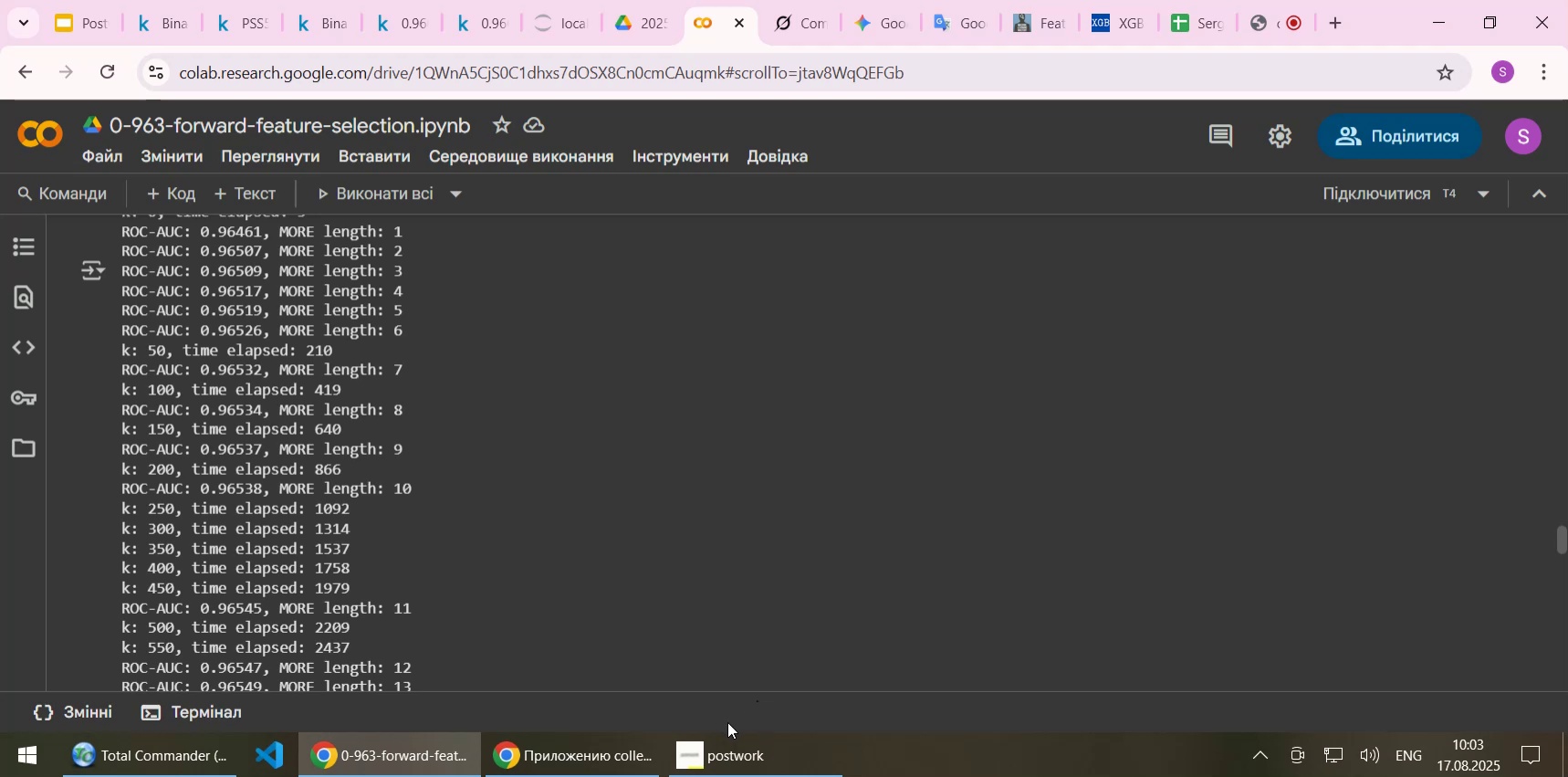 
wait(22.54)
 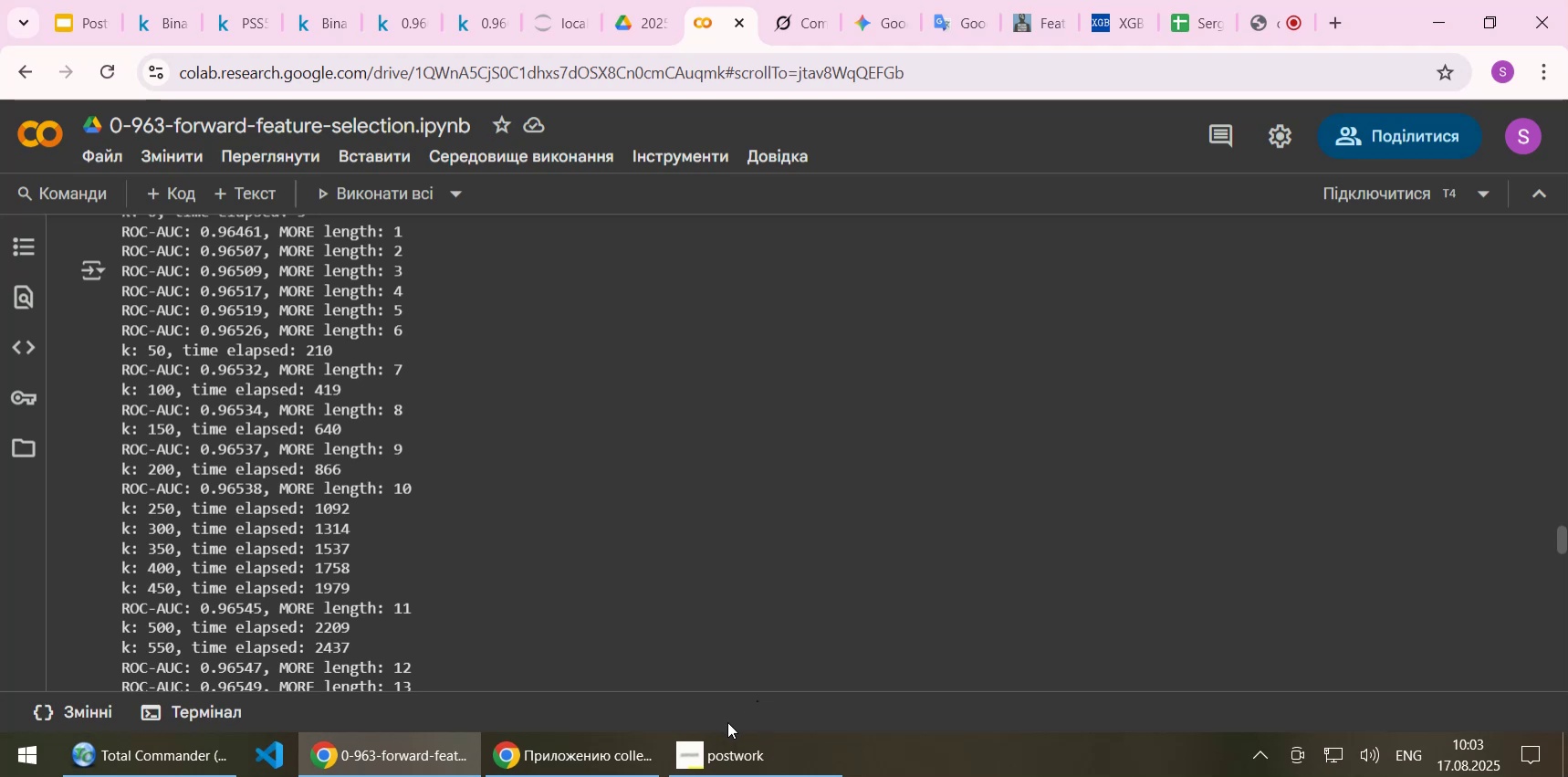 
left_click([783, 763])
 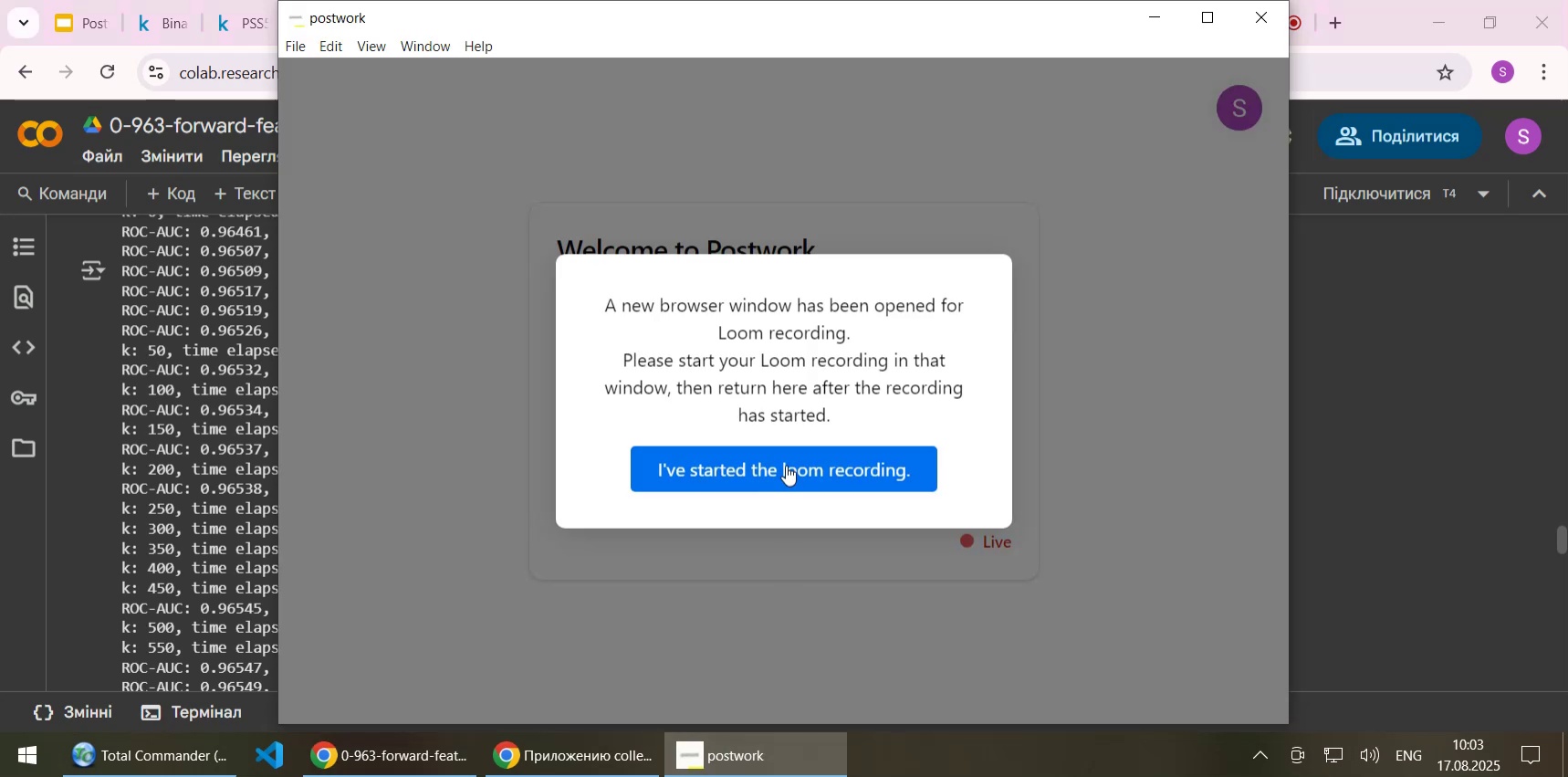 
left_click([786, 465])
 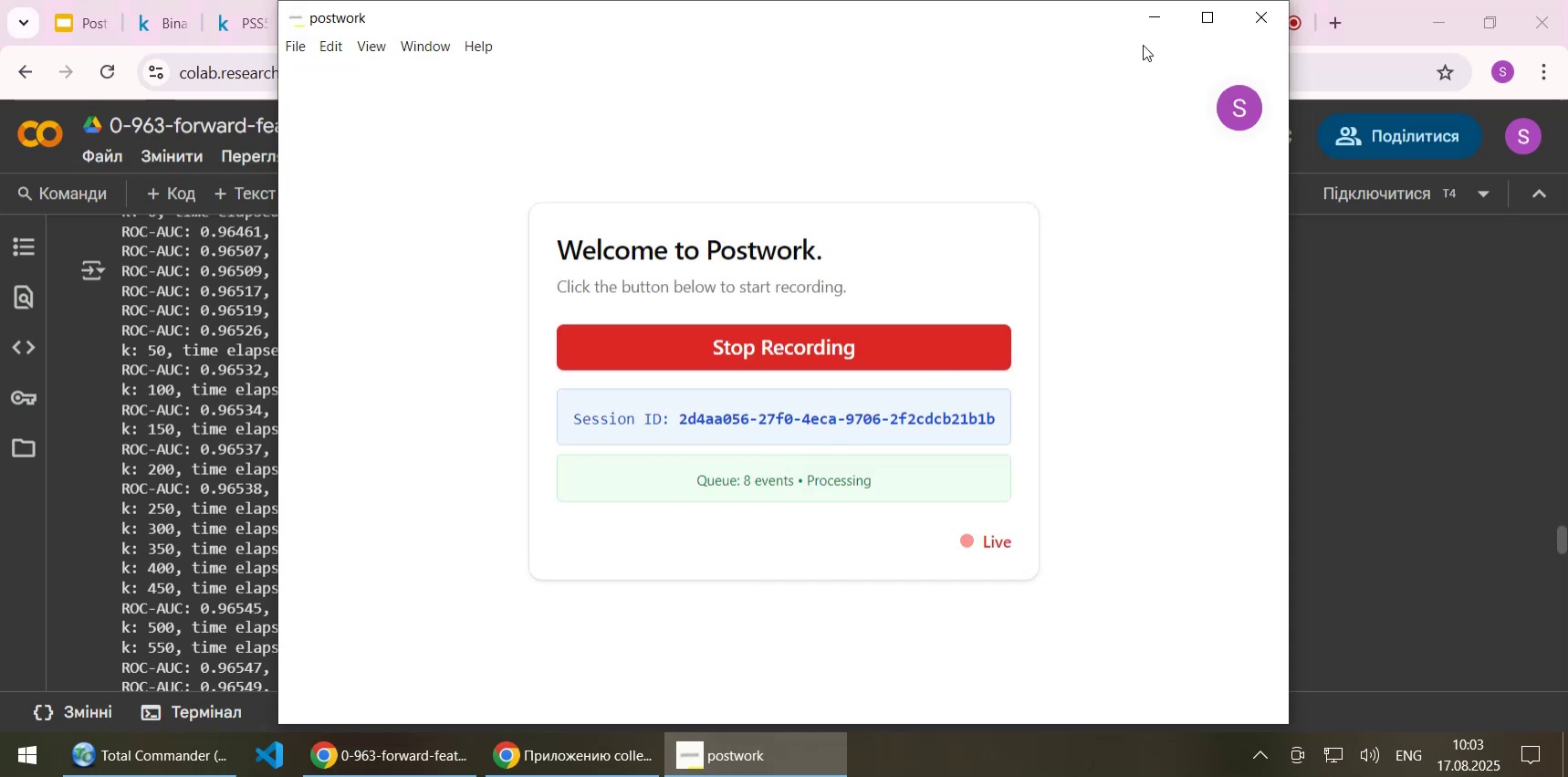 
left_click([1152, 28])
 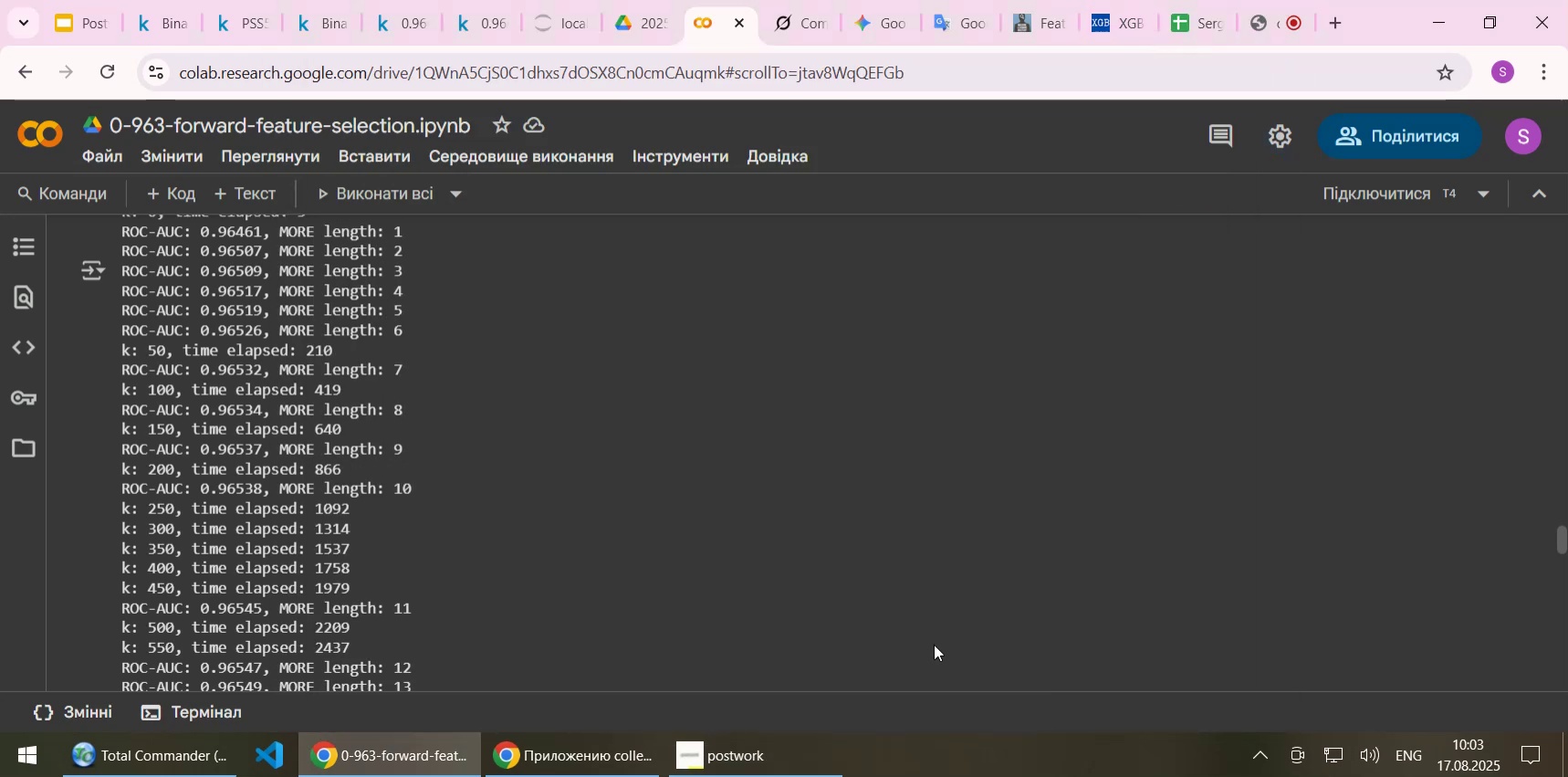 
scroll: coordinate [558, 623], scroll_direction: up, amount: 3.0
 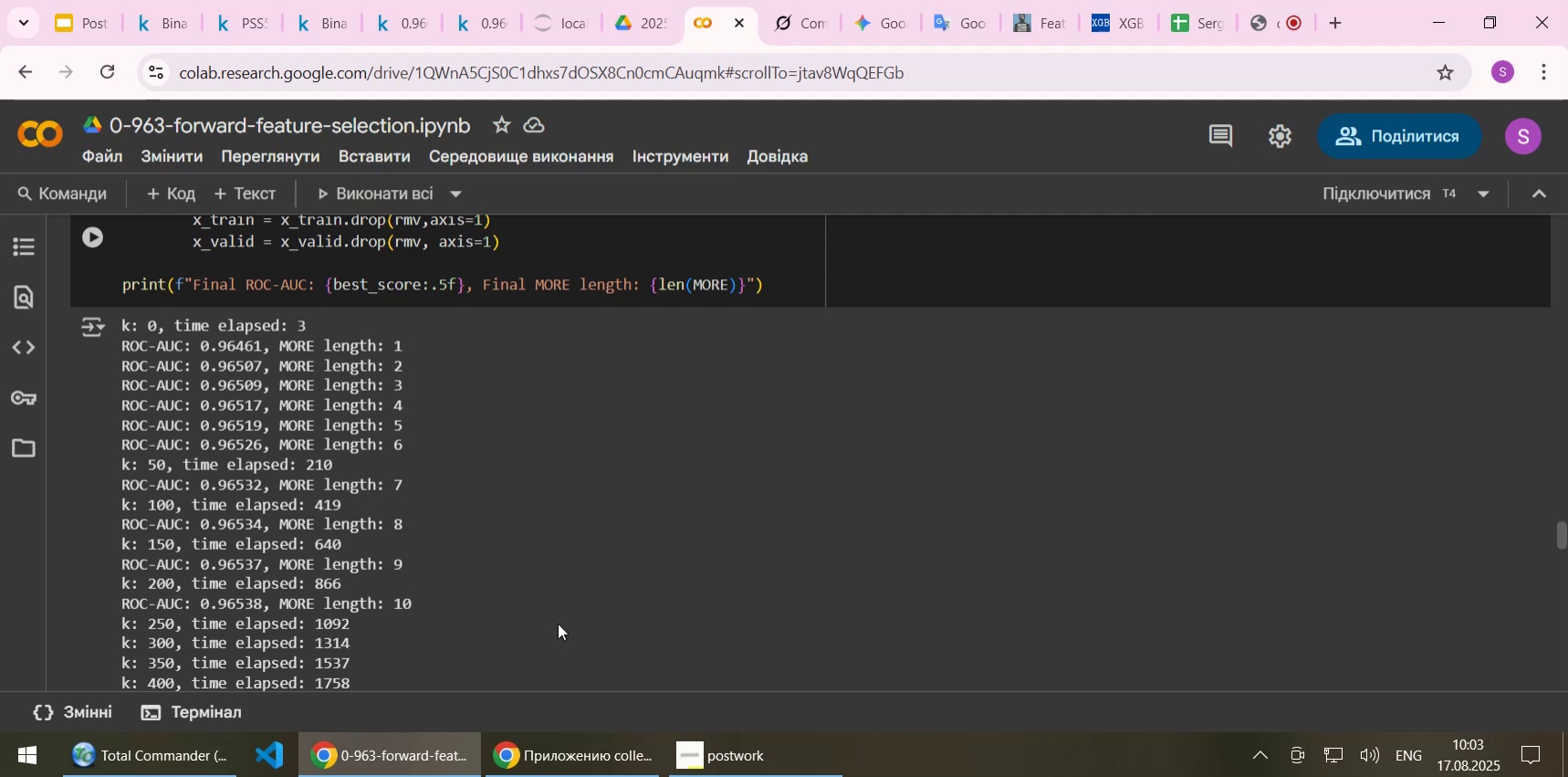 
wait(12.58)
 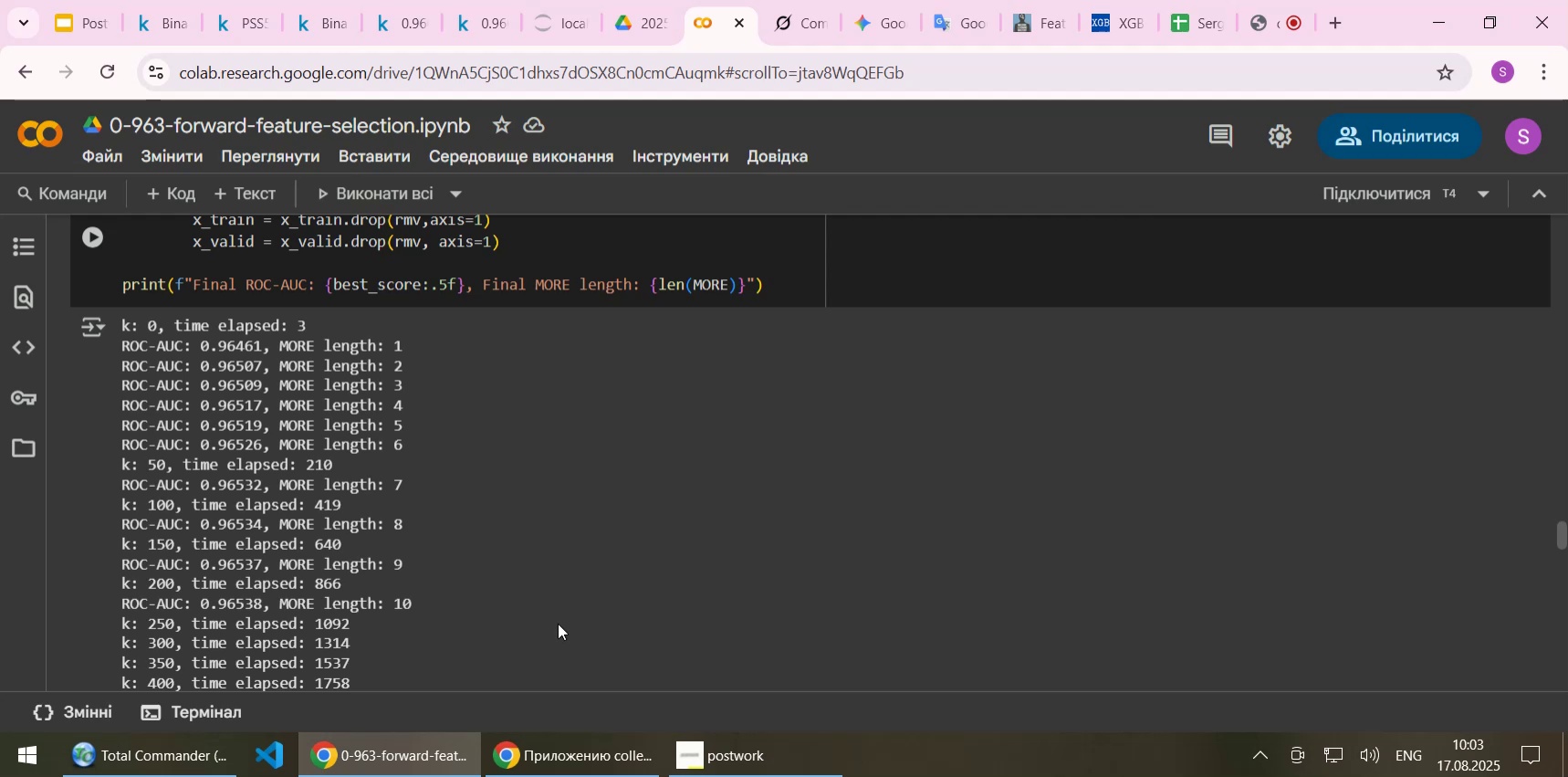 
scroll: coordinate [558, 623], scroll_direction: up, amount: 1.0
 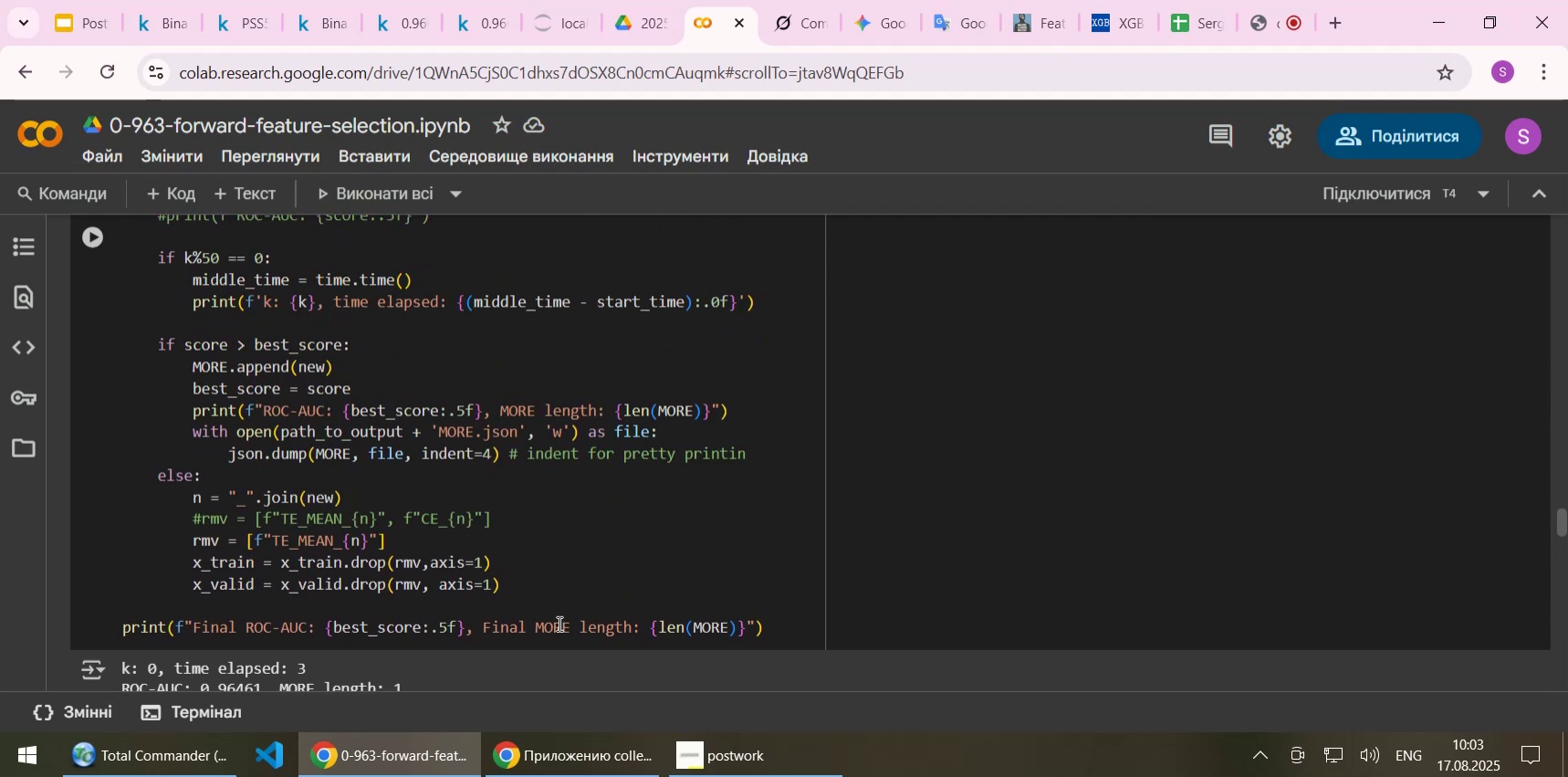 
wait(5.49)
 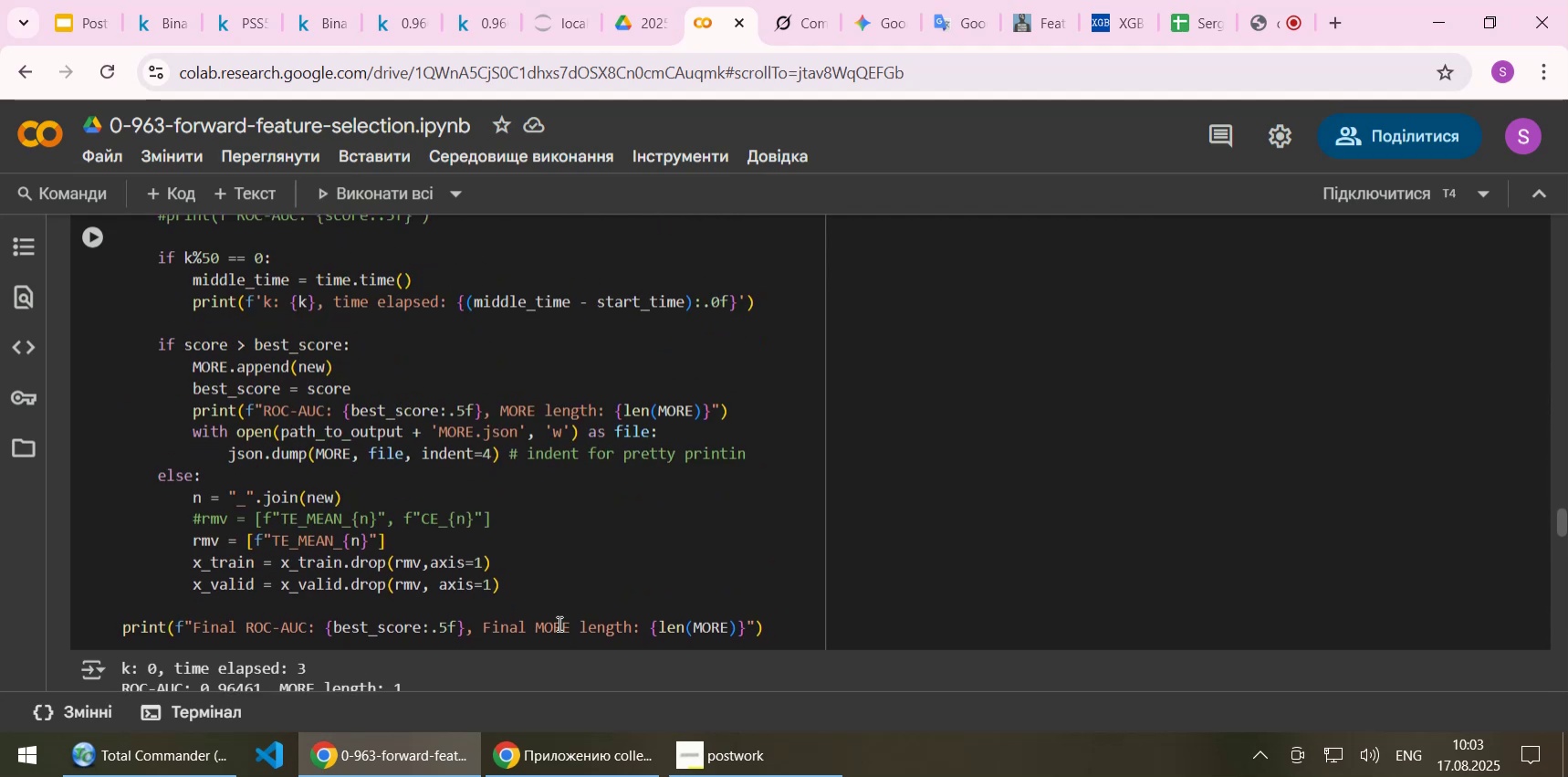 
scroll: coordinate [558, 623], scroll_direction: up, amount: 1.0
 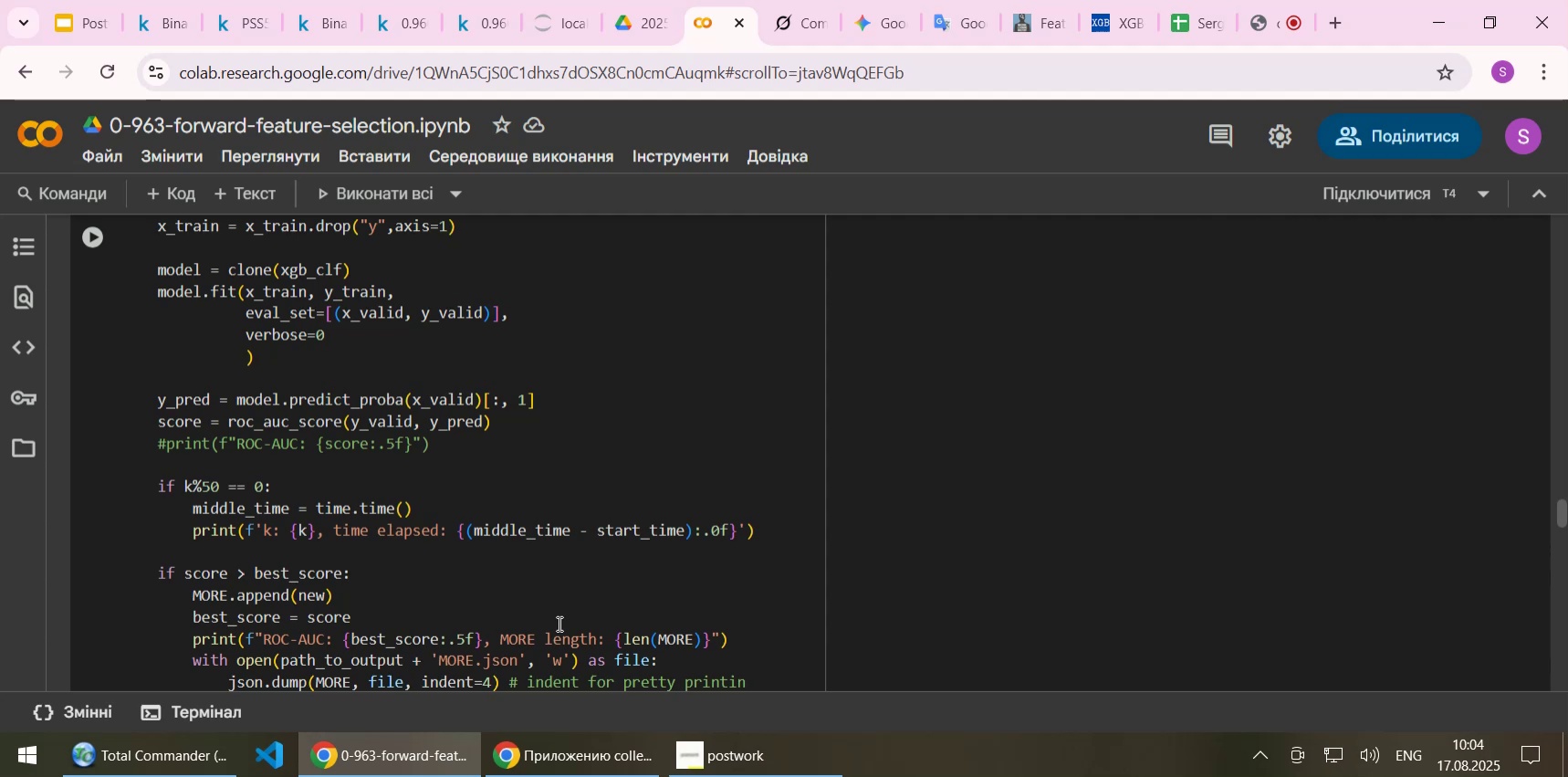 
wait(10.92)
 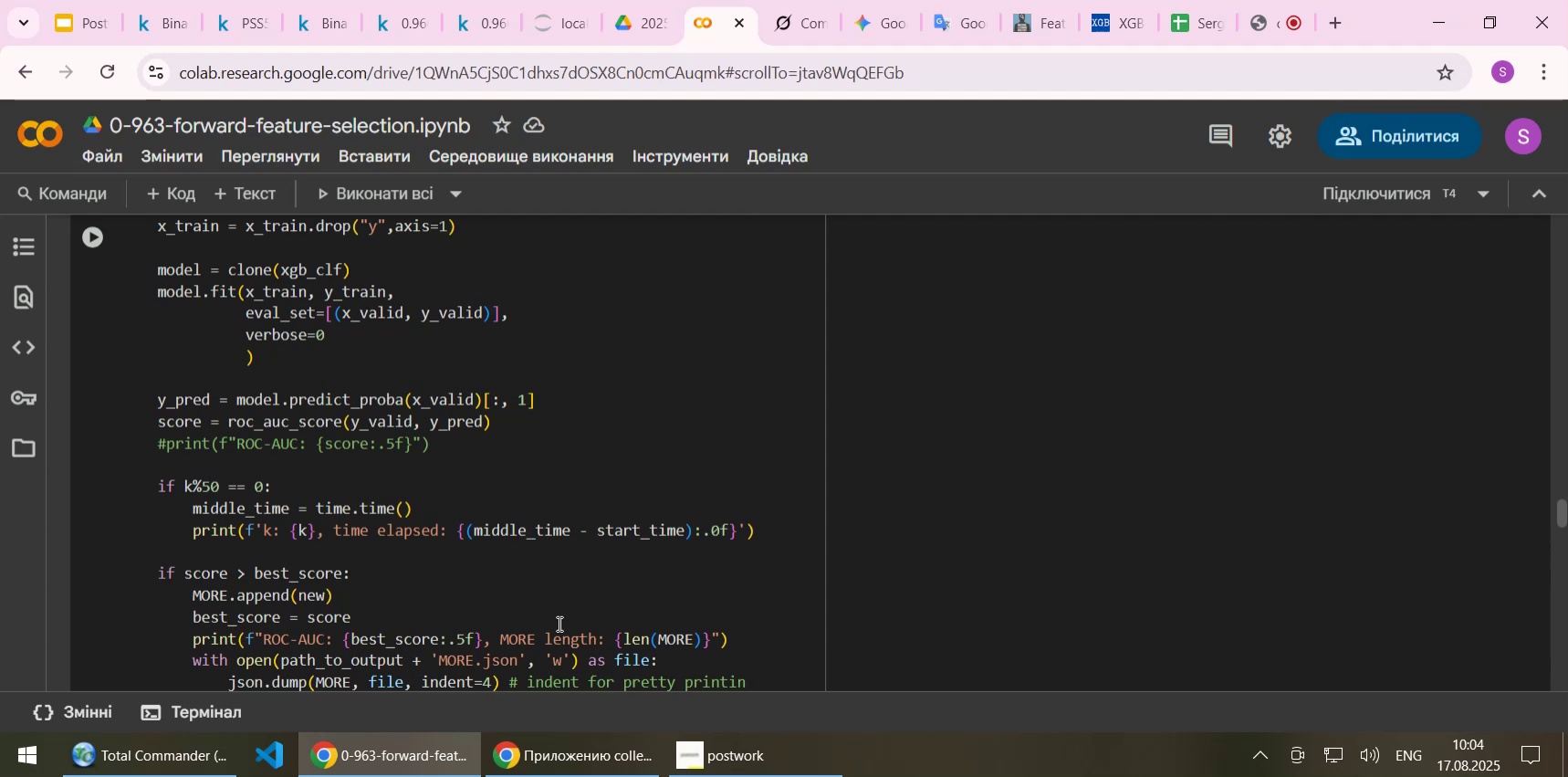 
scroll: coordinate [558, 623], scroll_direction: up, amount: 1.0
 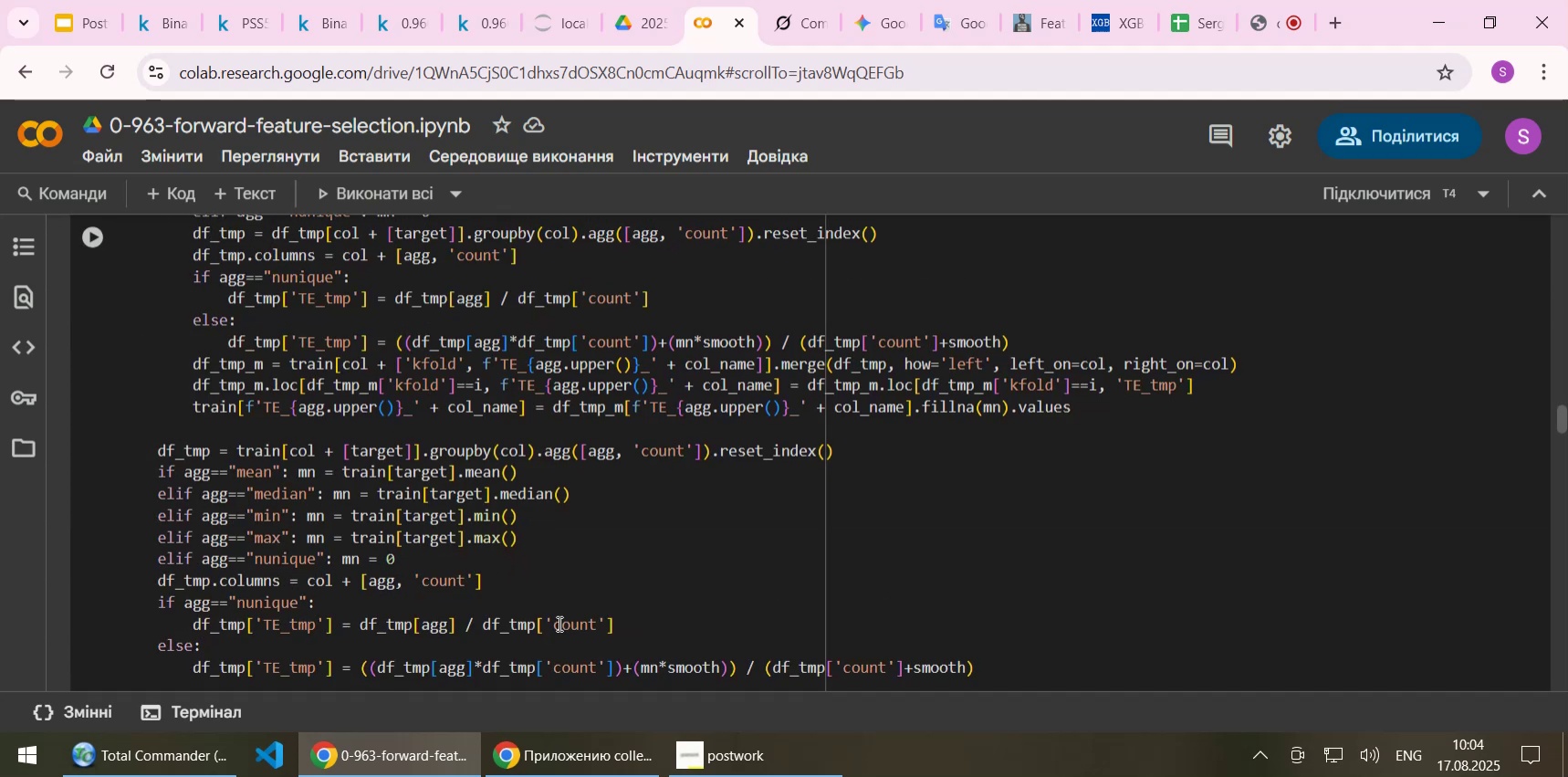 
wait(5.71)
 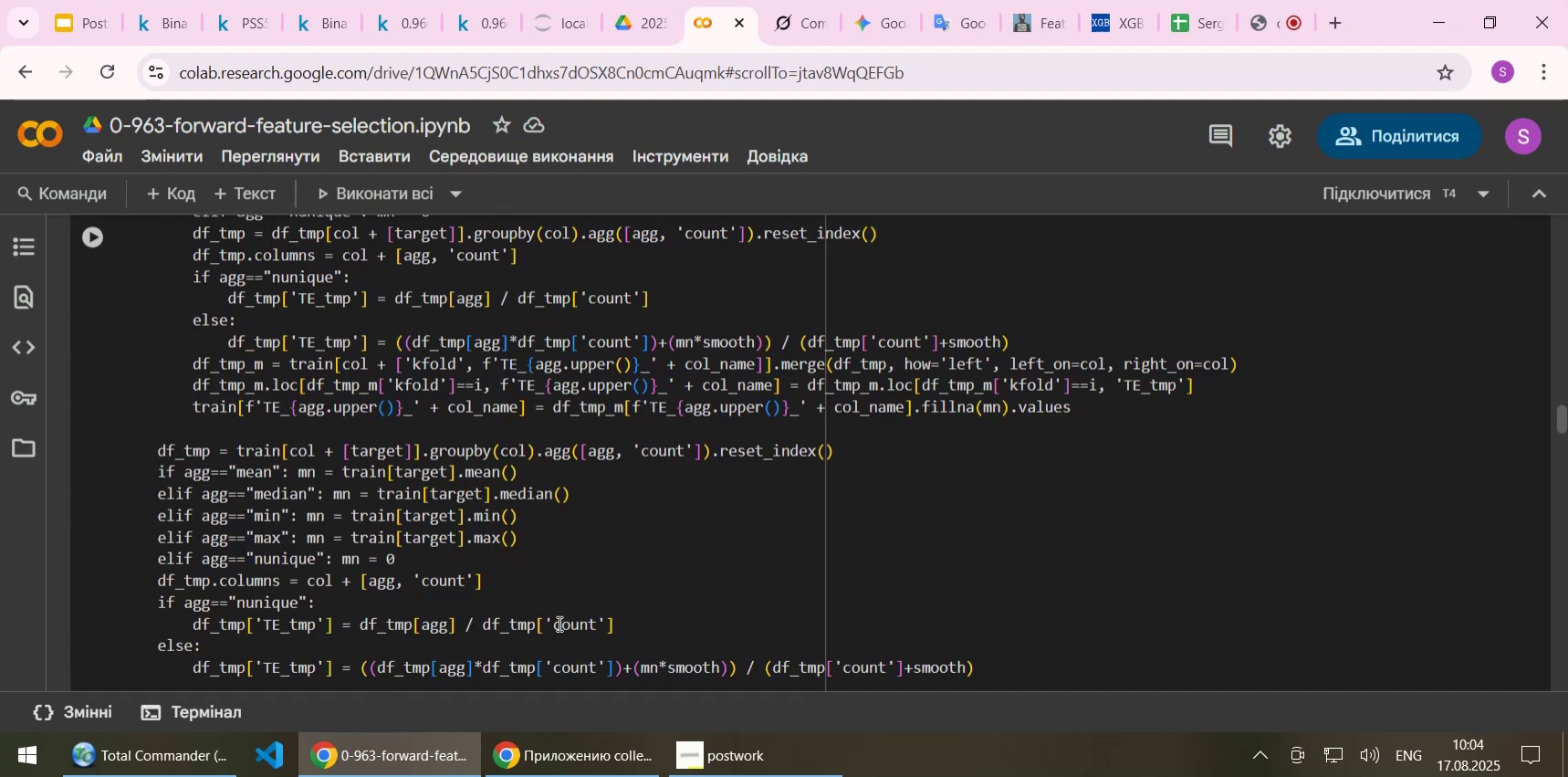 
scroll: coordinate [558, 623], scroll_direction: up, amount: 4.0
 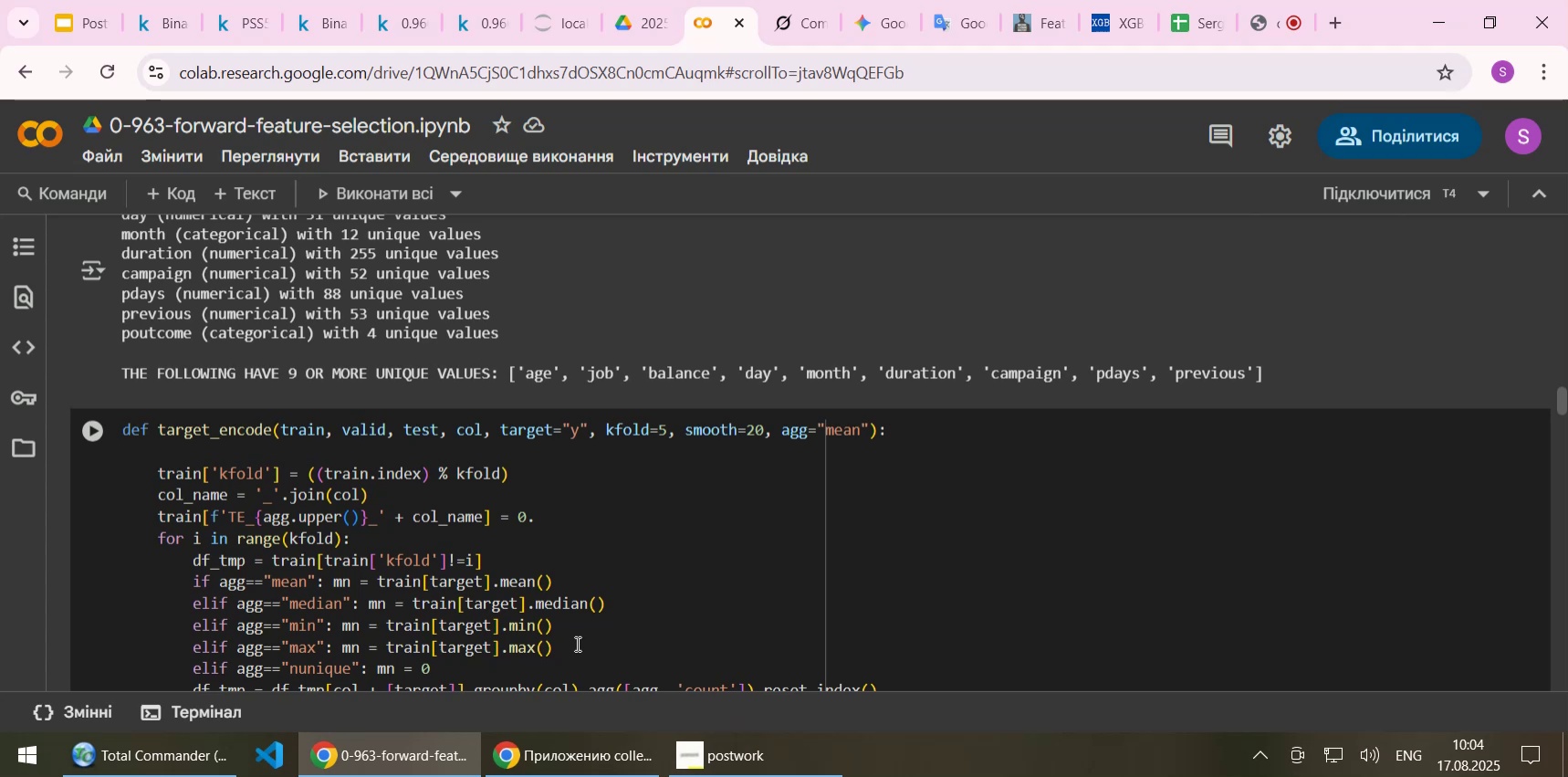 
wait(5.45)
 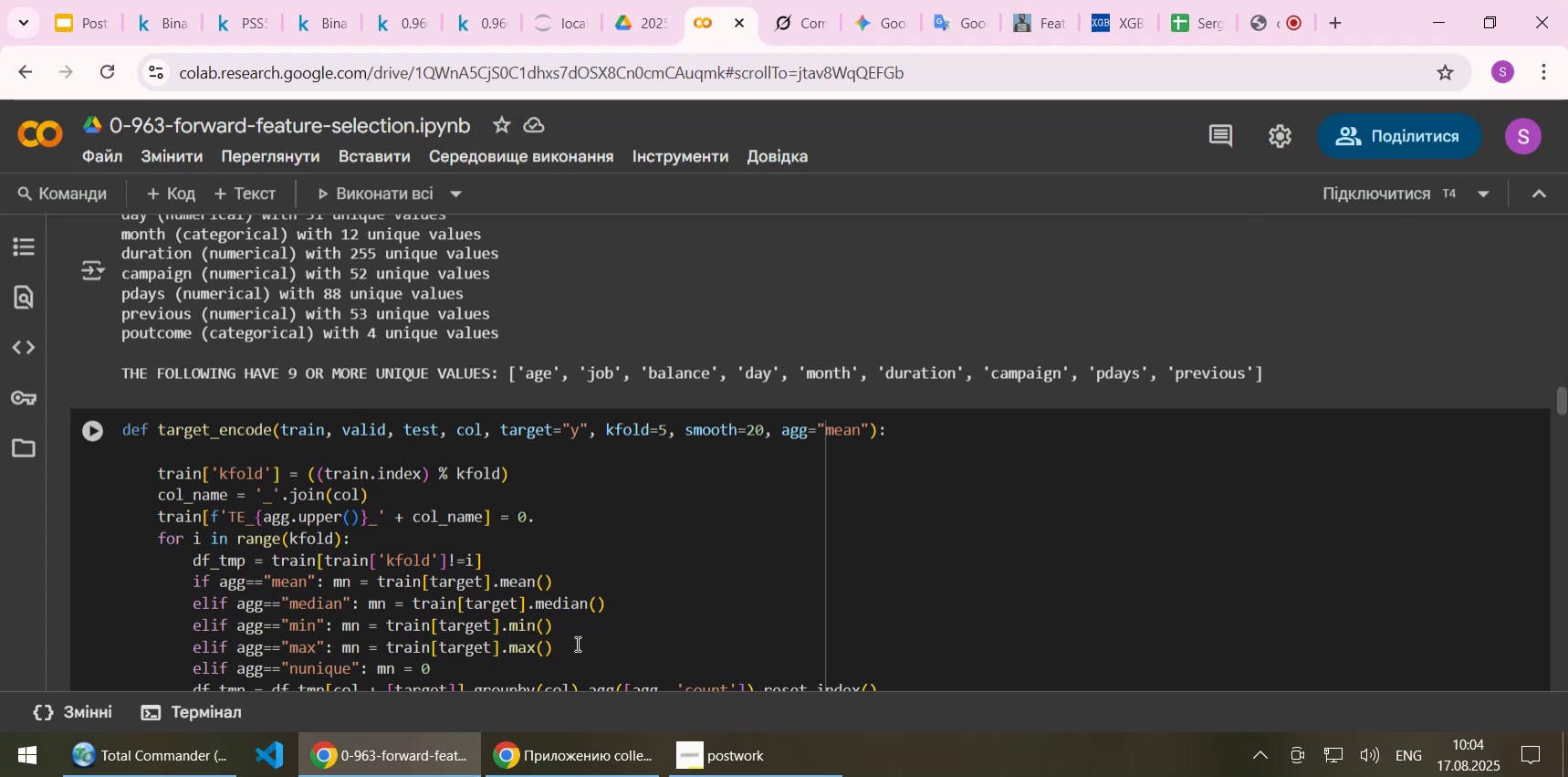 
scroll: coordinate [576, 643], scroll_direction: up, amount: 5.0
 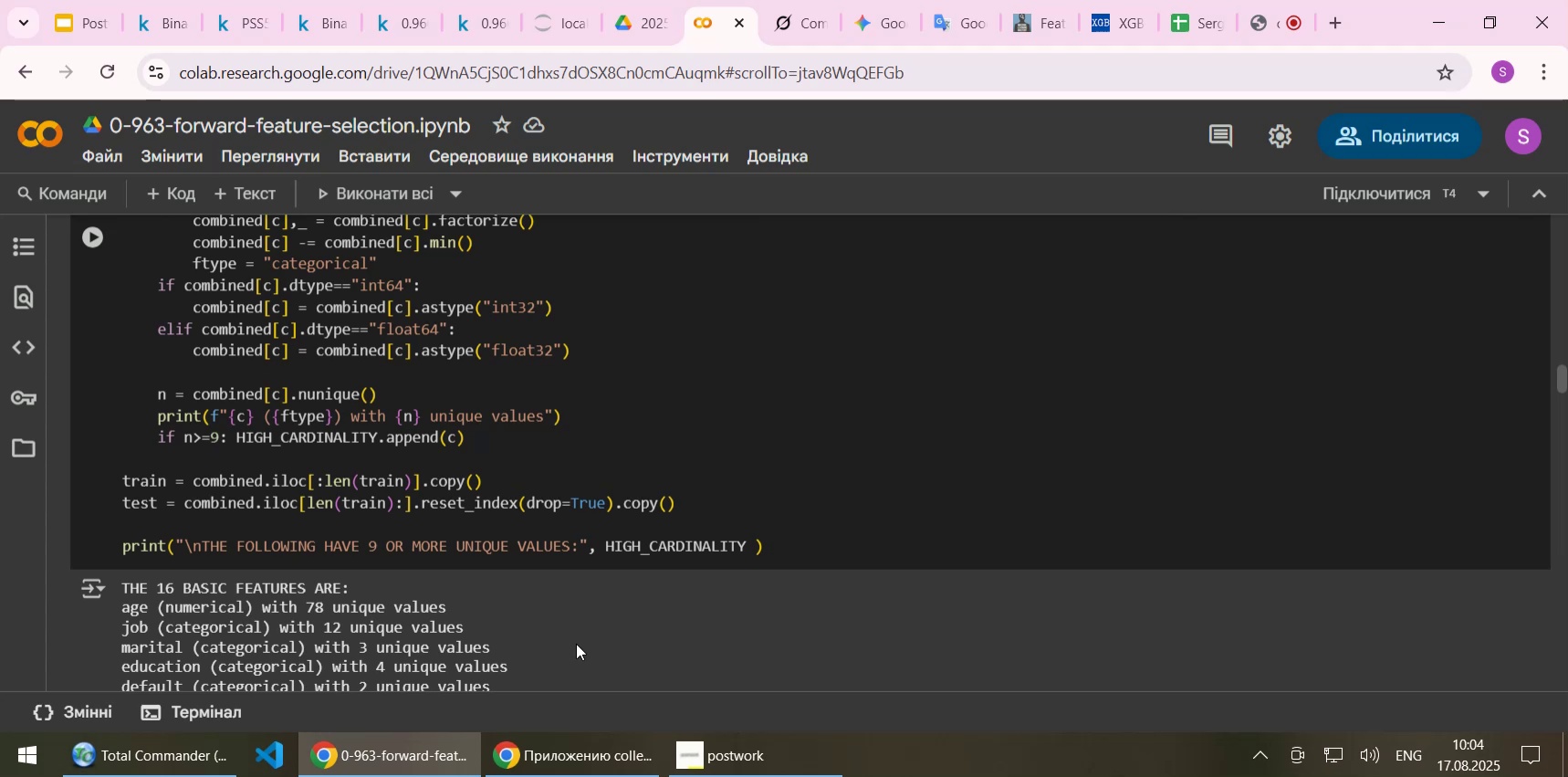 
wait(5.2)
 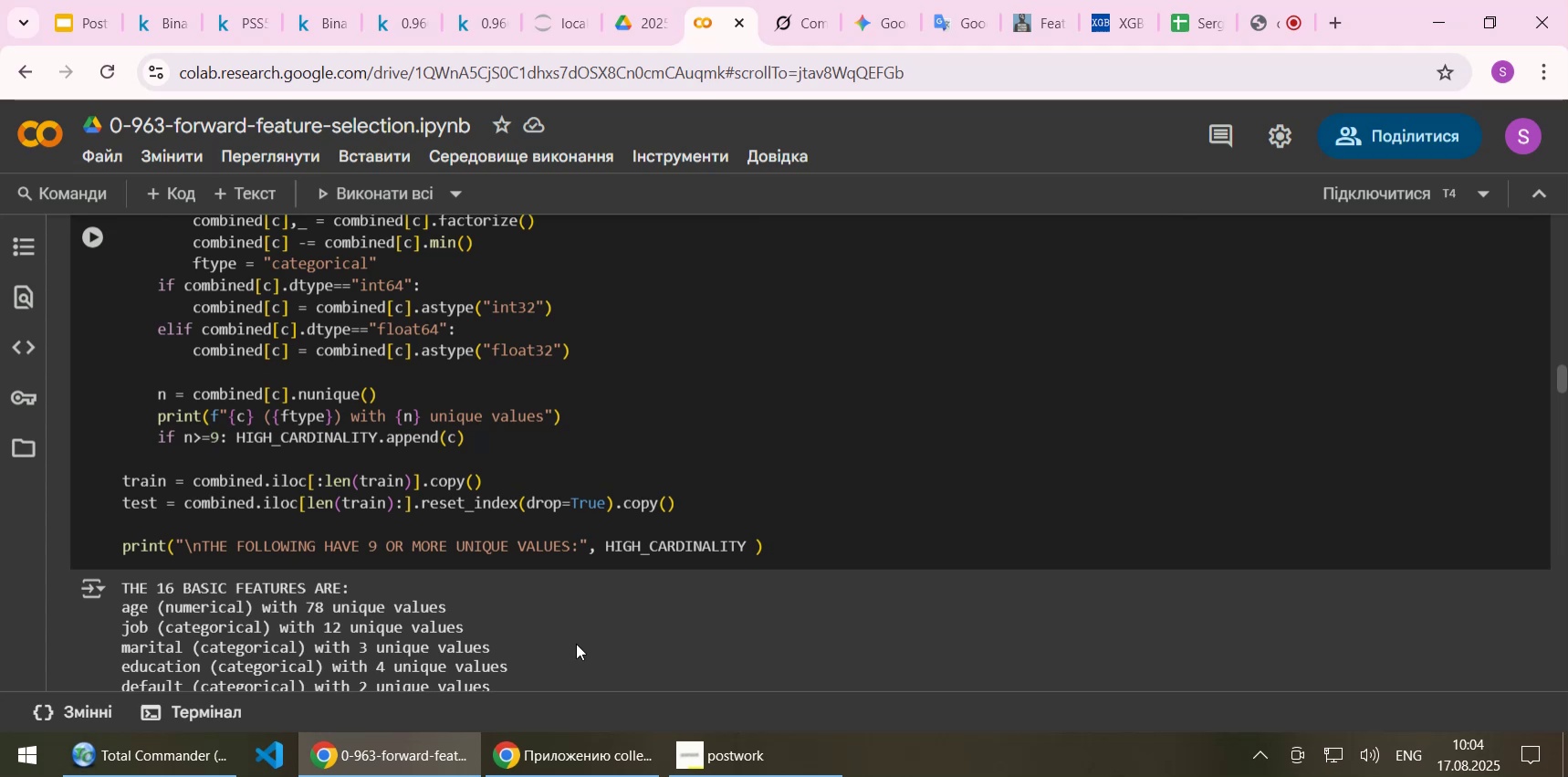 
scroll: coordinate [576, 643], scroll_direction: up, amount: 16.0
 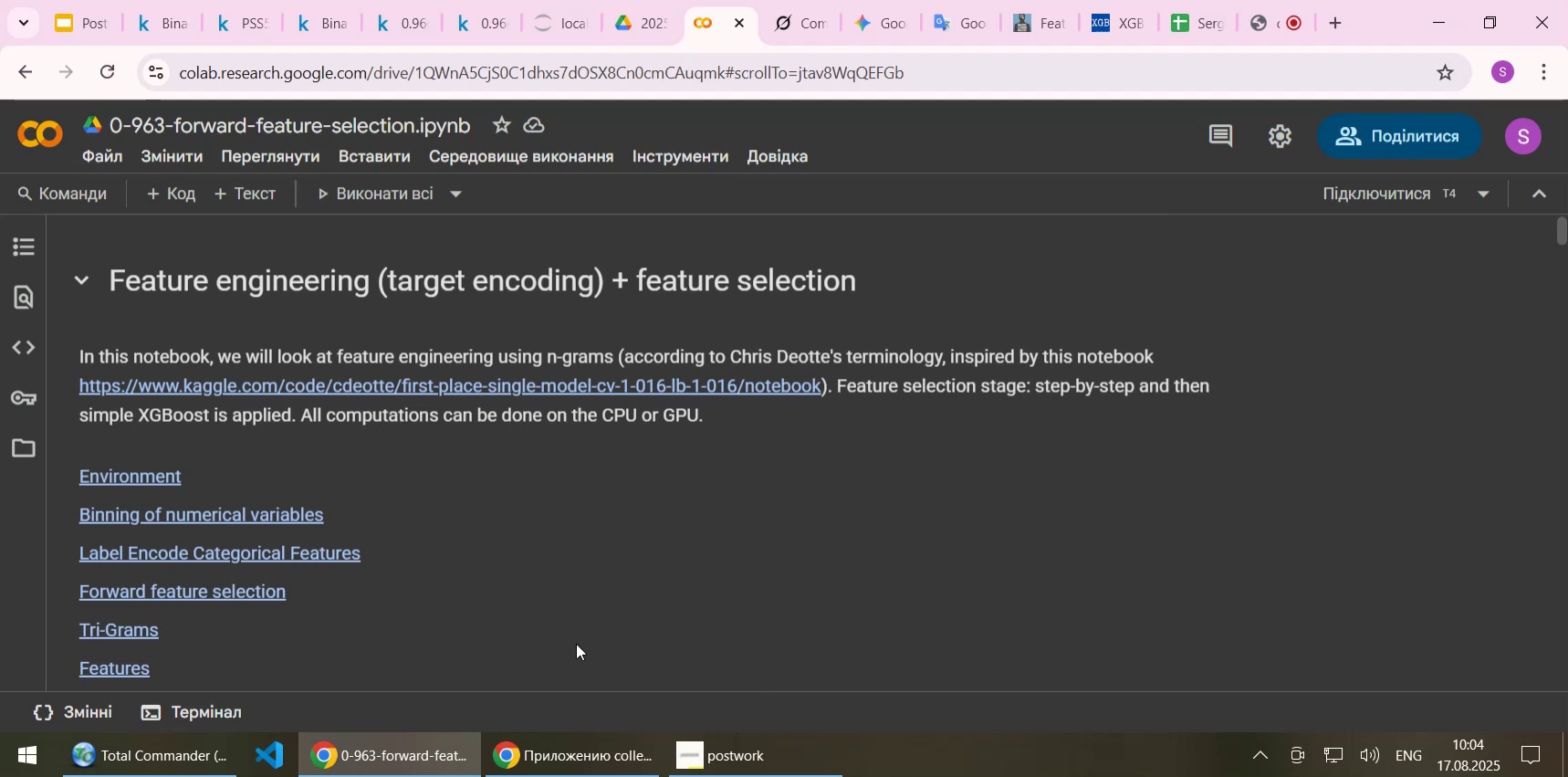 
wait(9.65)
 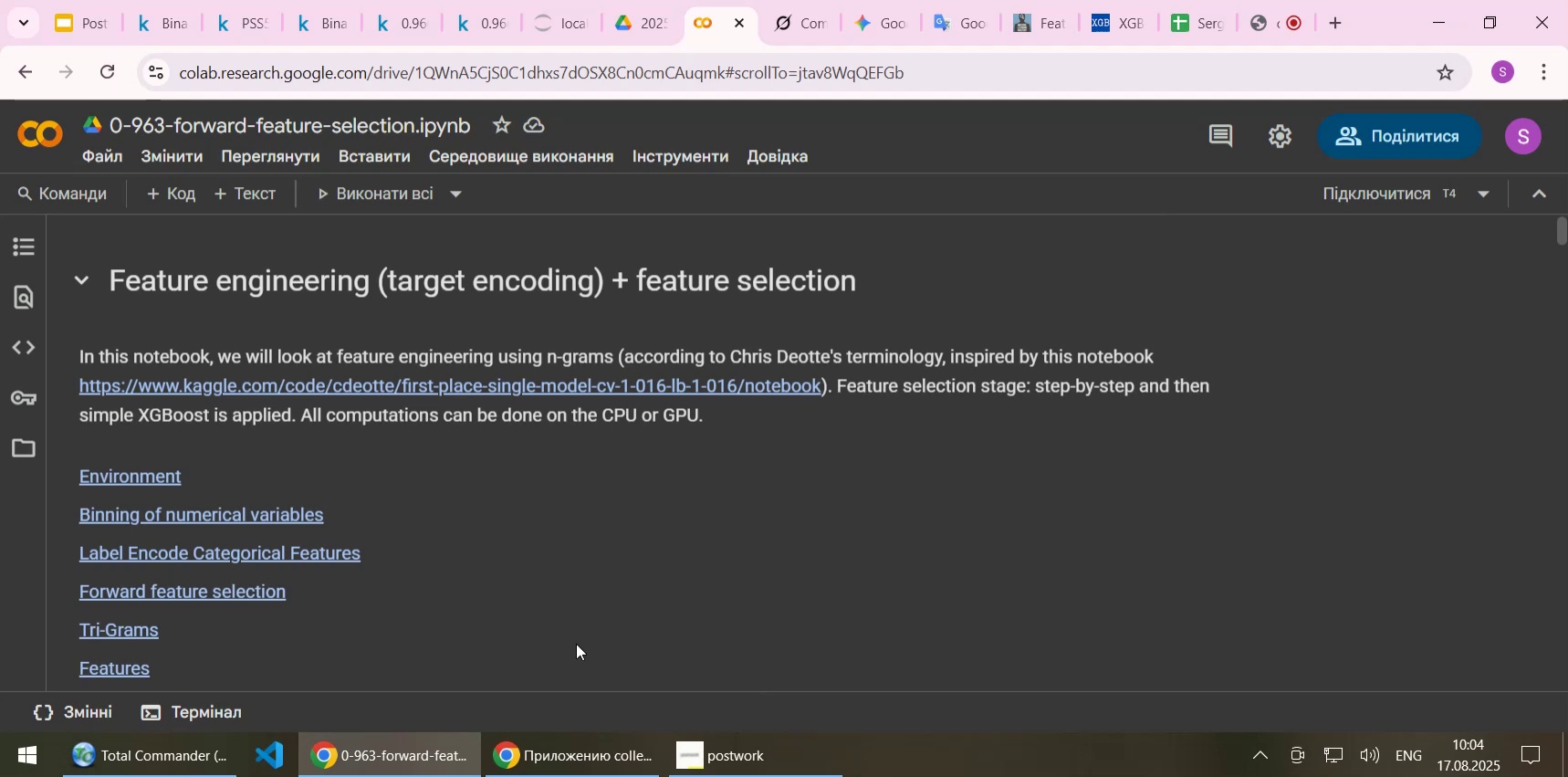 
left_click([406, 194])
 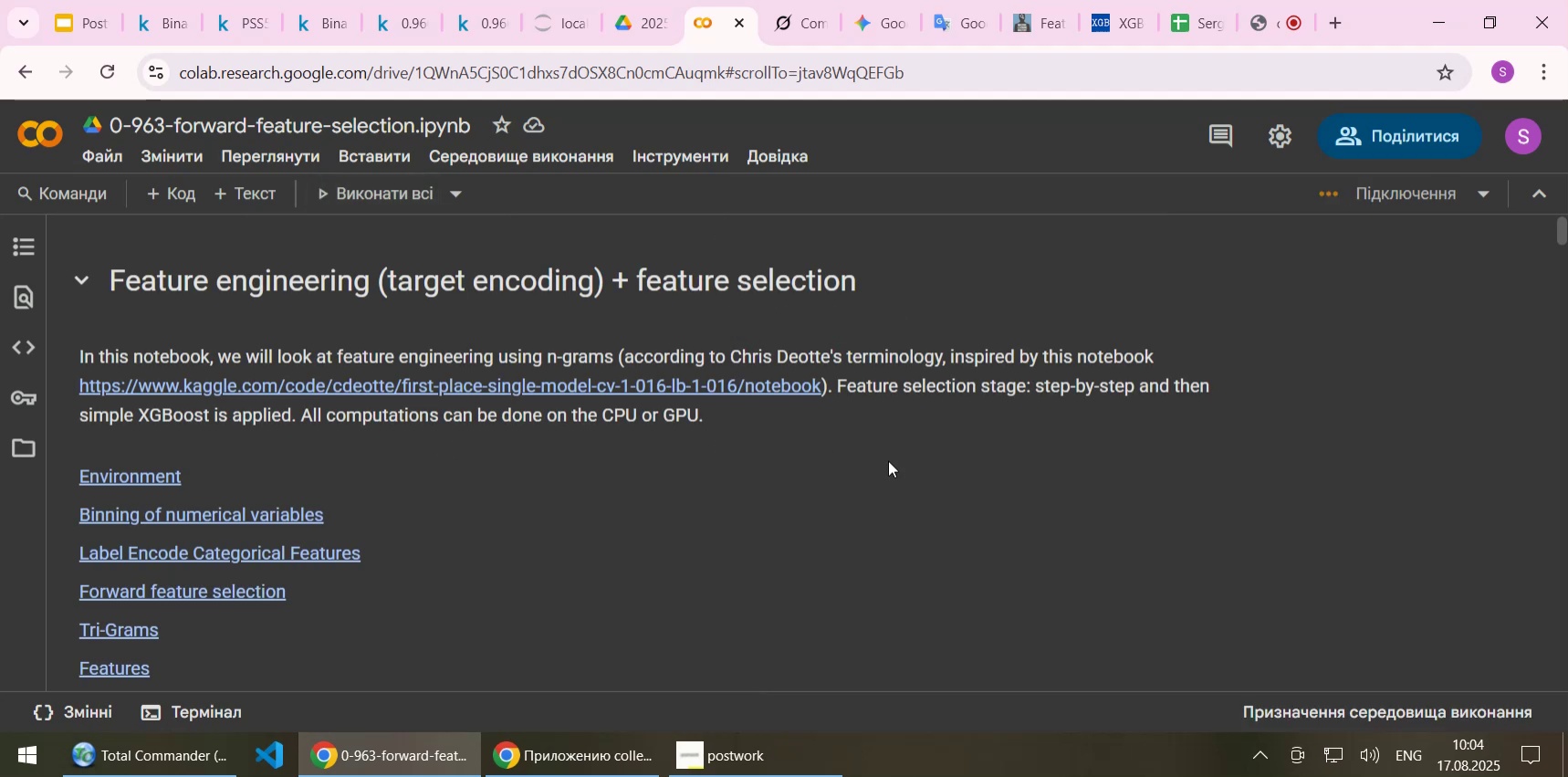 
scroll: coordinate [888, 460], scroll_direction: down, amount: 2.0
 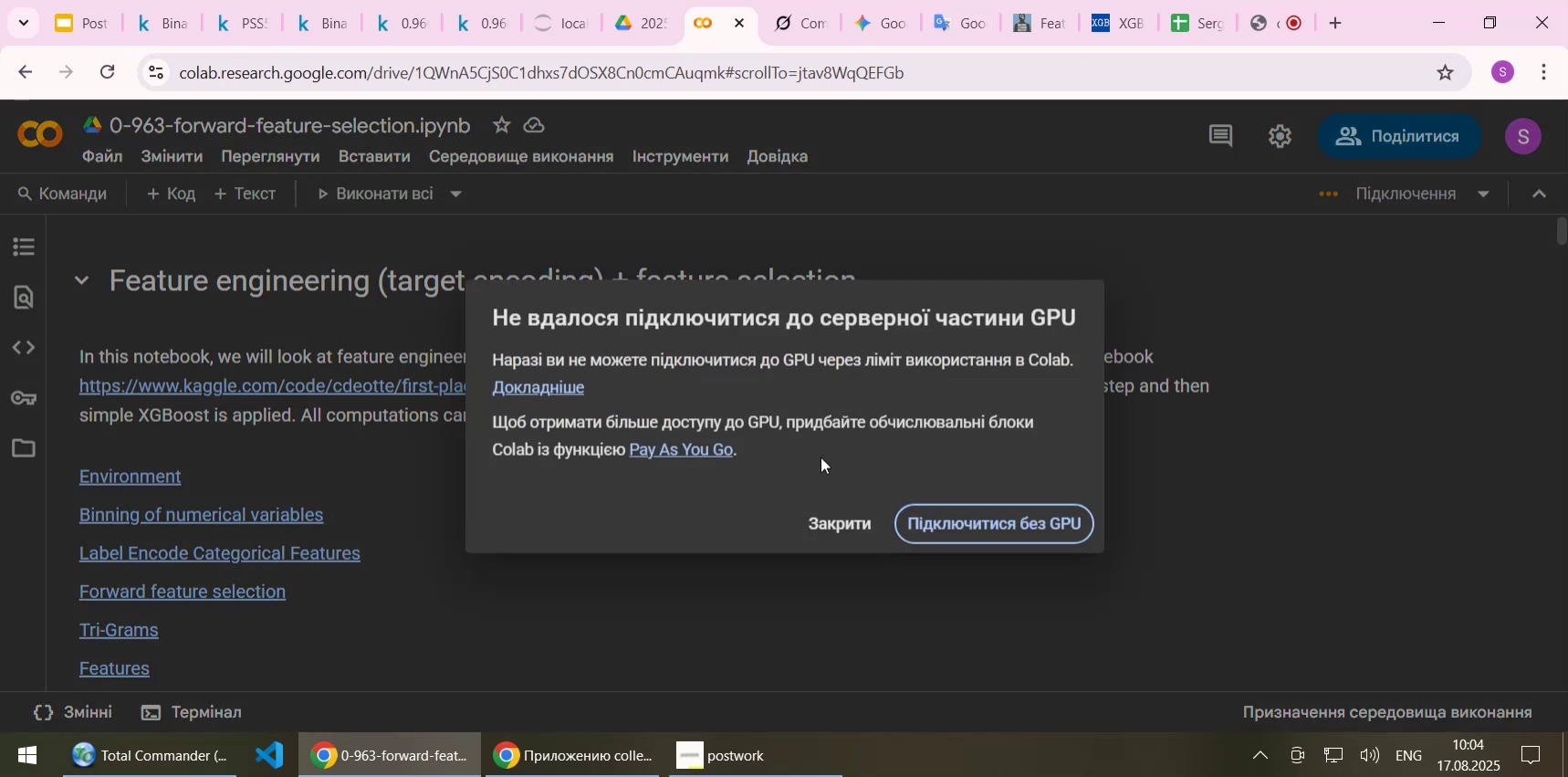 
wait(12.05)
 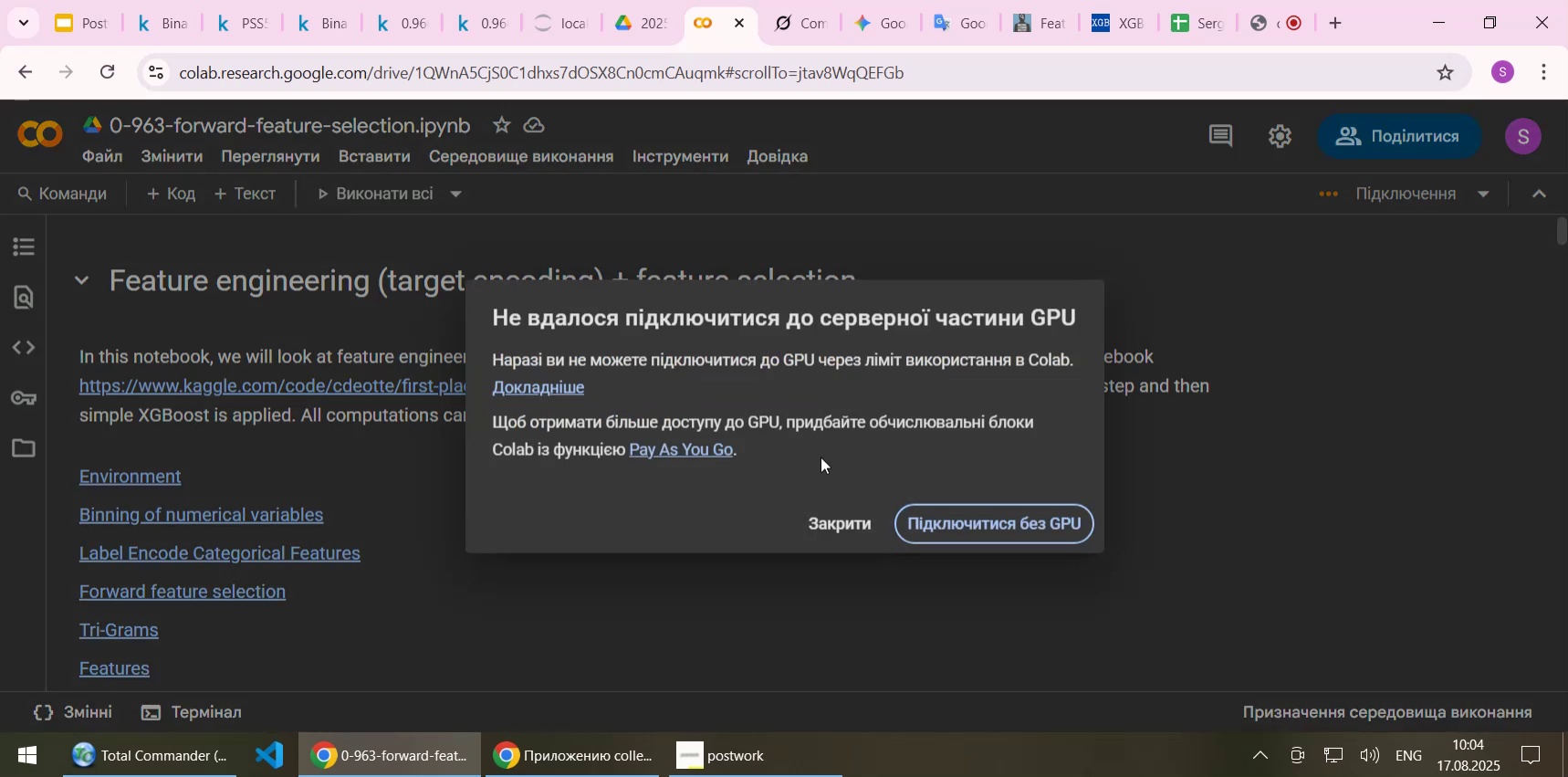 
left_click([559, 34])
 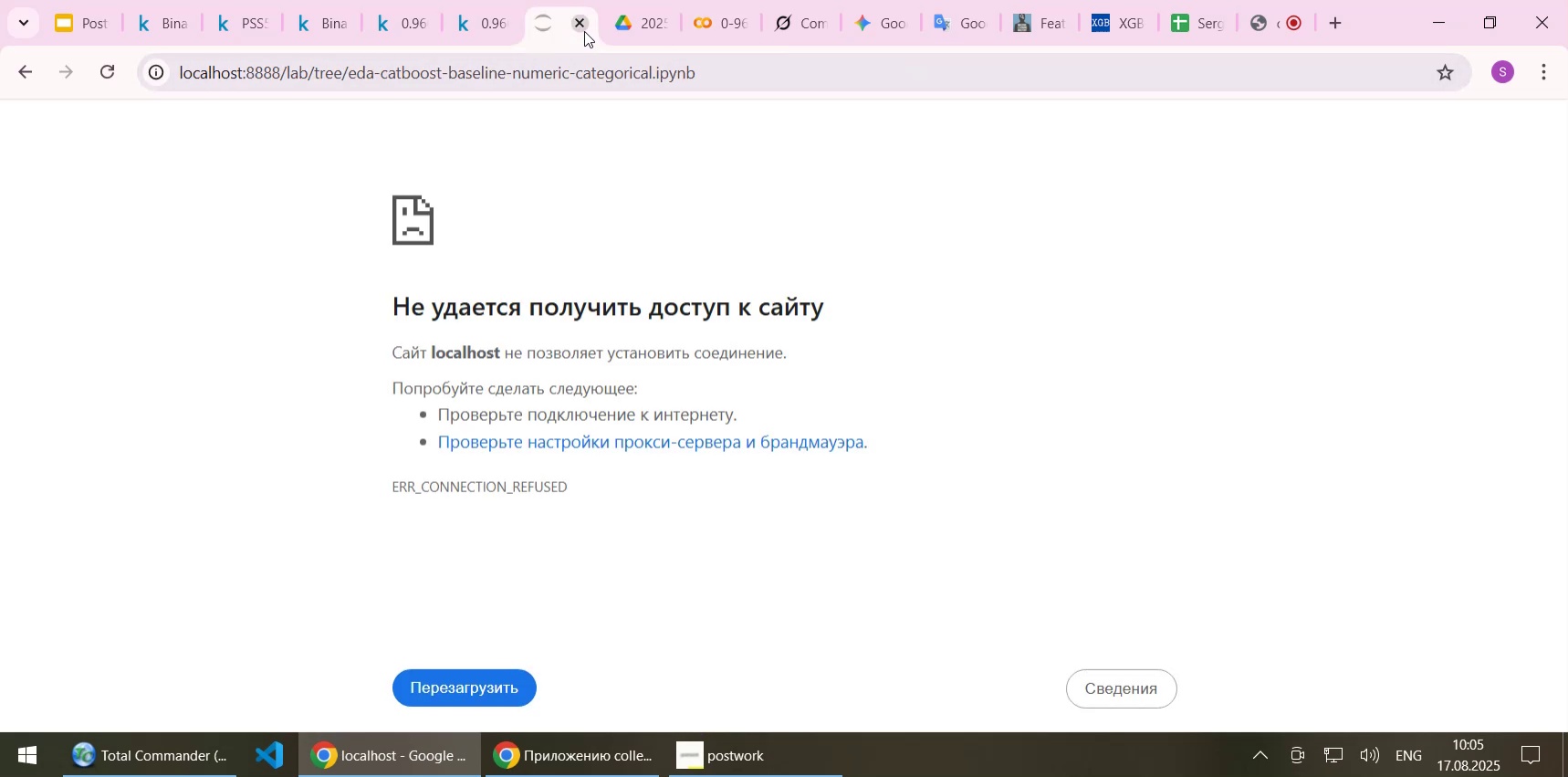 
left_click([584, 31])
 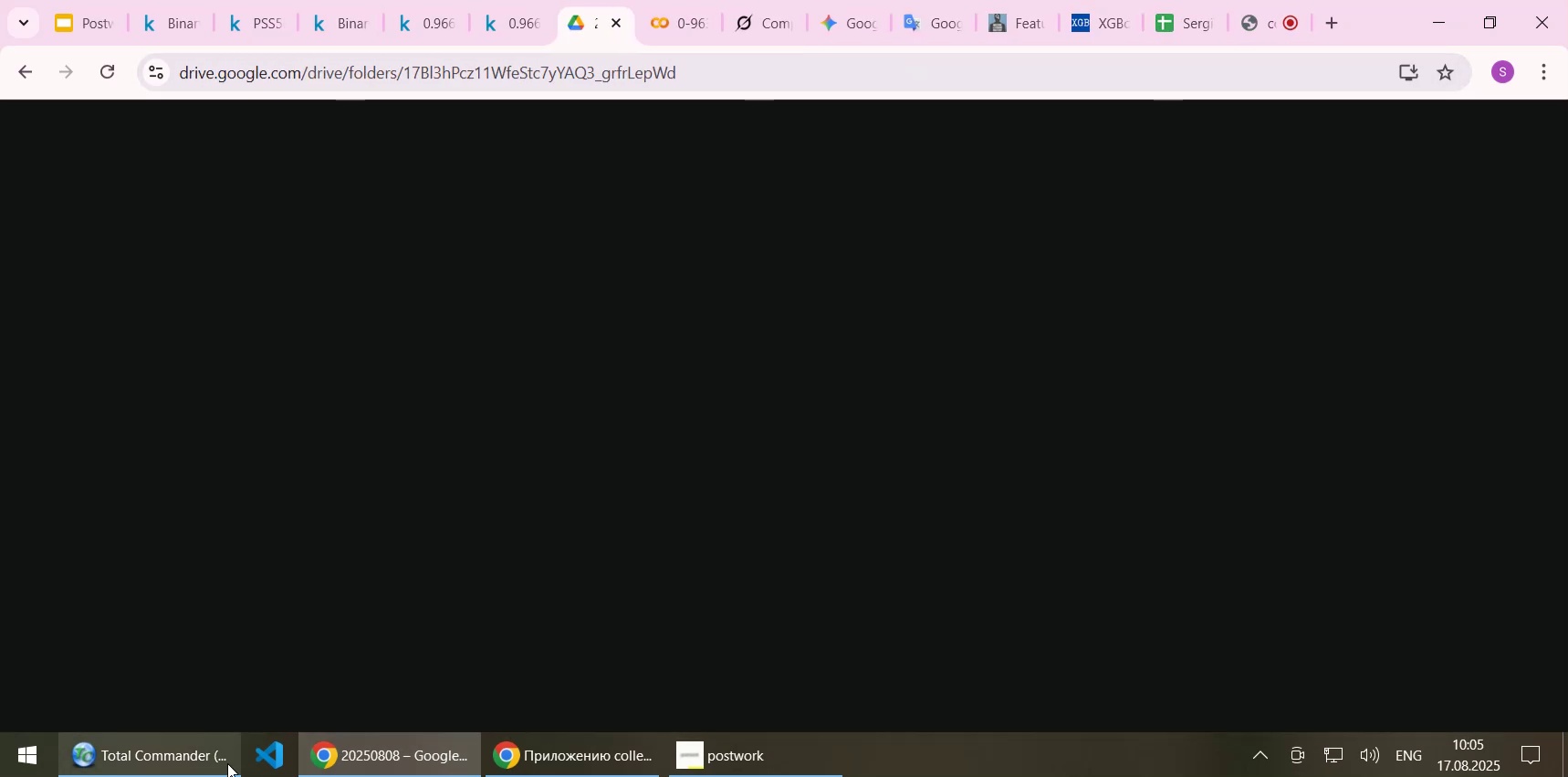 
left_click([214, 760])
 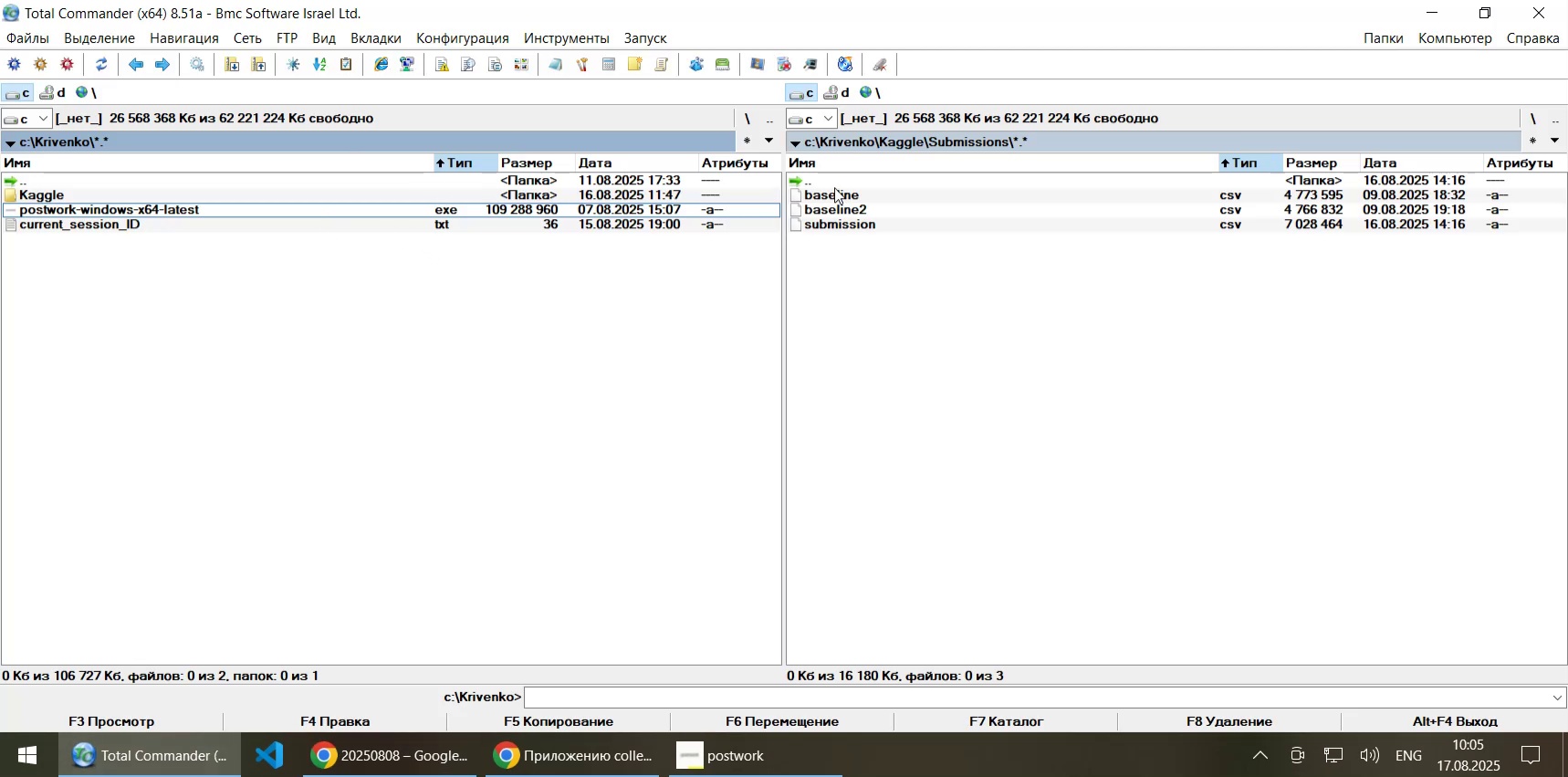 
double_click([837, 184])
 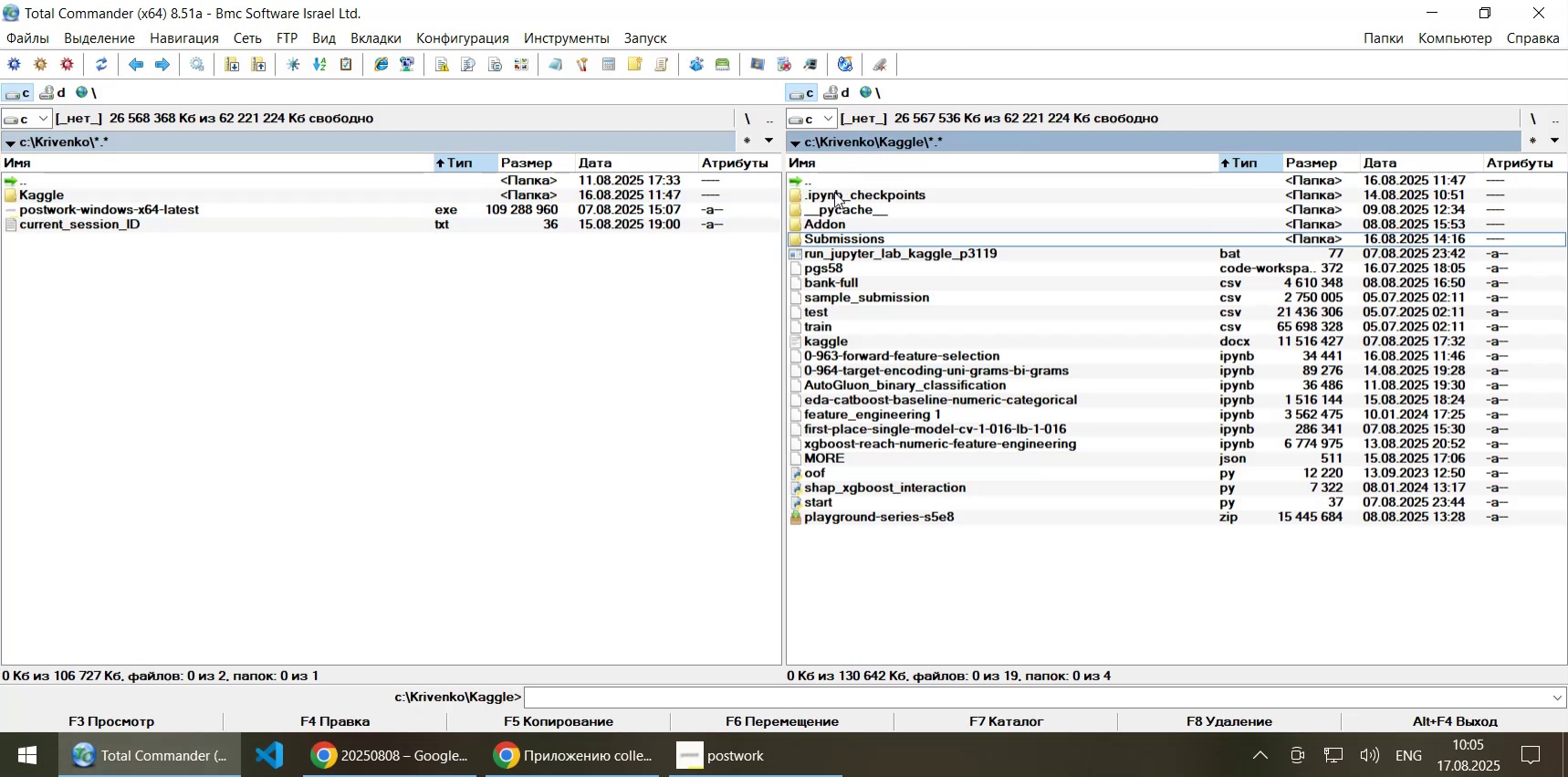 
mouse_move([812, 357])
 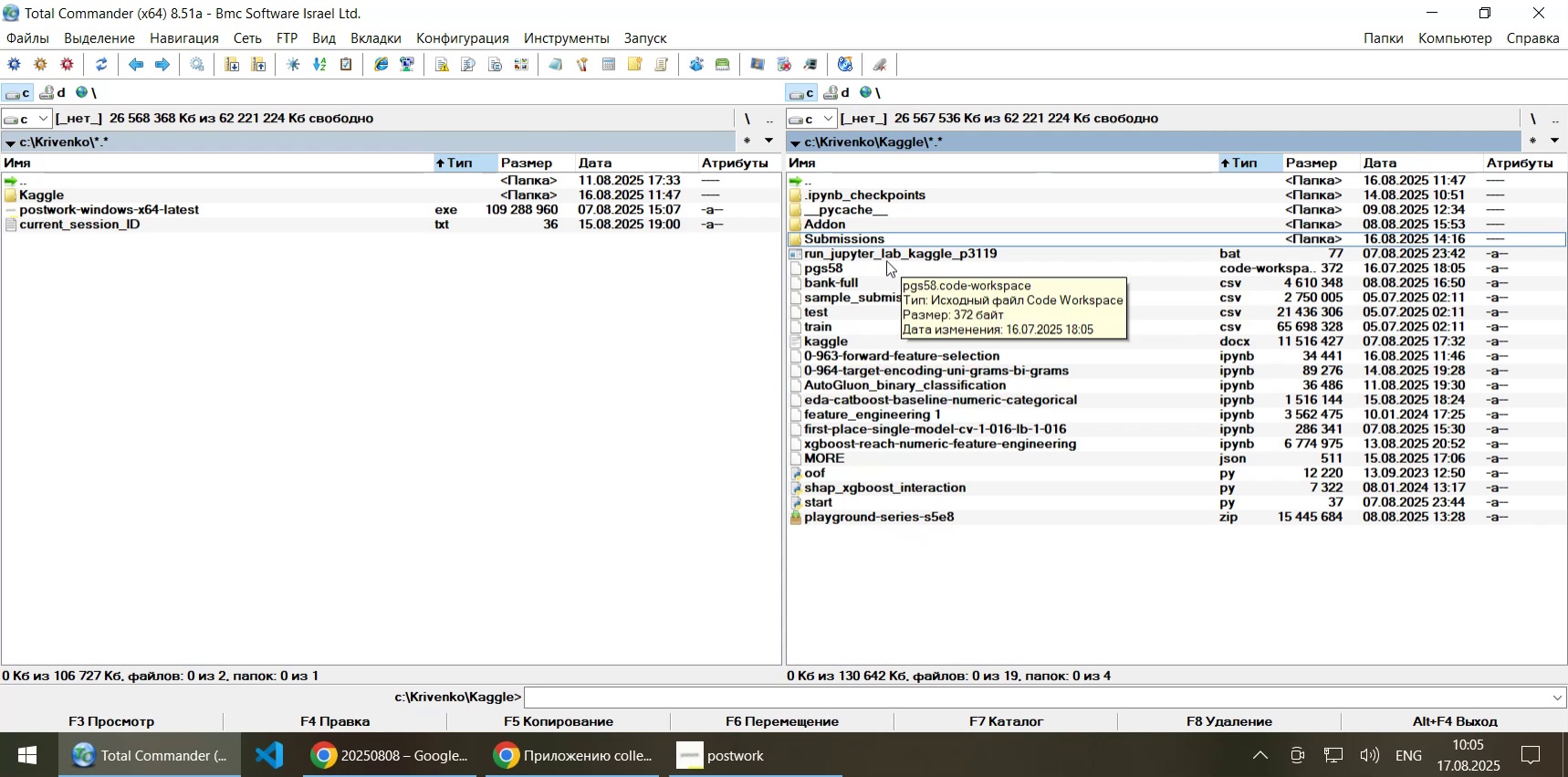 
double_click([886, 258])
 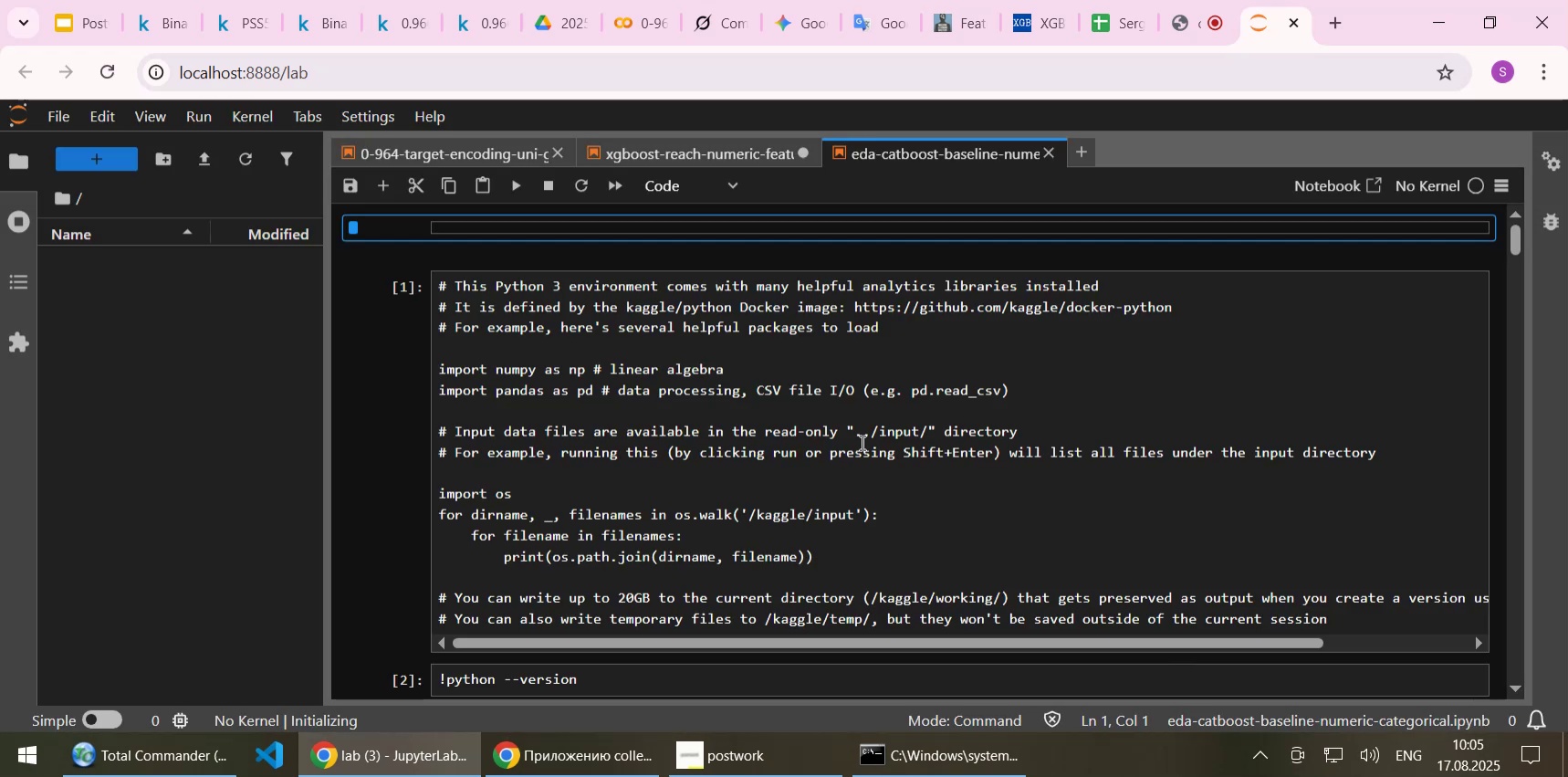 
wait(28.07)
 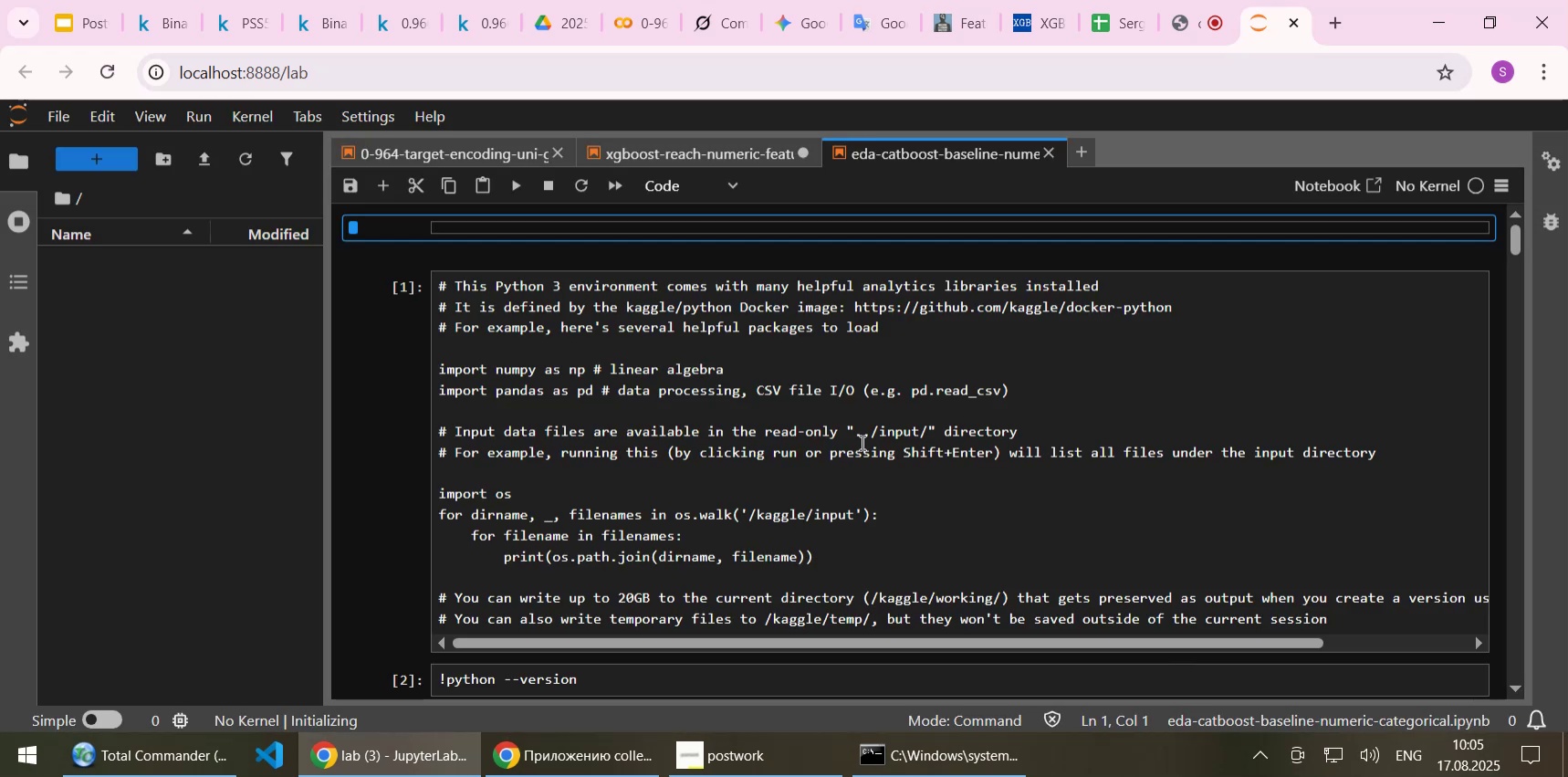 
scroll: coordinate [861, 442], scroll_direction: up, amount: 1.0
 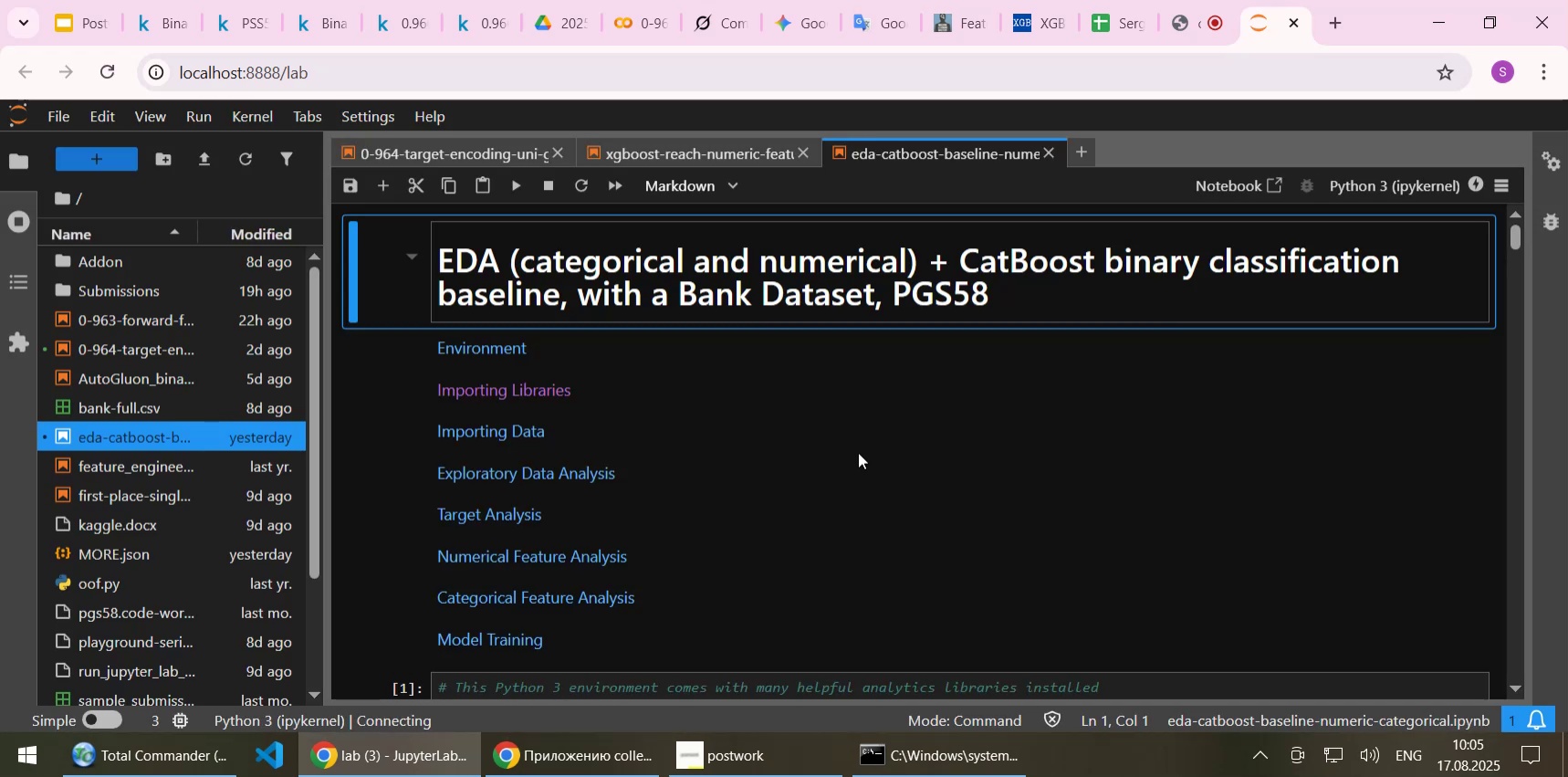 
scroll: coordinate [856, 456], scroll_direction: down, amount: 2.0
 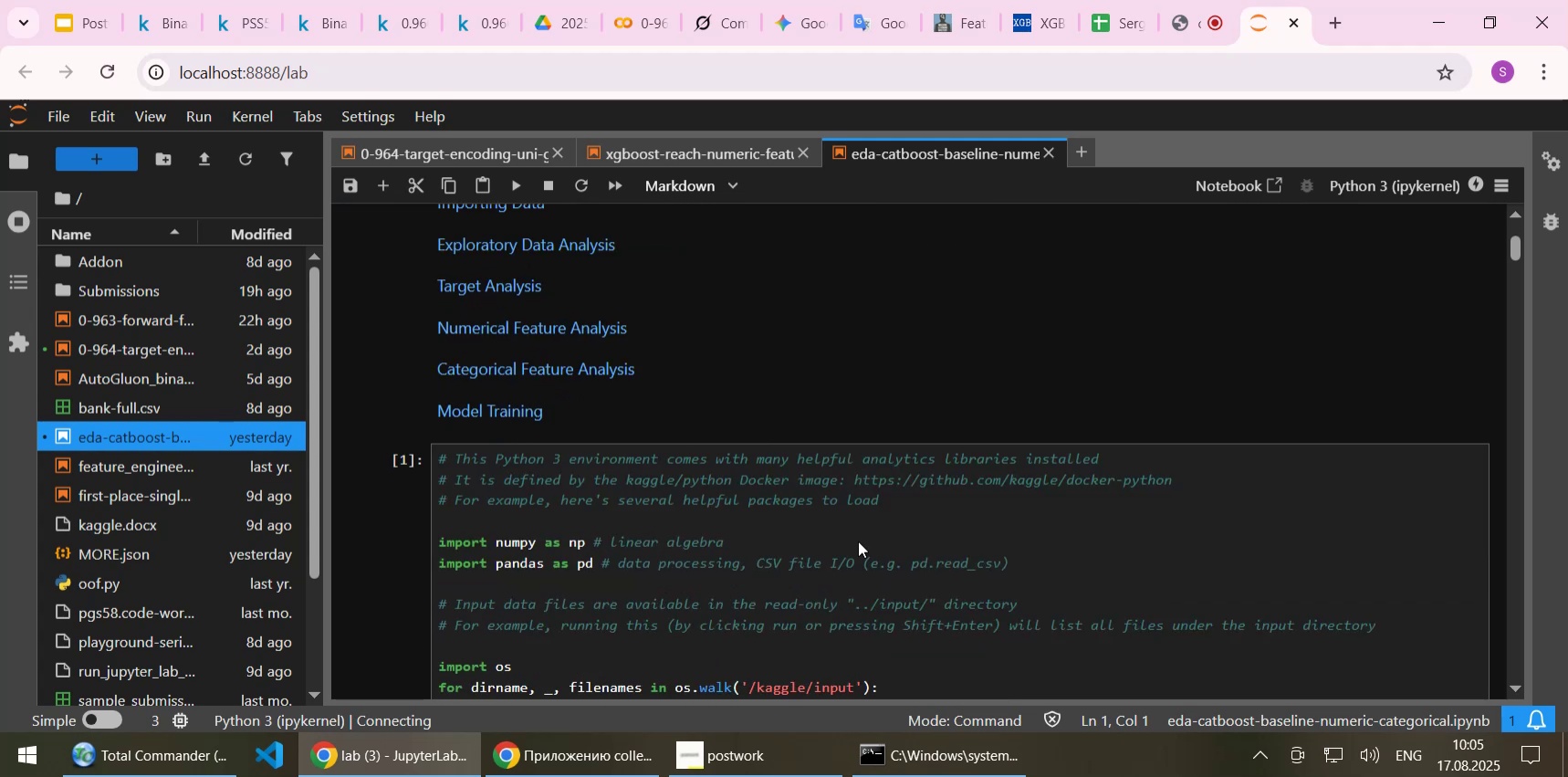 
left_click([858, 541])
 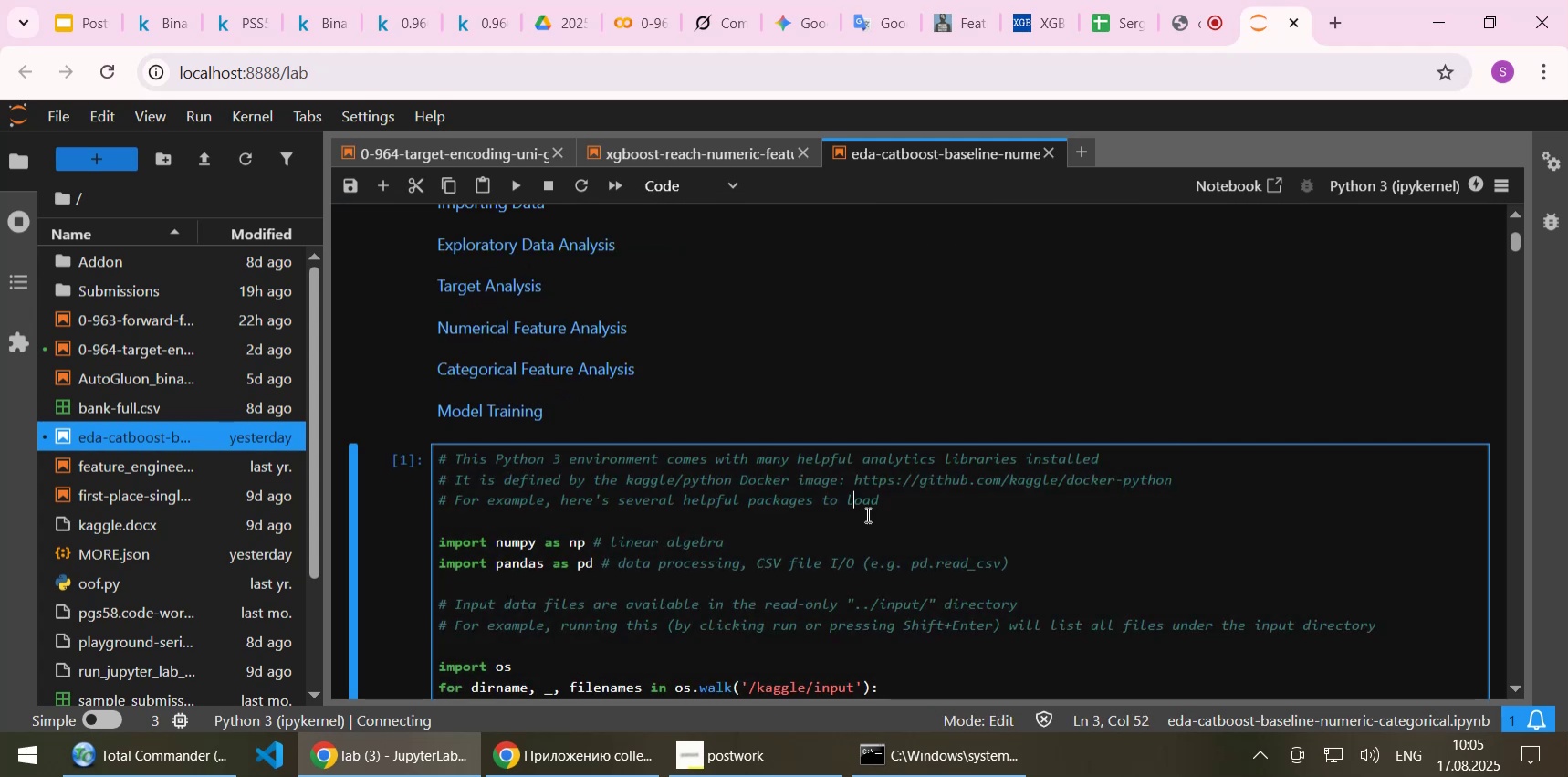 
scroll: coordinate [866, 509], scroll_direction: up, amount: 5.0
 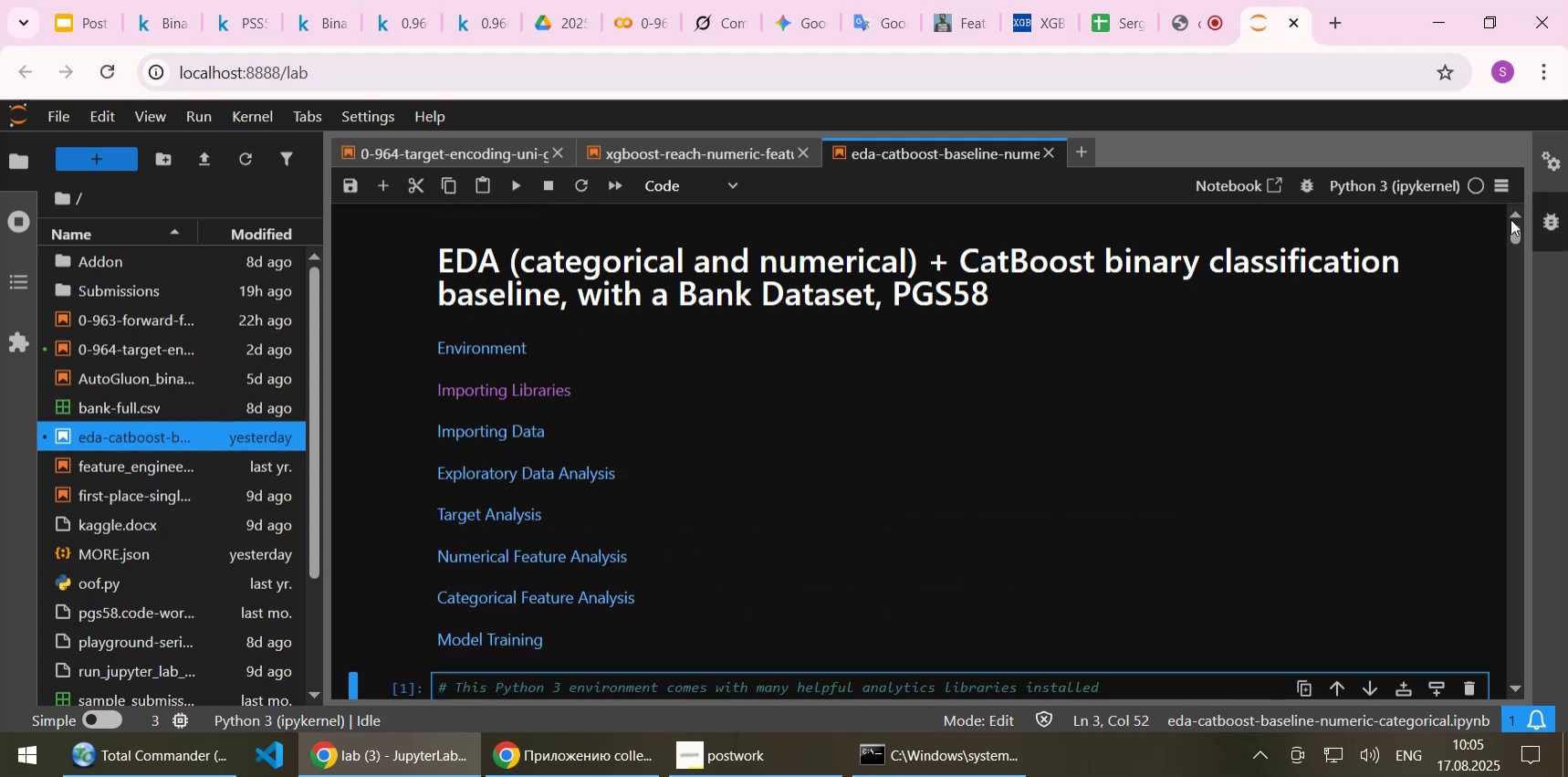 
left_click_drag(start_coordinate=[1517, 235], to_coordinate=[1496, 215])
 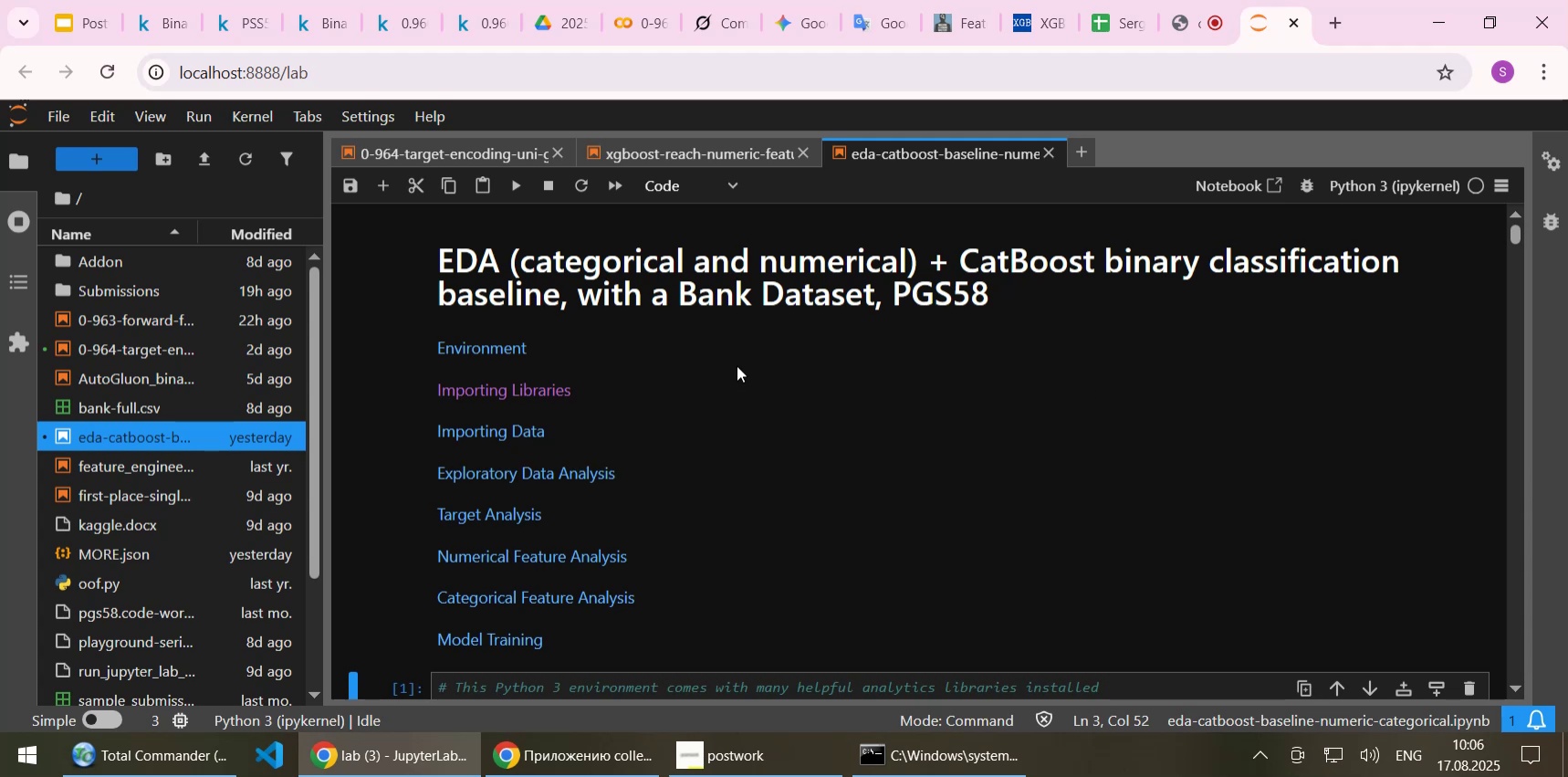 
wait(16.69)
 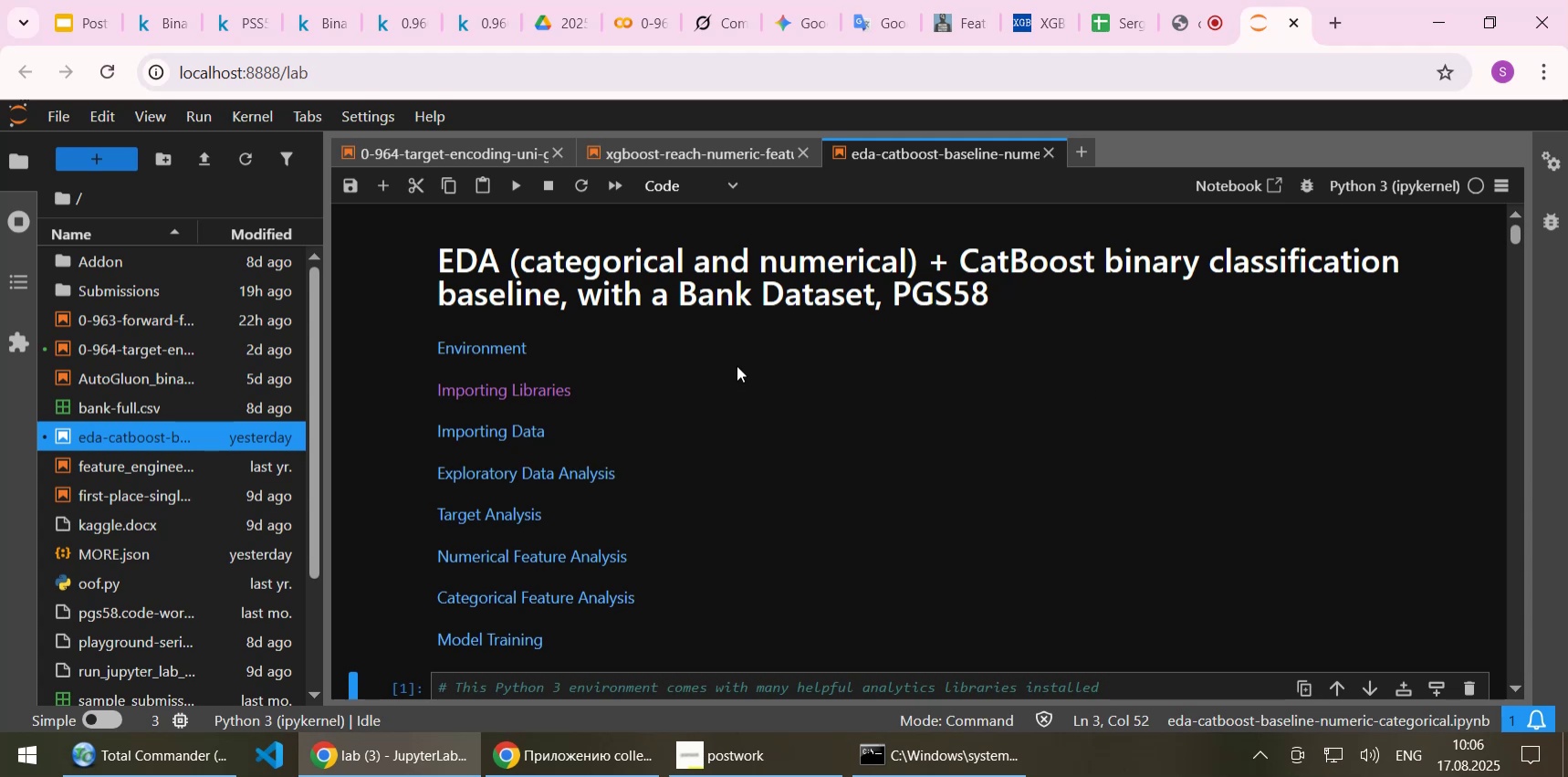 
scroll: coordinate [749, 363], scroll_direction: down, amount: 1.0
 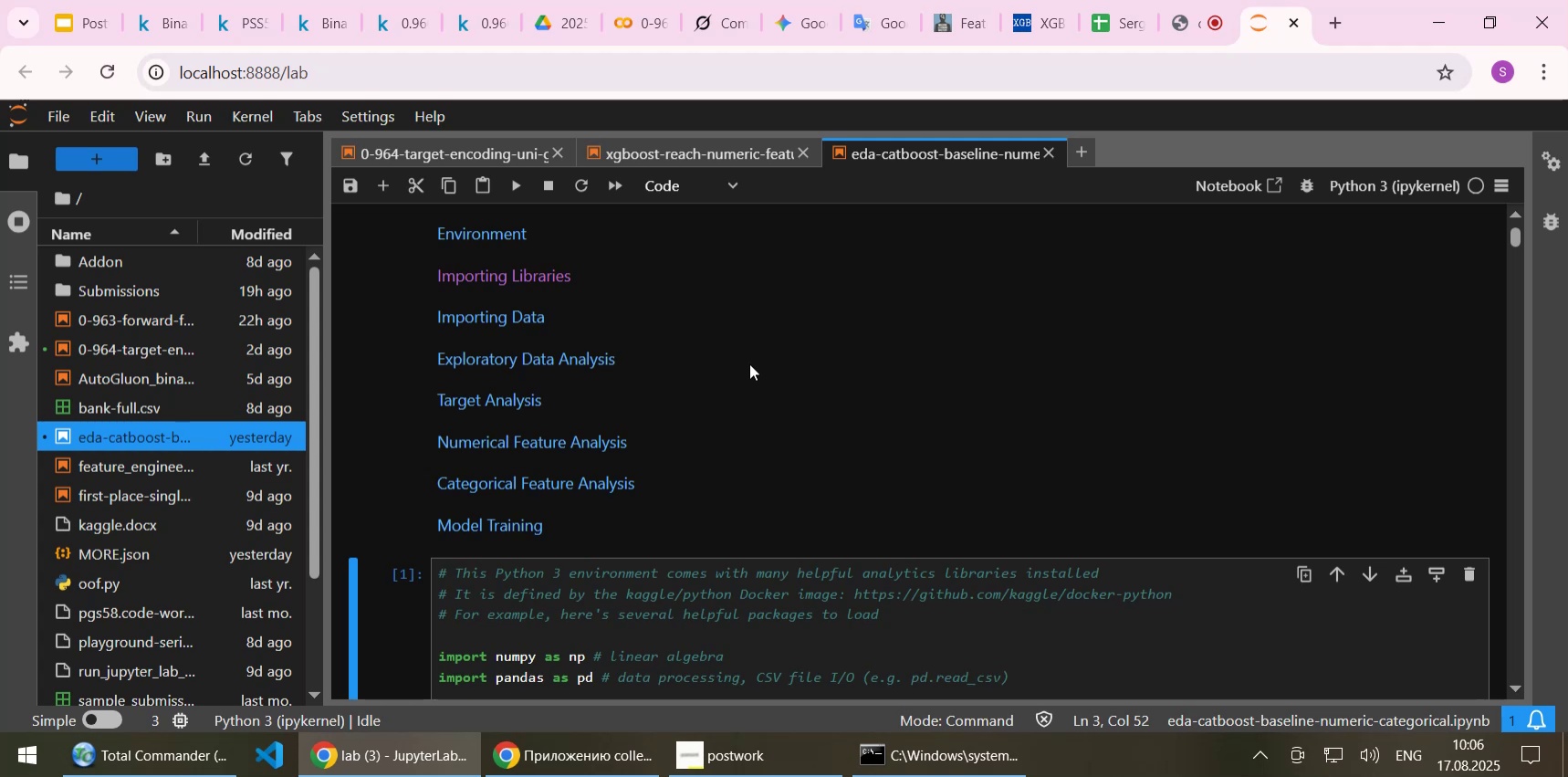 
wait(19.53)
 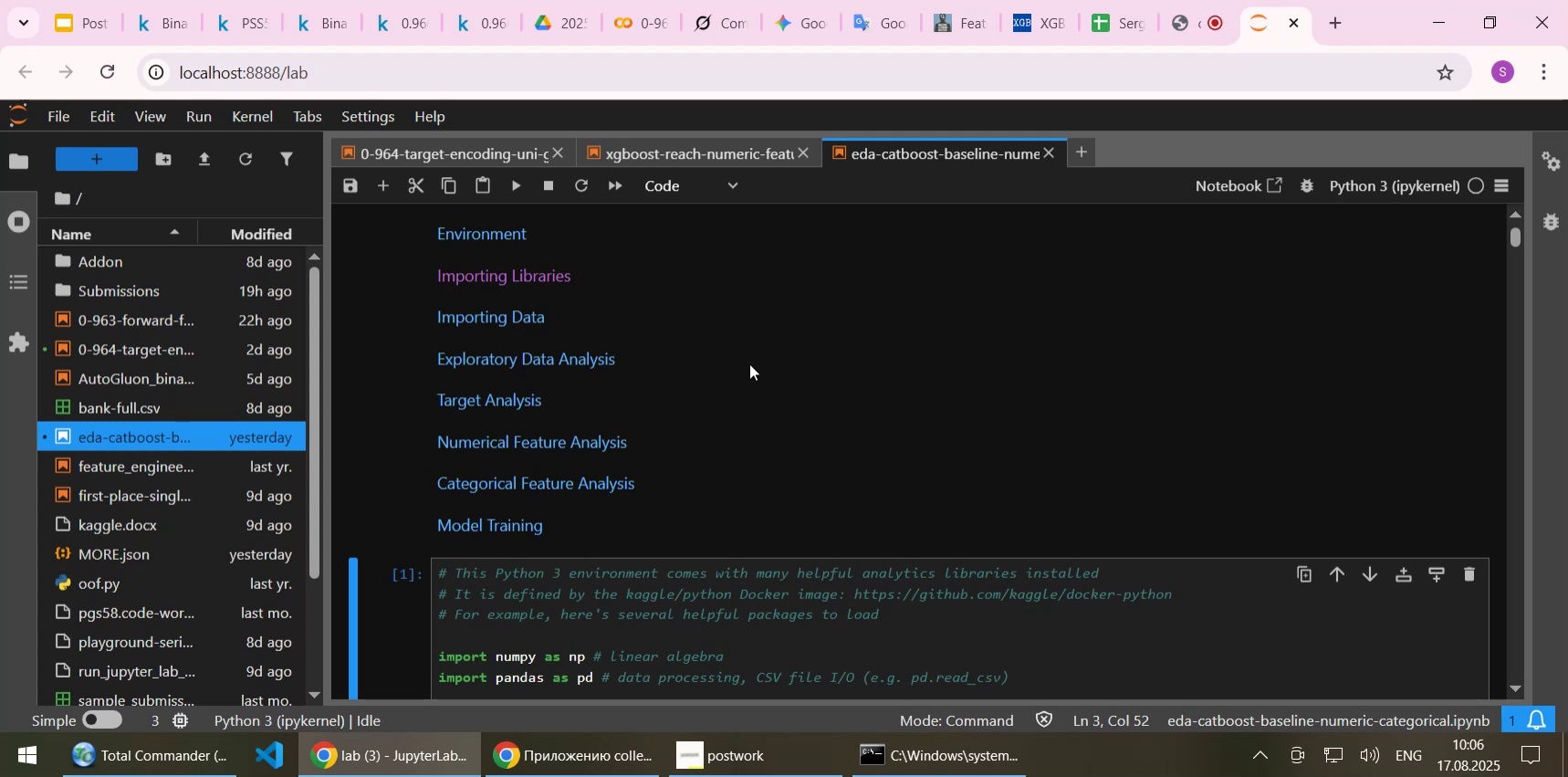 
scroll: coordinate [749, 363], scroll_direction: up, amount: 7.0
 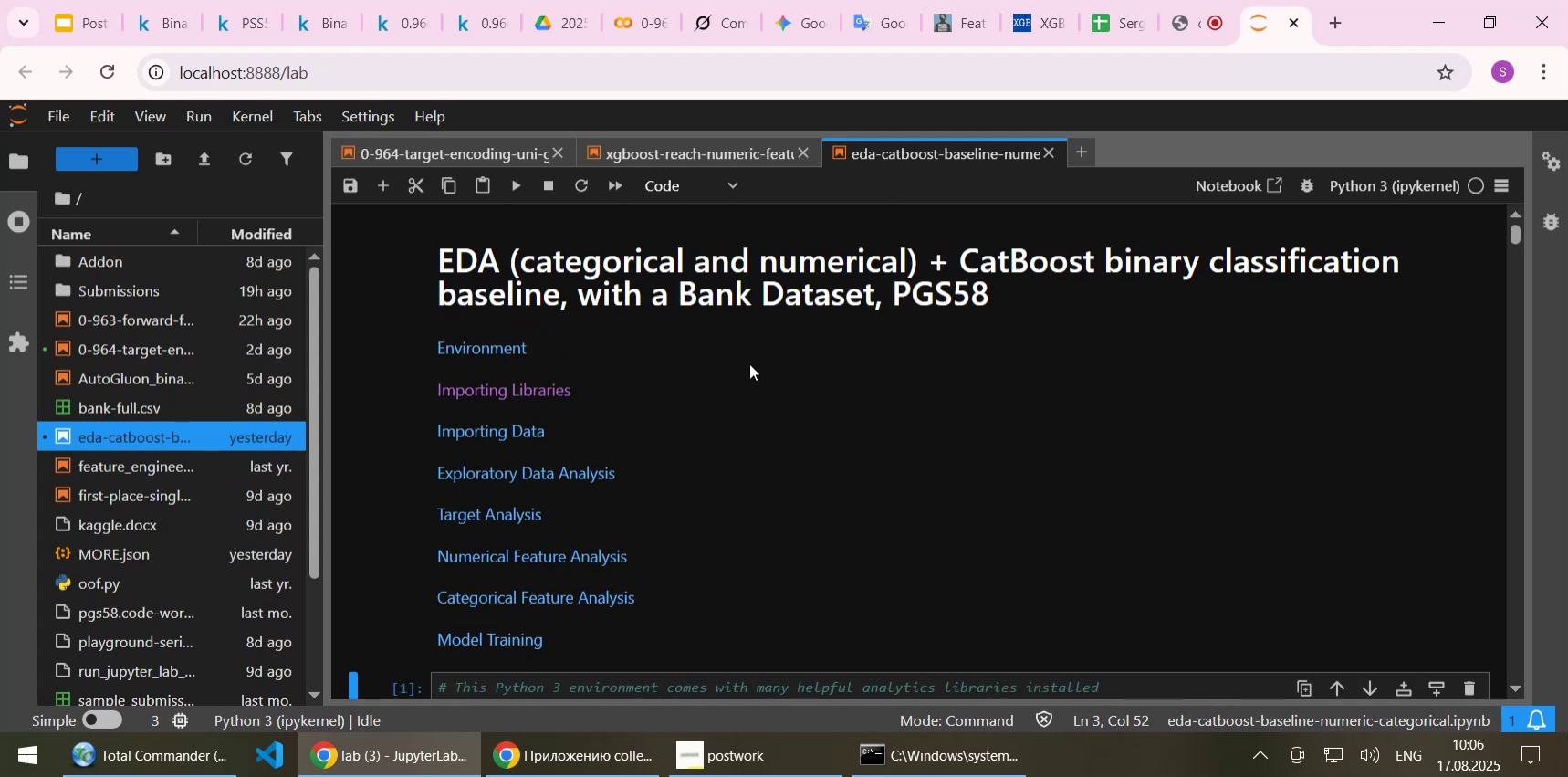 
wait(6.04)
 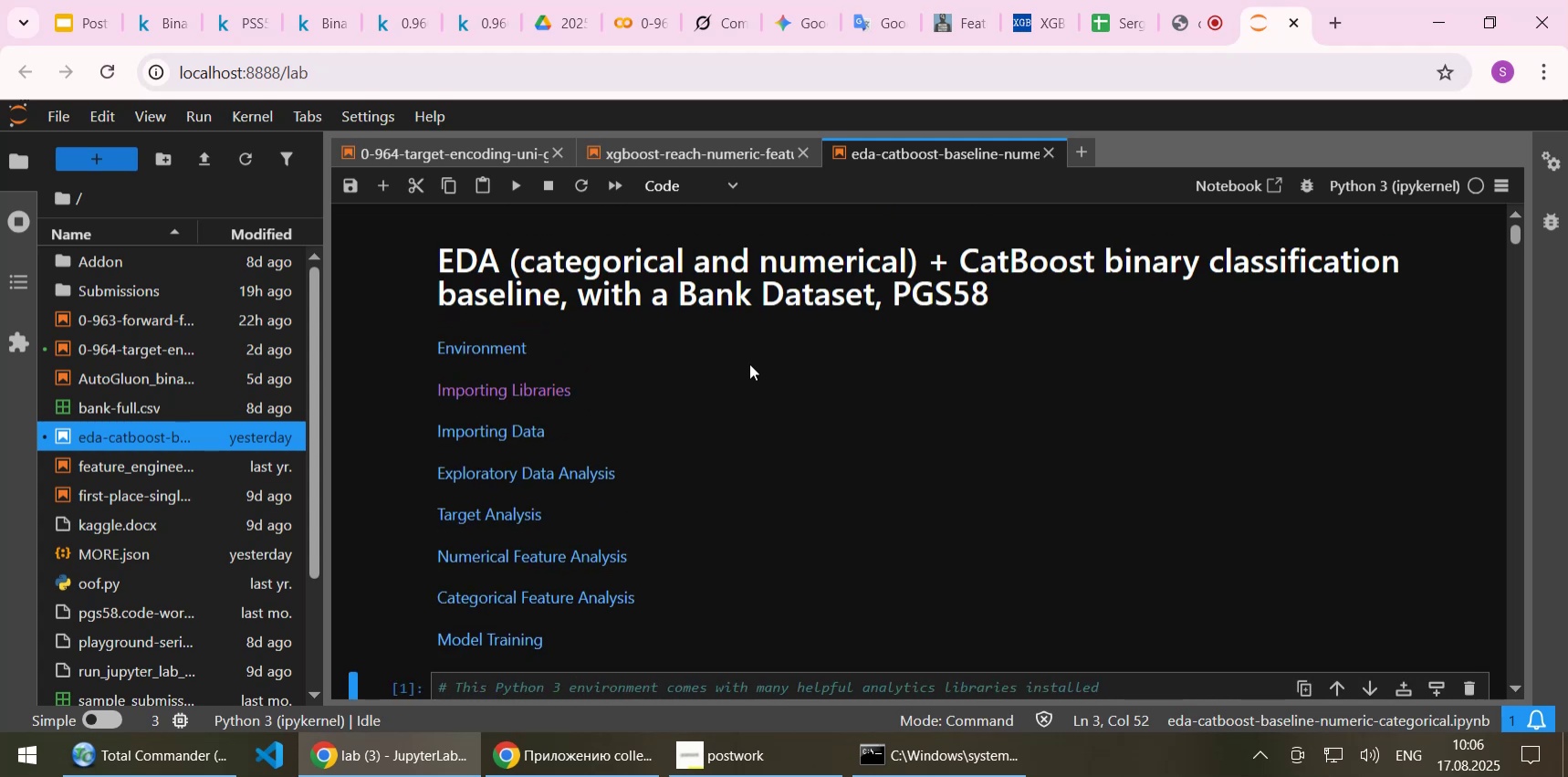 
scroll: coordinate [749, 371], scroll_direction: down, amount: 6.0
 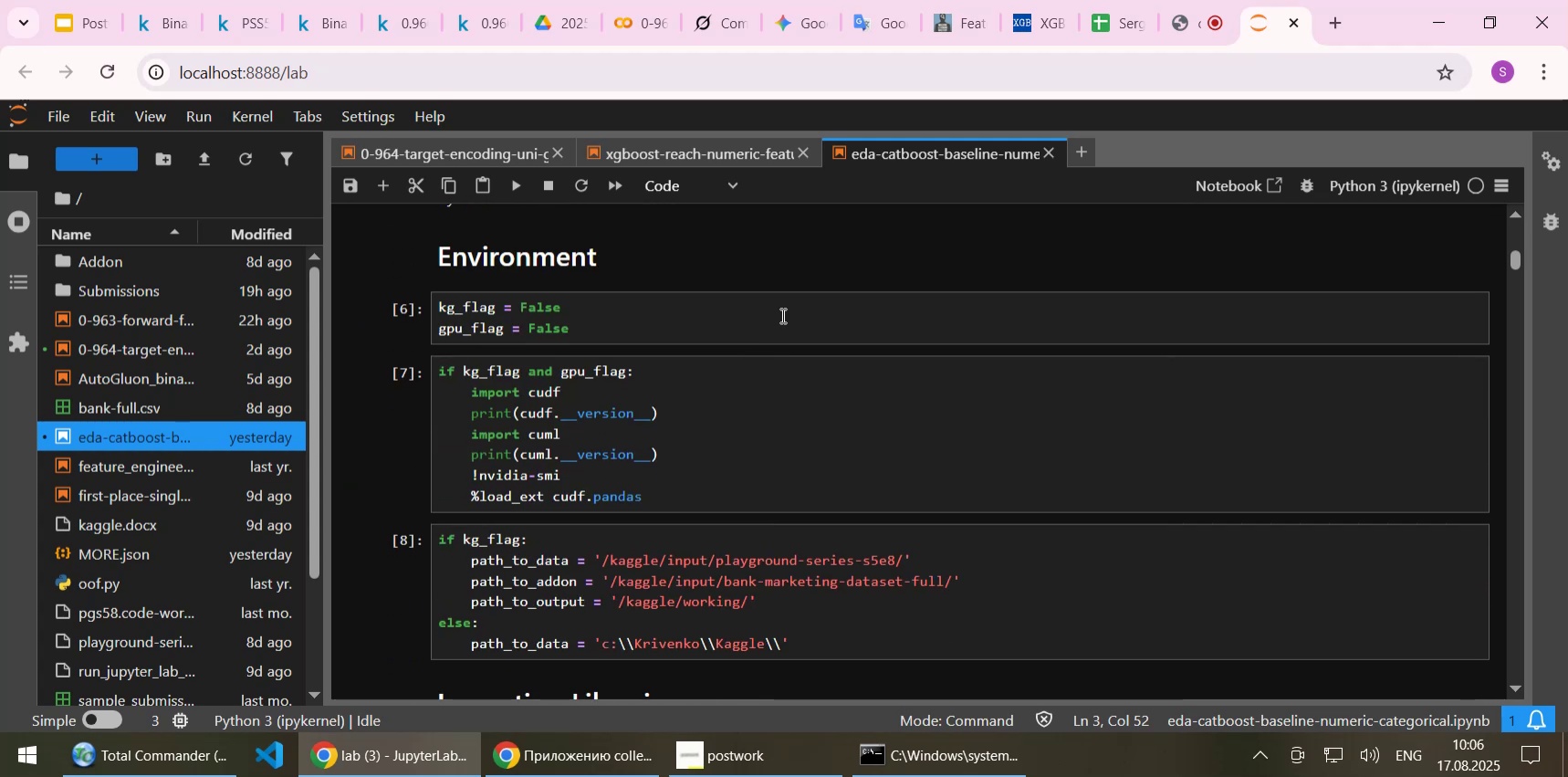 
left_click([784, 312])
 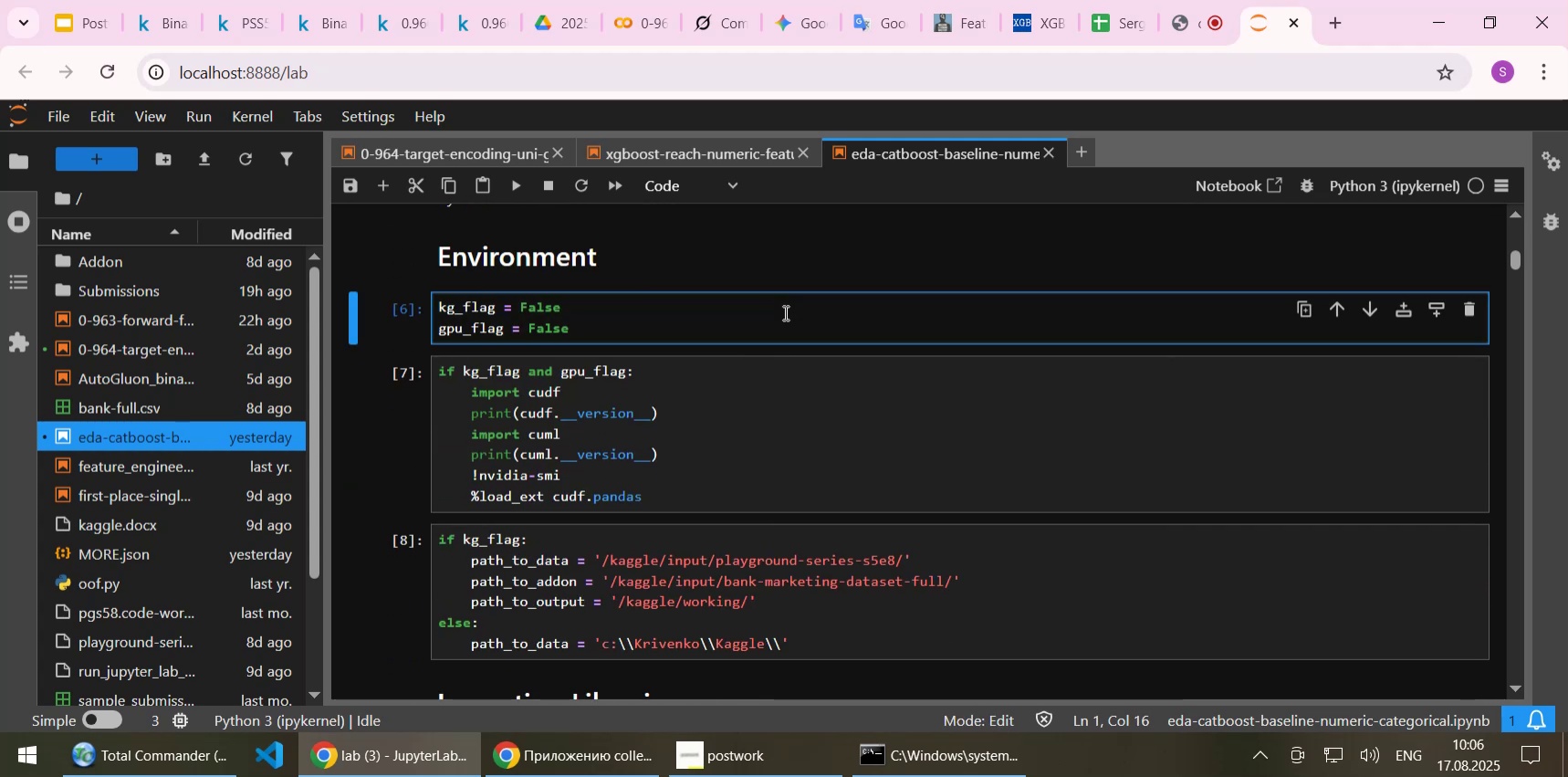 
scroll: coordinate [784, 312], scroll_direction: up, amount: 1.0
 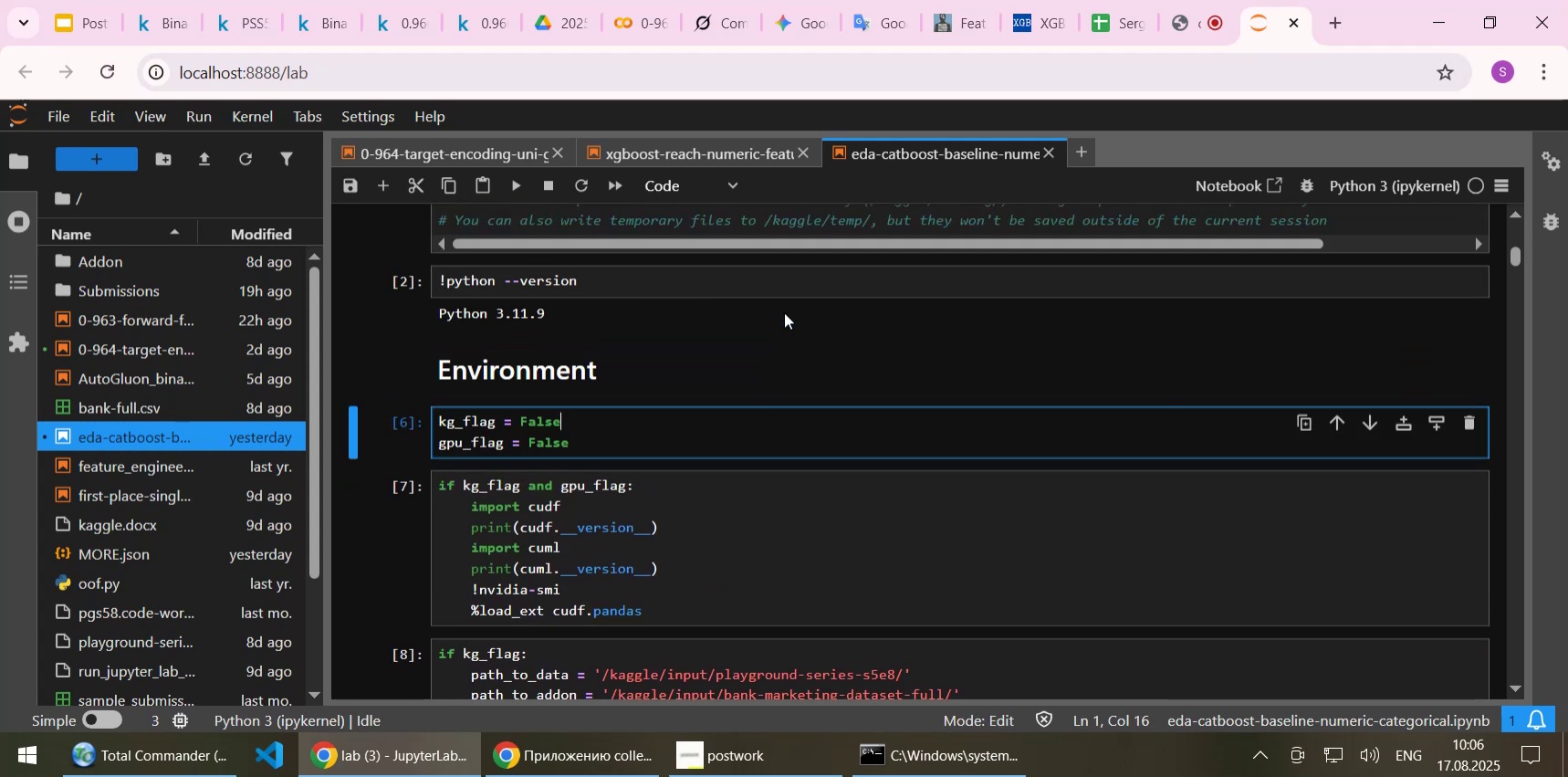 
scroll: coordinate [784, 312], scroll_direction: down, amount: 2.0
 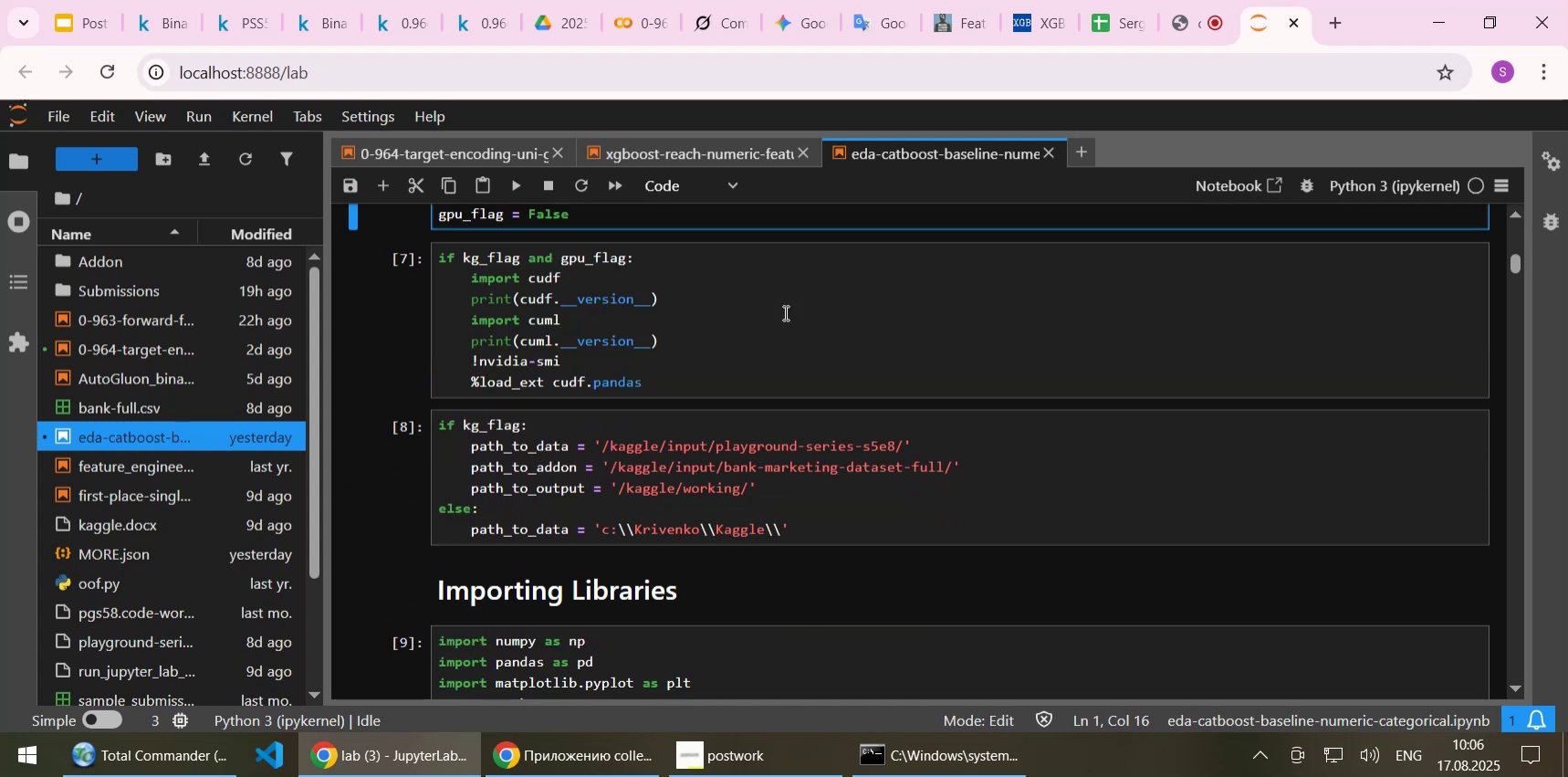 
left_click([784, 312])
 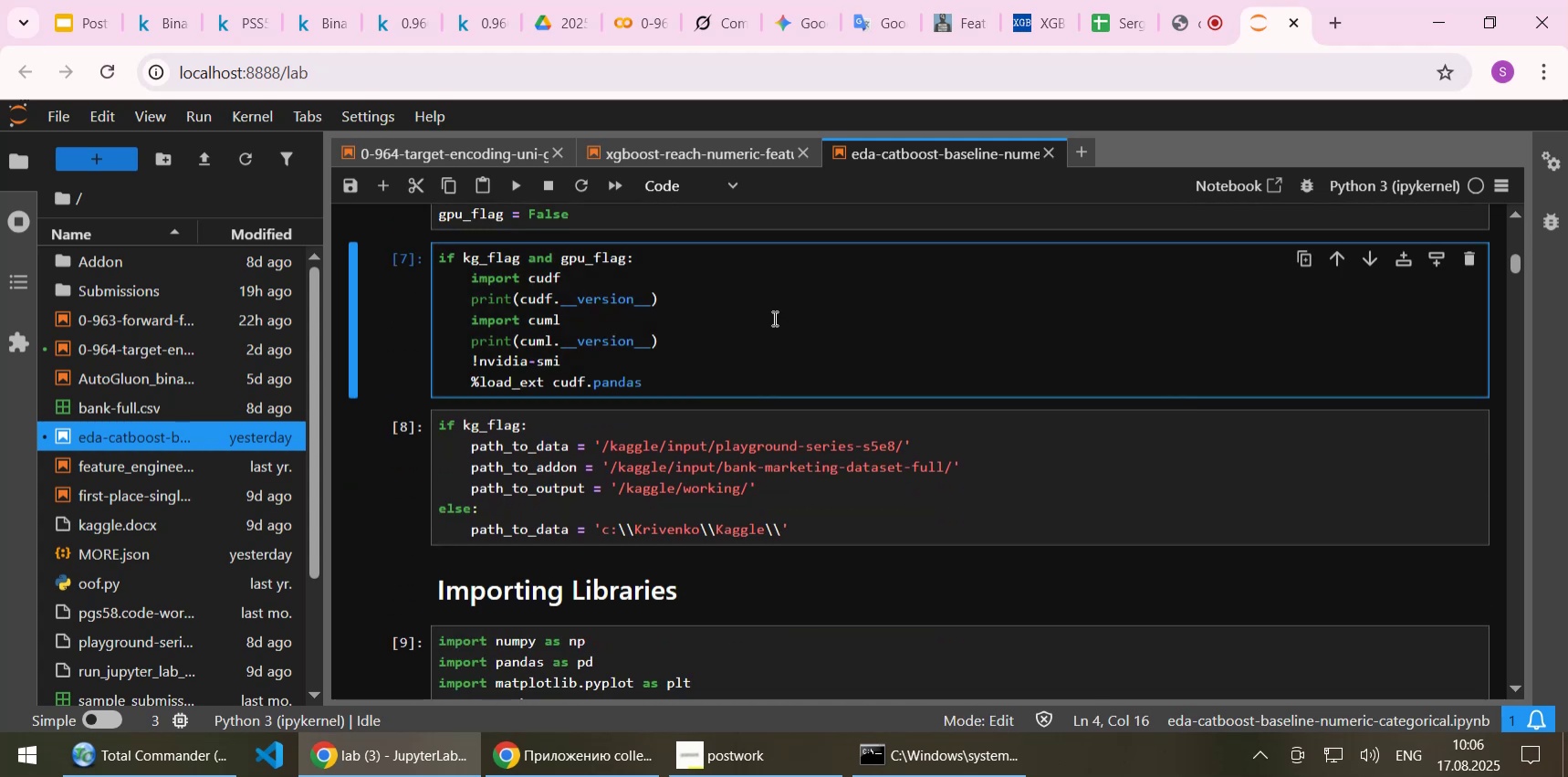 
left_click([768, 324])
 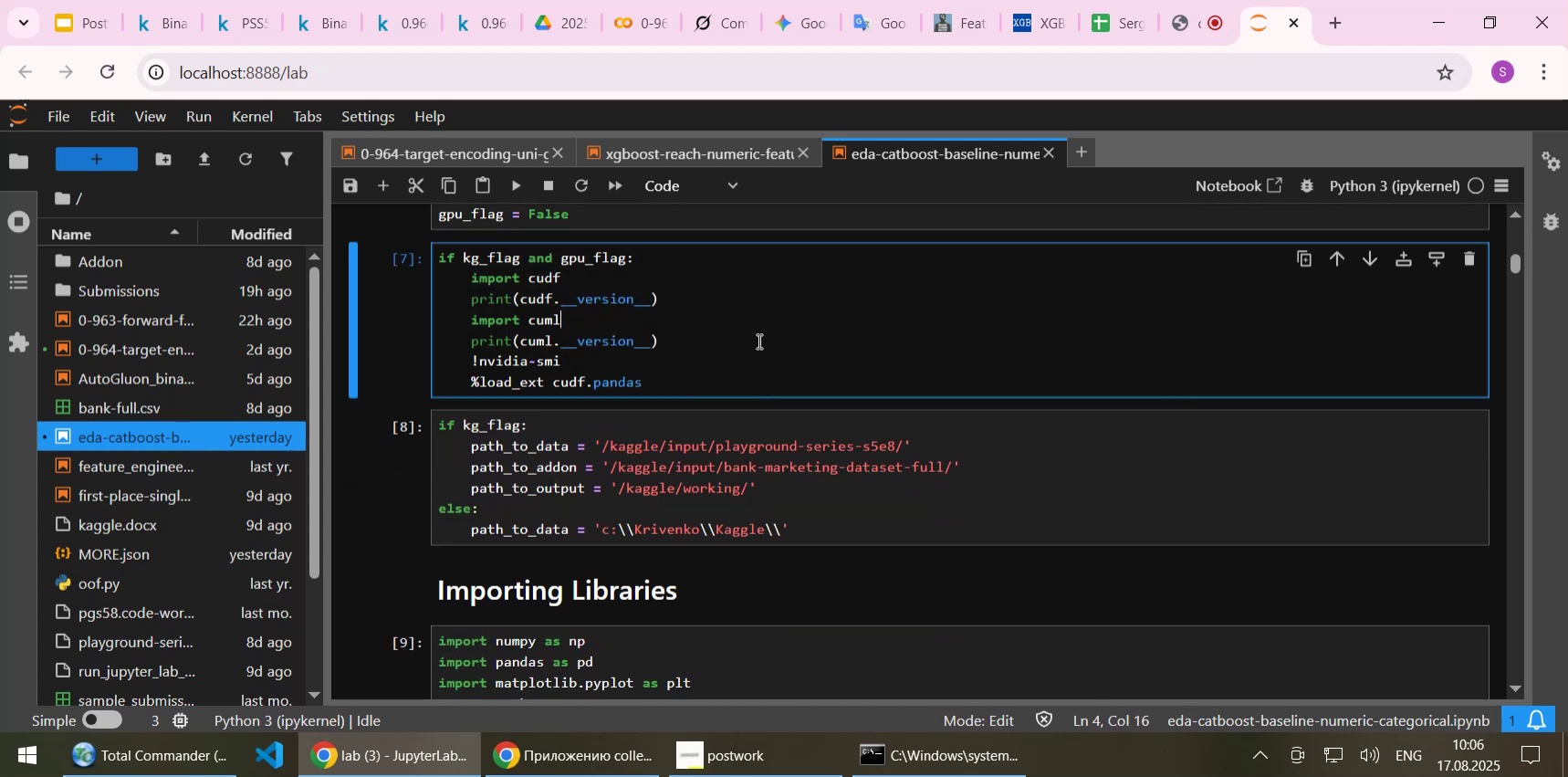 
left_click([758, 341])
 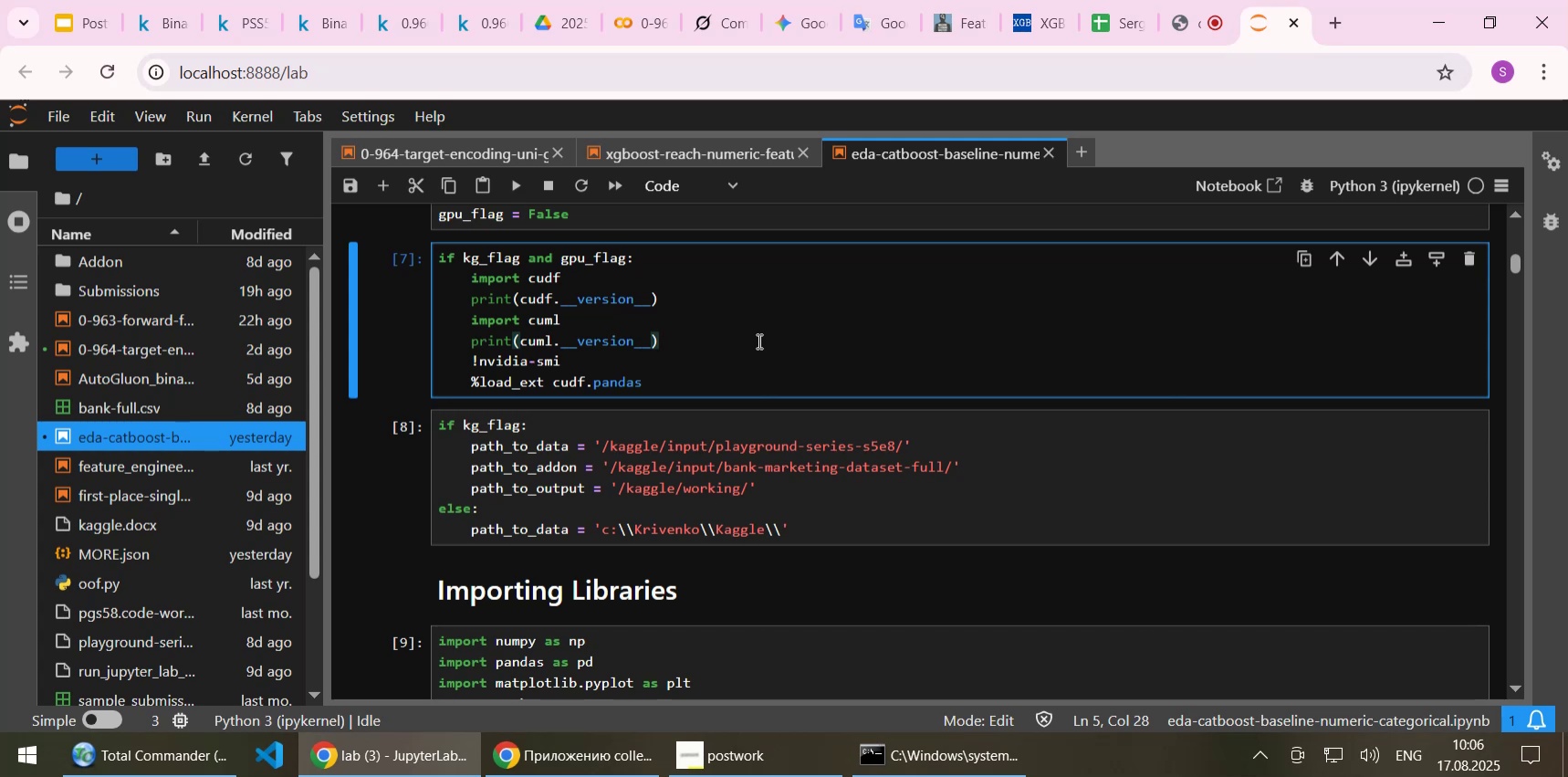 
wait(10.99)
 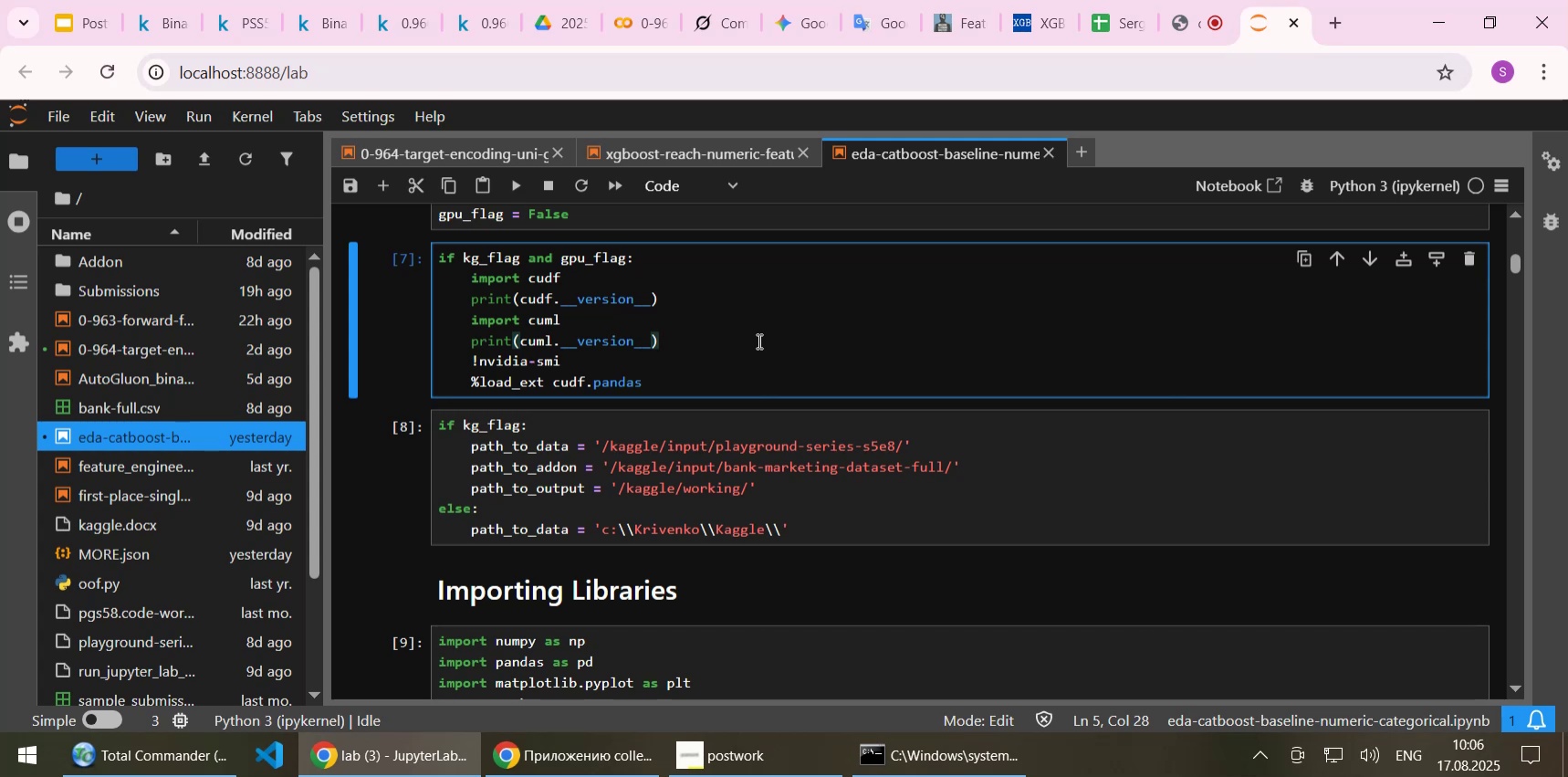 
scroll: coordinate [758, 341], scroll_direction: down, amount: 1.0
 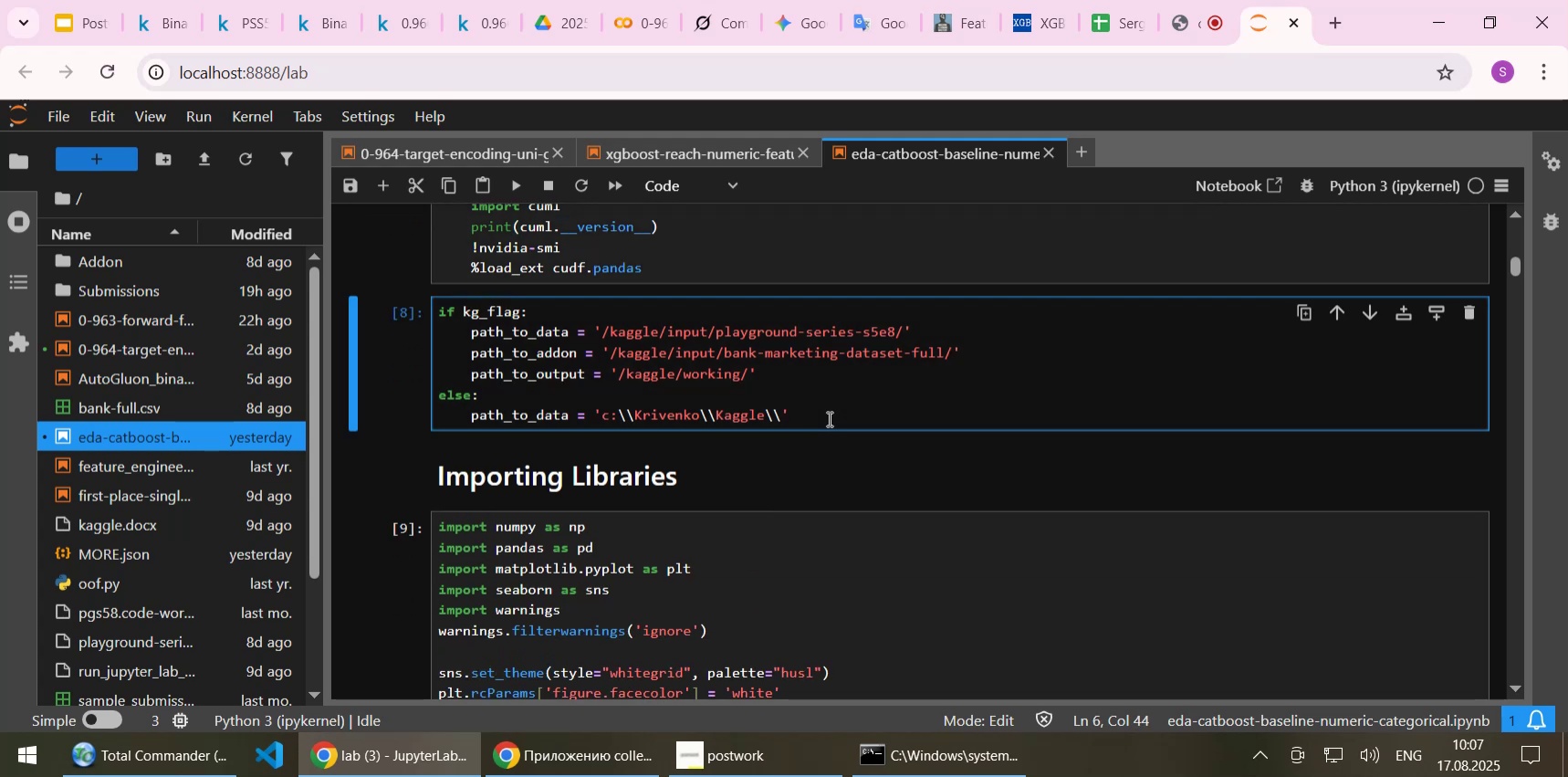 
wait(8.37)
 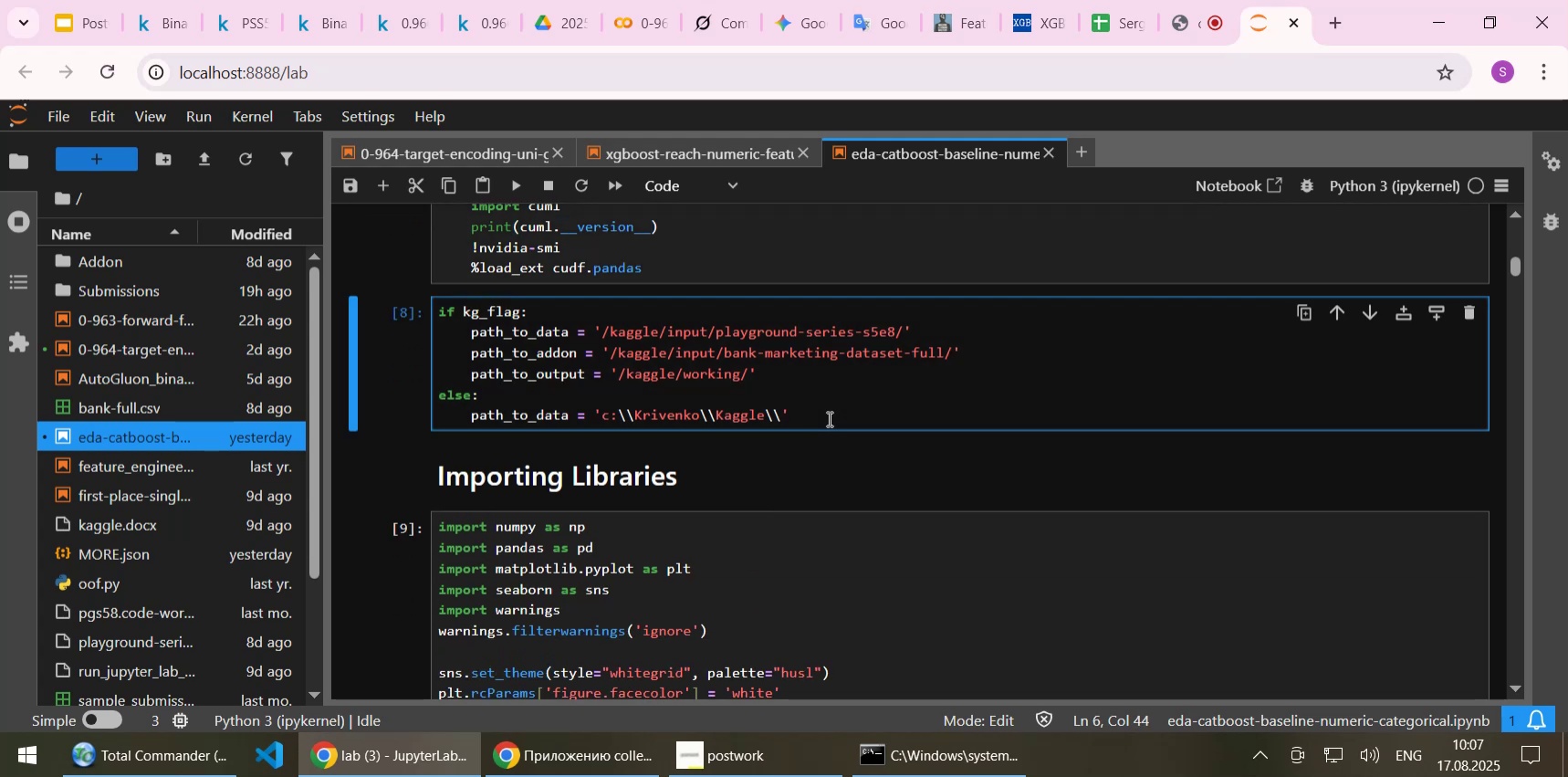 
scroll: coordinate [828, 418], scroll_direction: down, amount: 2.0
 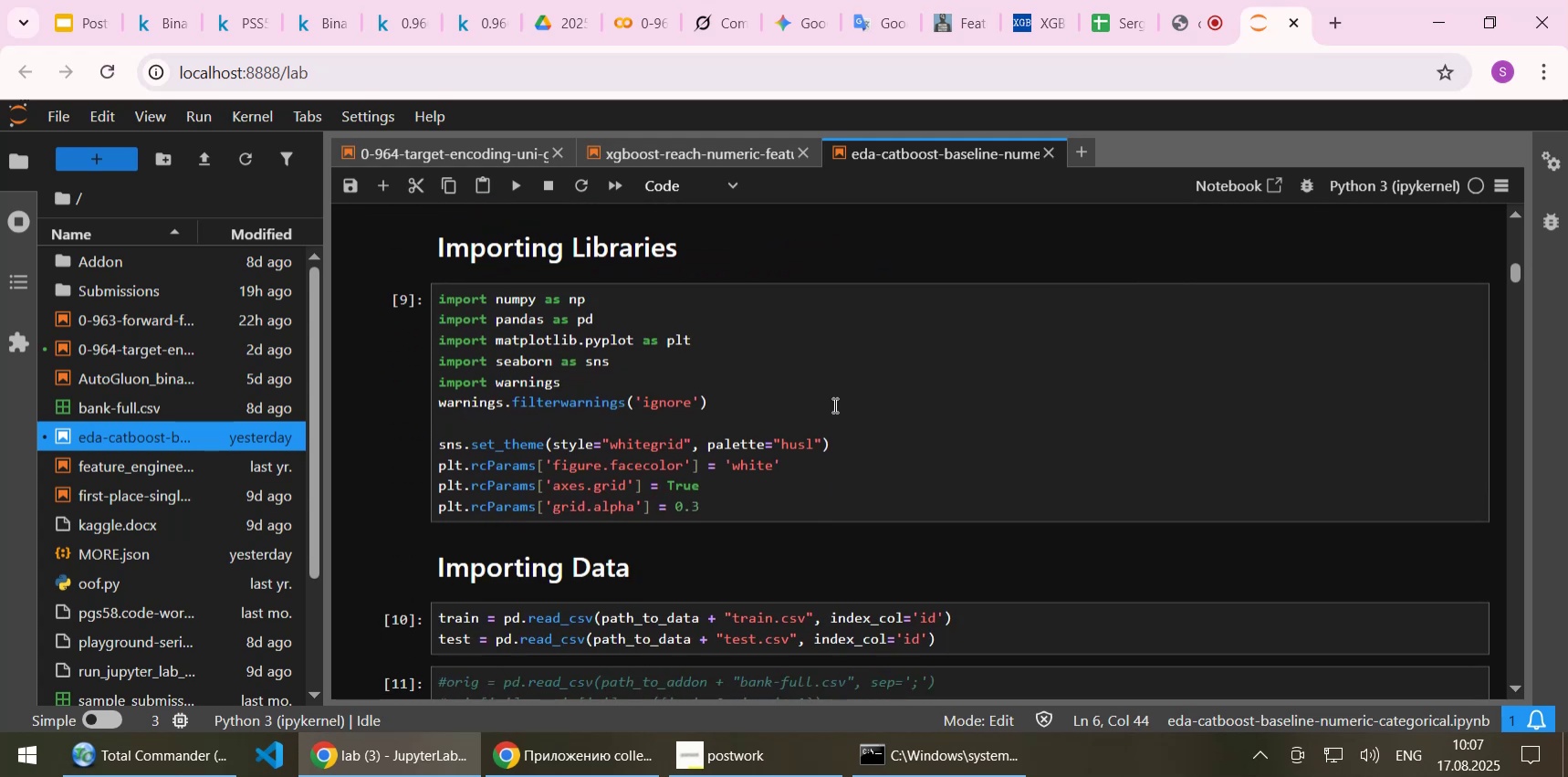 
left_click([835, 402])
 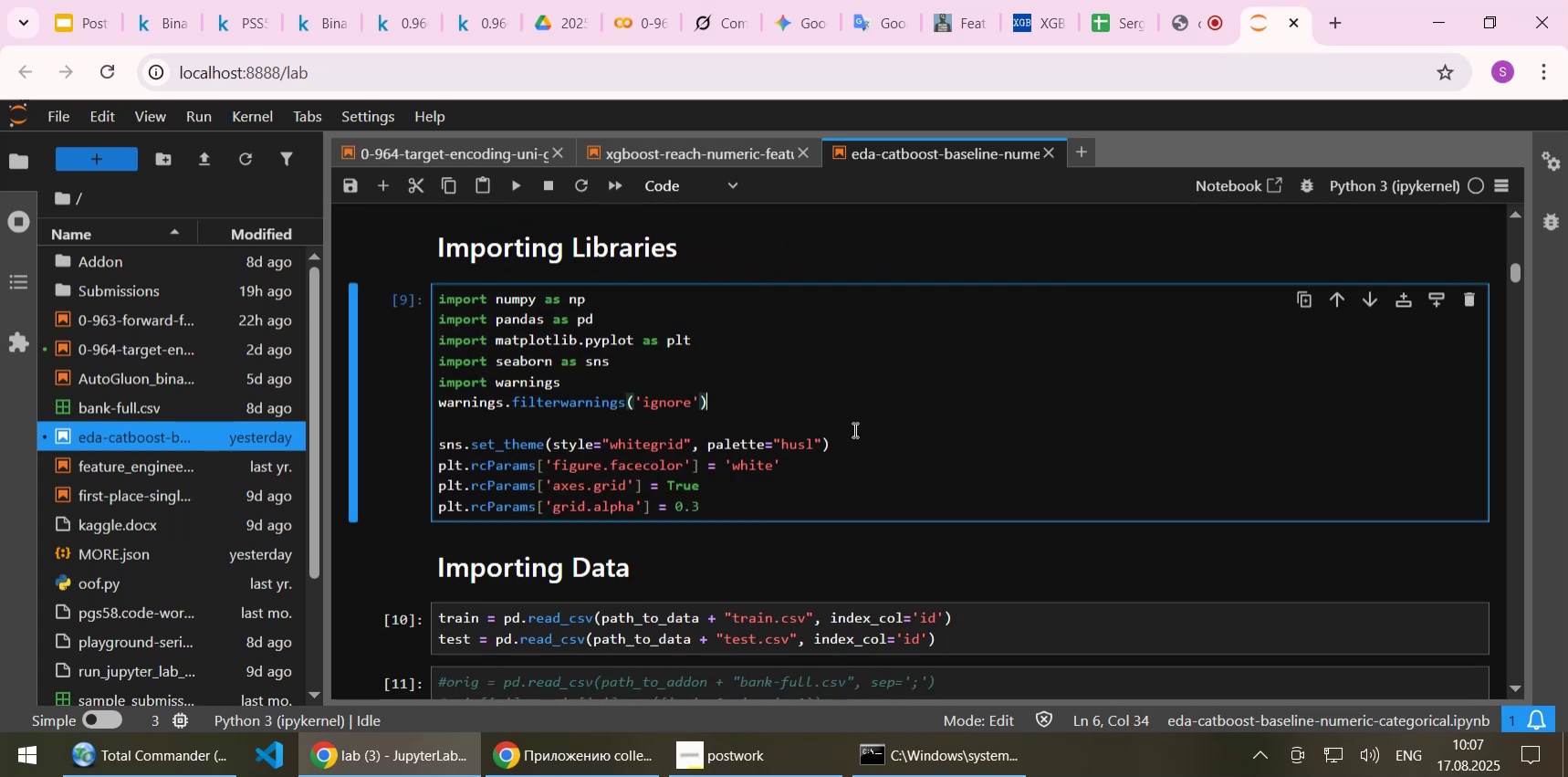 
left_click([853, 429])
 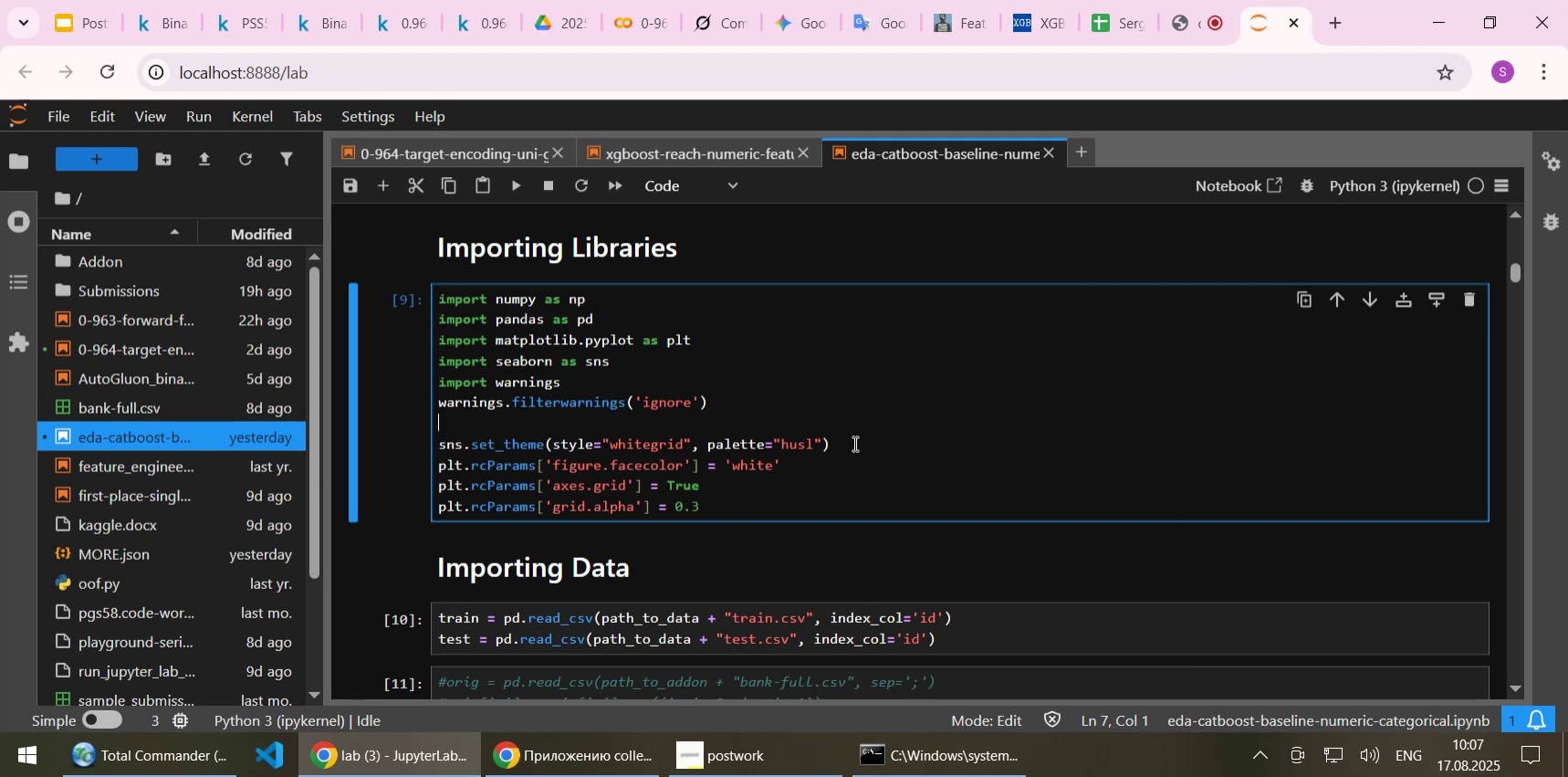 
left_click([853, 443])
 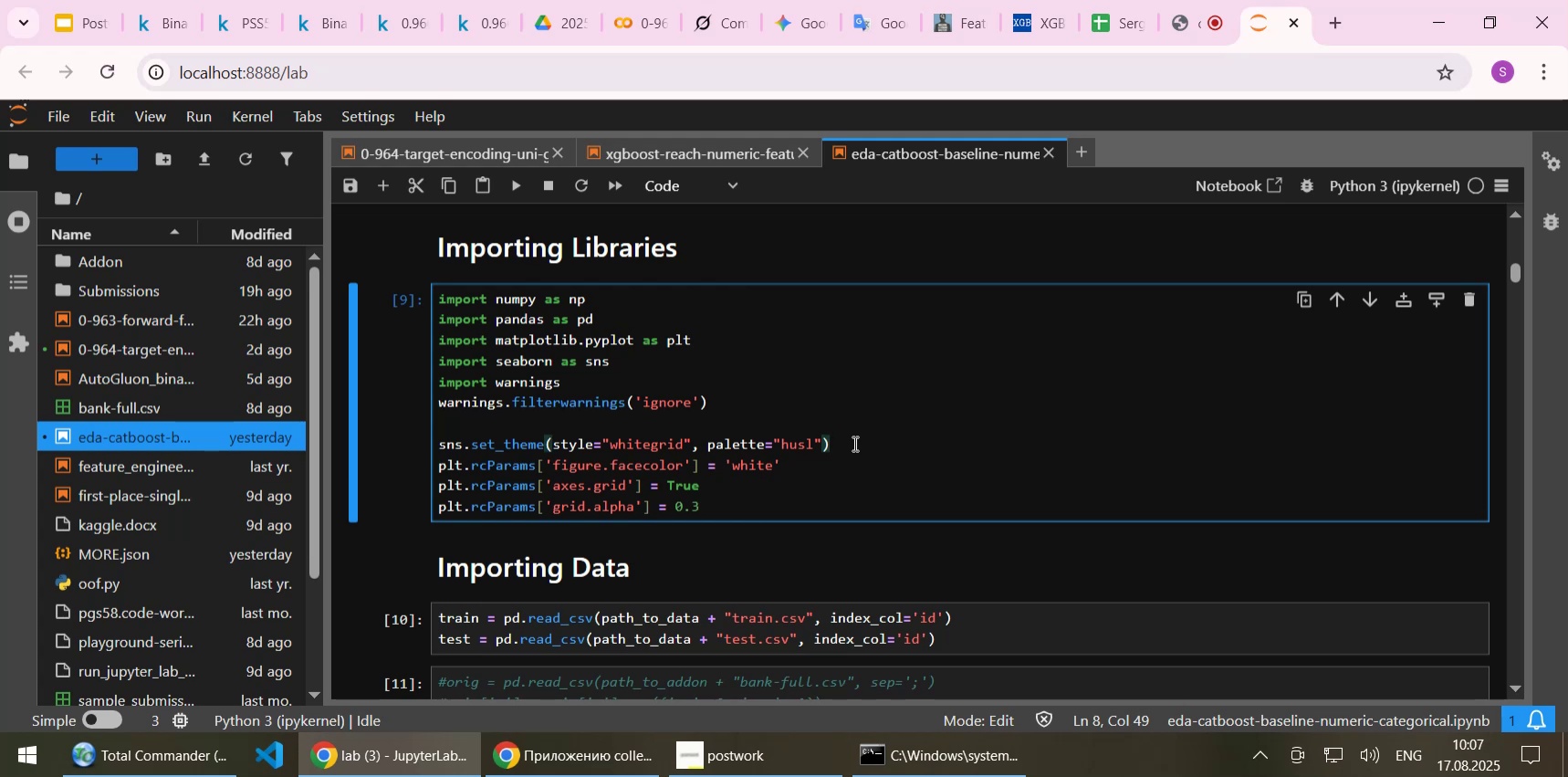 
wait(21.56)
 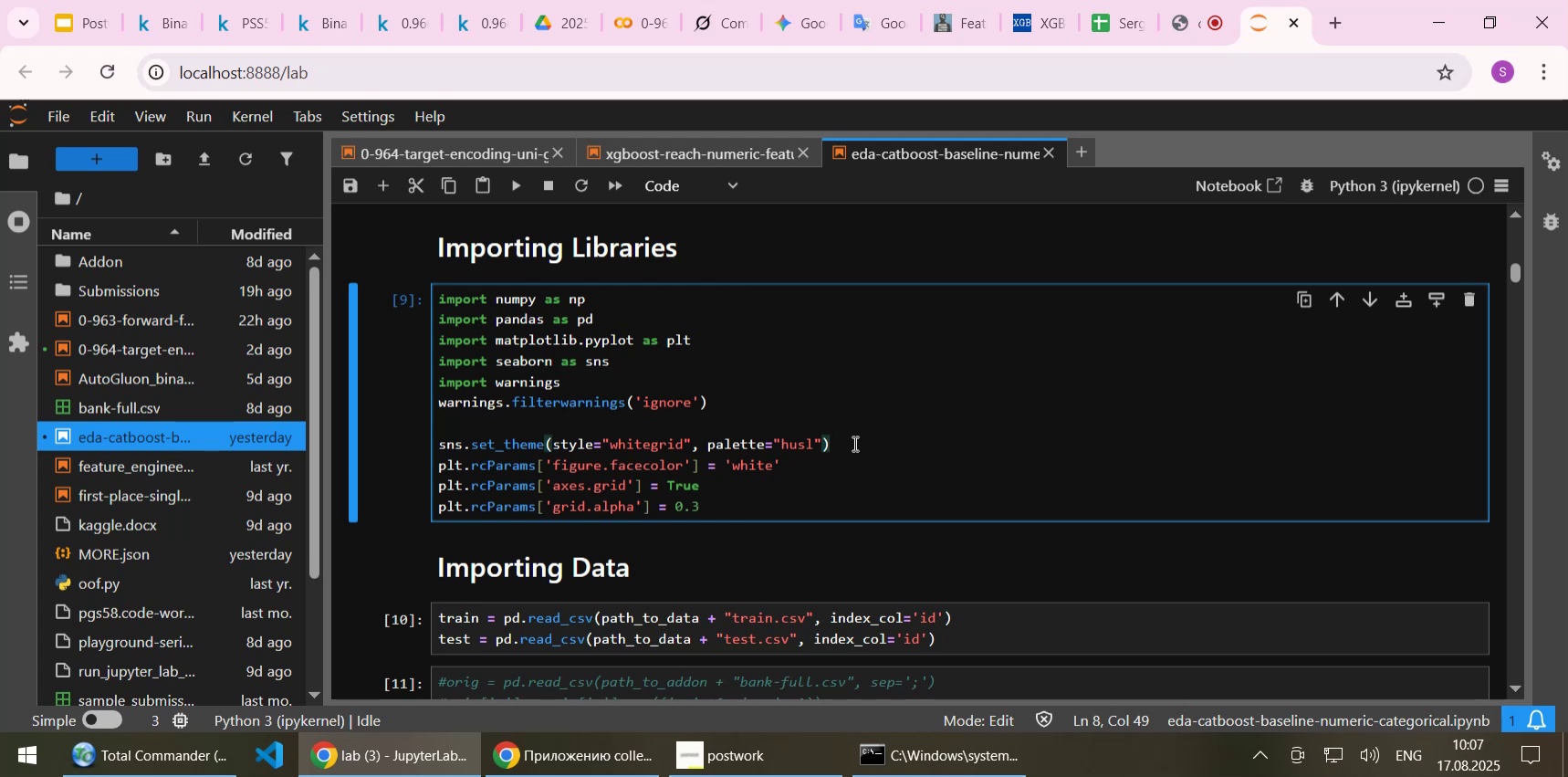 
scroll: coordinate [853, 443], scroll_direction: down, amount: 3.0
 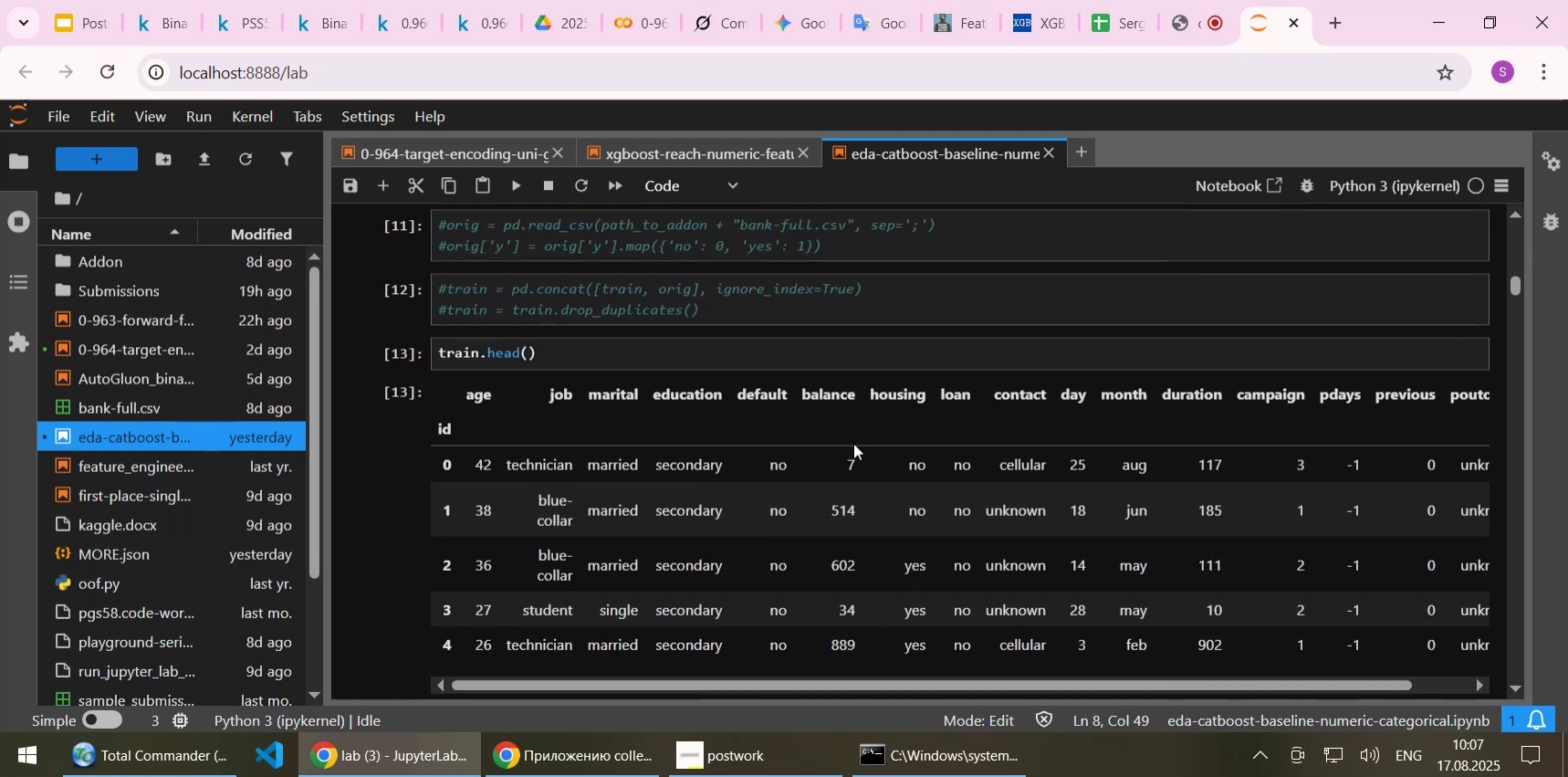 
left_click([788, 341])
 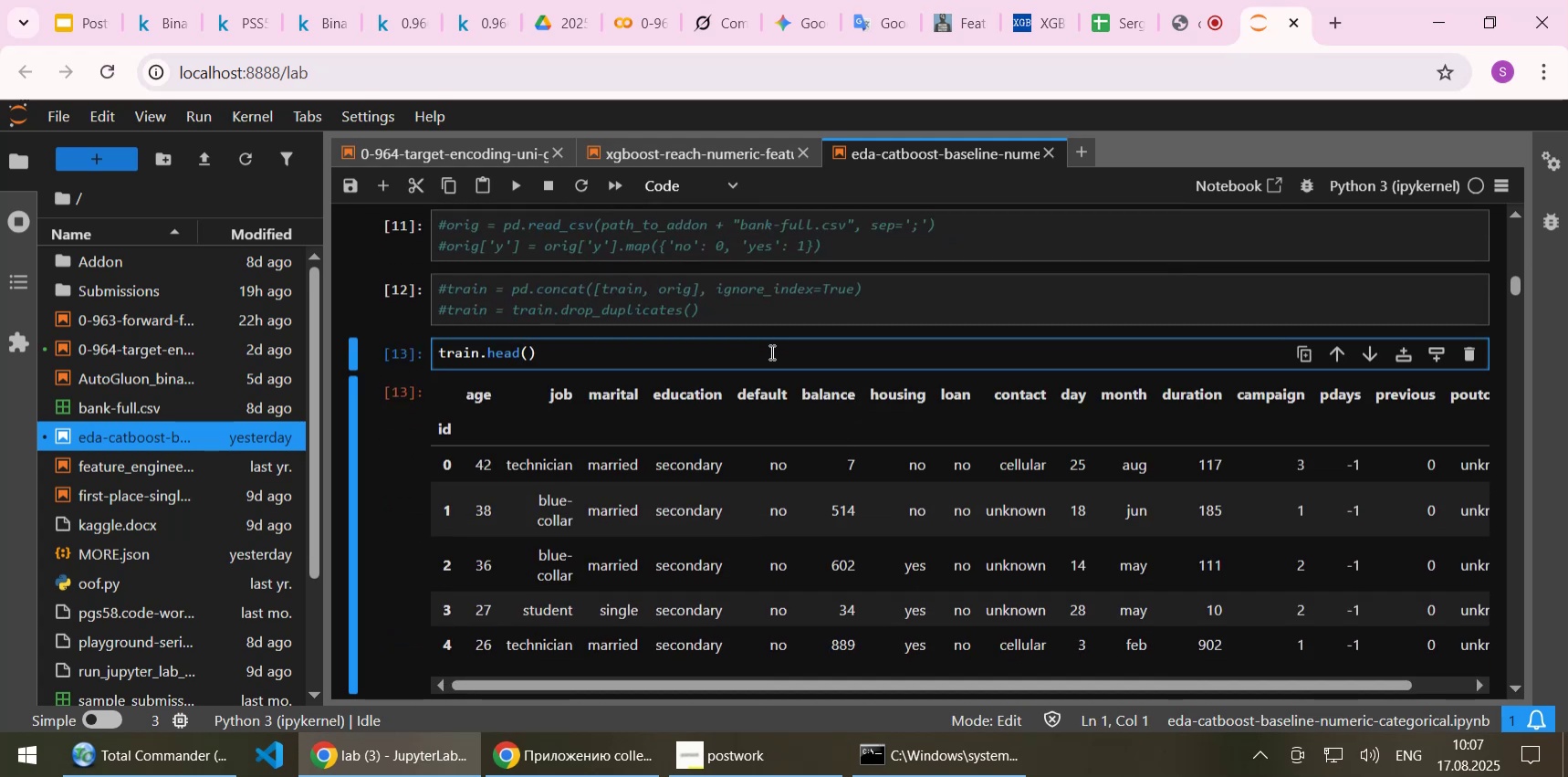 
left_click([769, 352])
 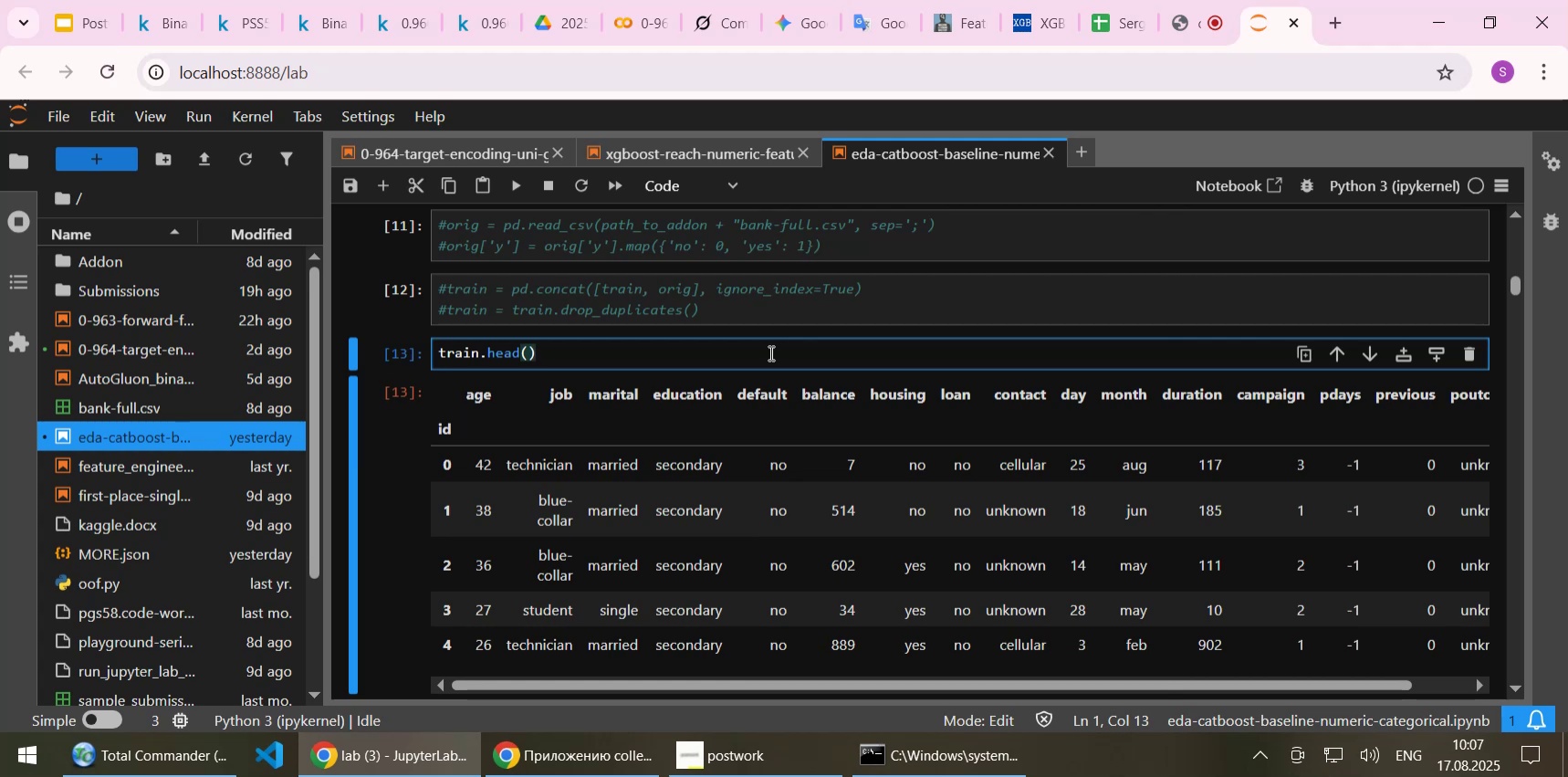 
wait(7.67)
 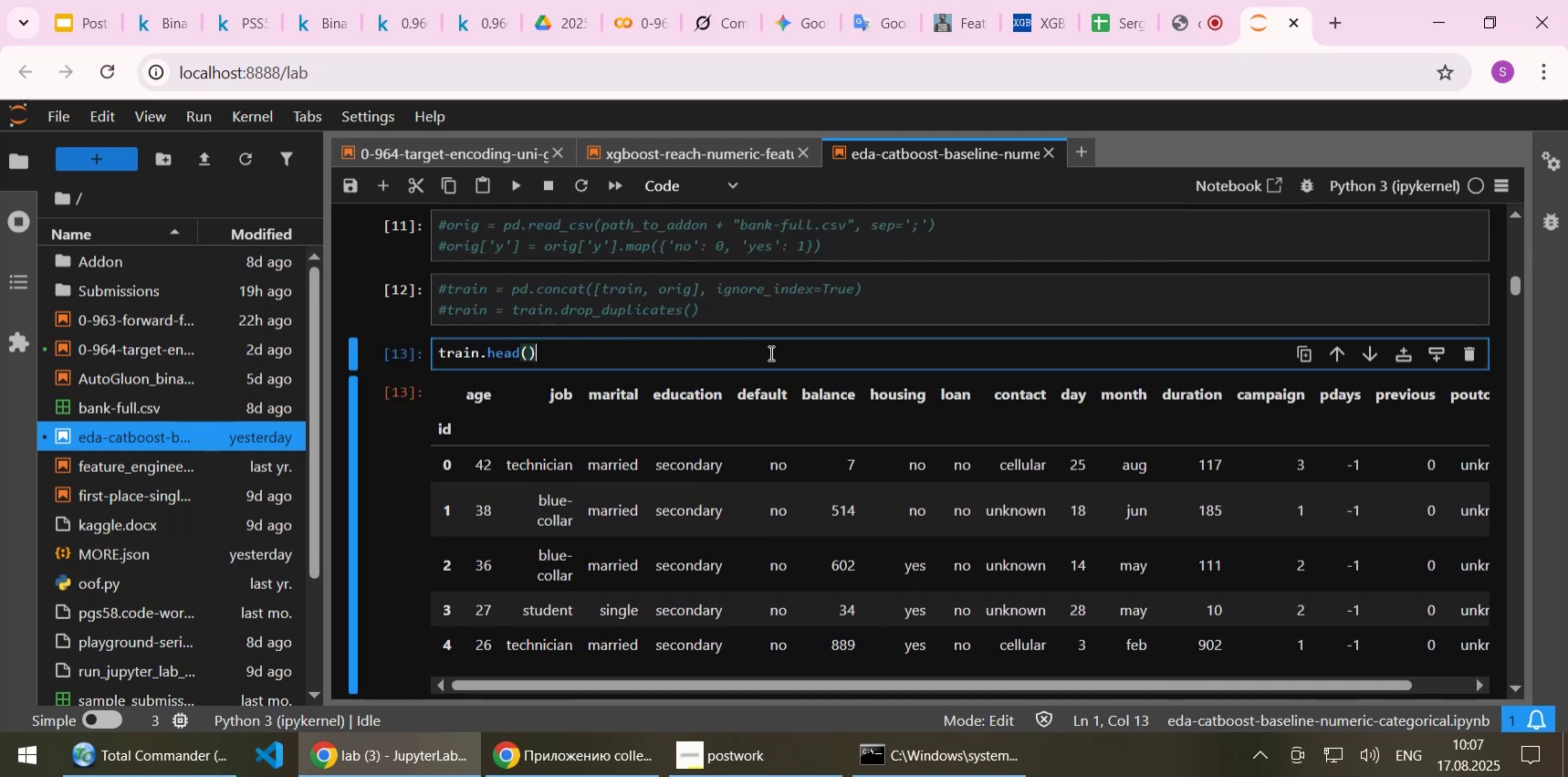 
left_click_drag(start_coordinate=[1518, 287], to_coordinate=[1518, 221])
 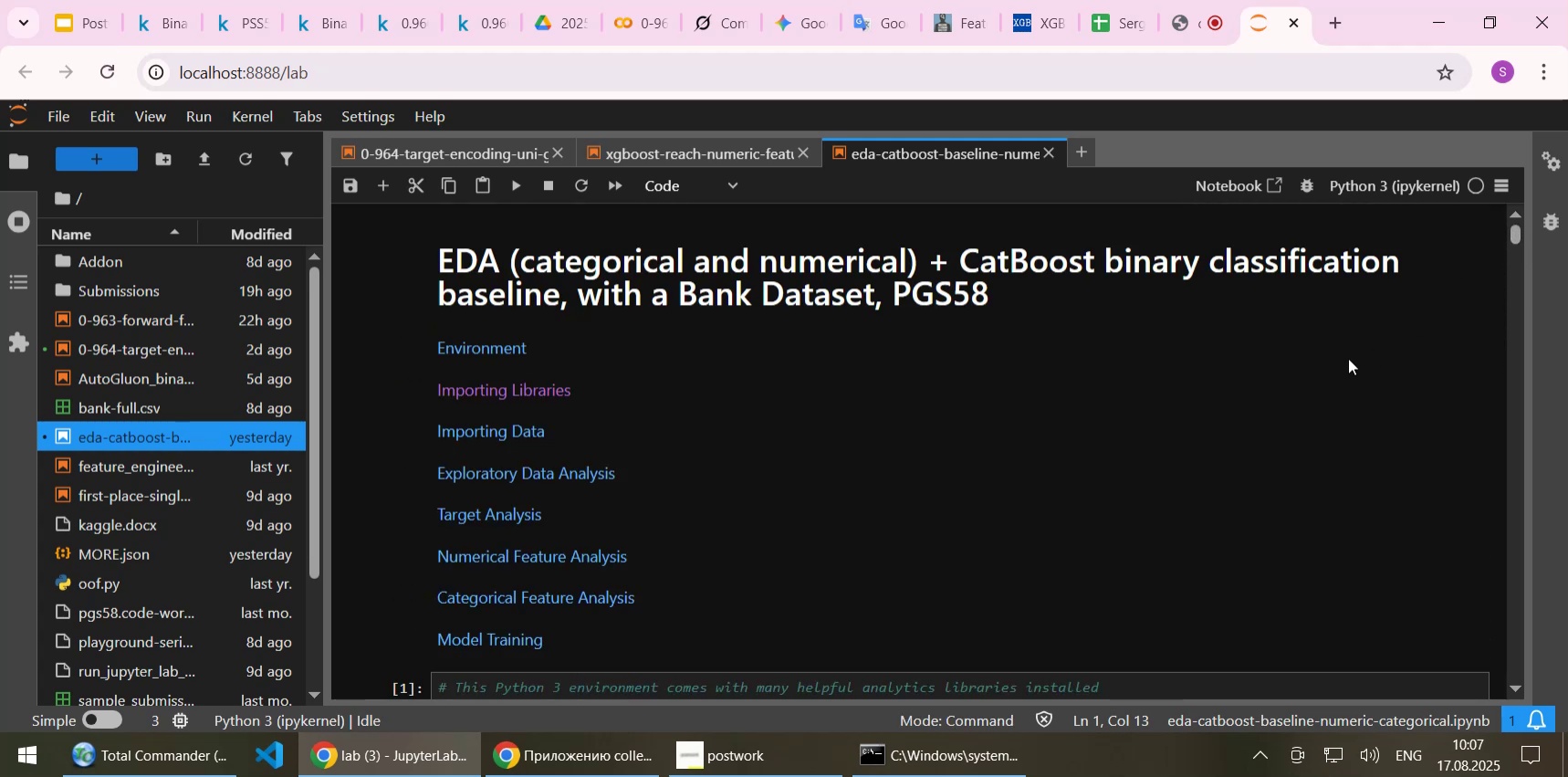 
left_click([1190, 353])
 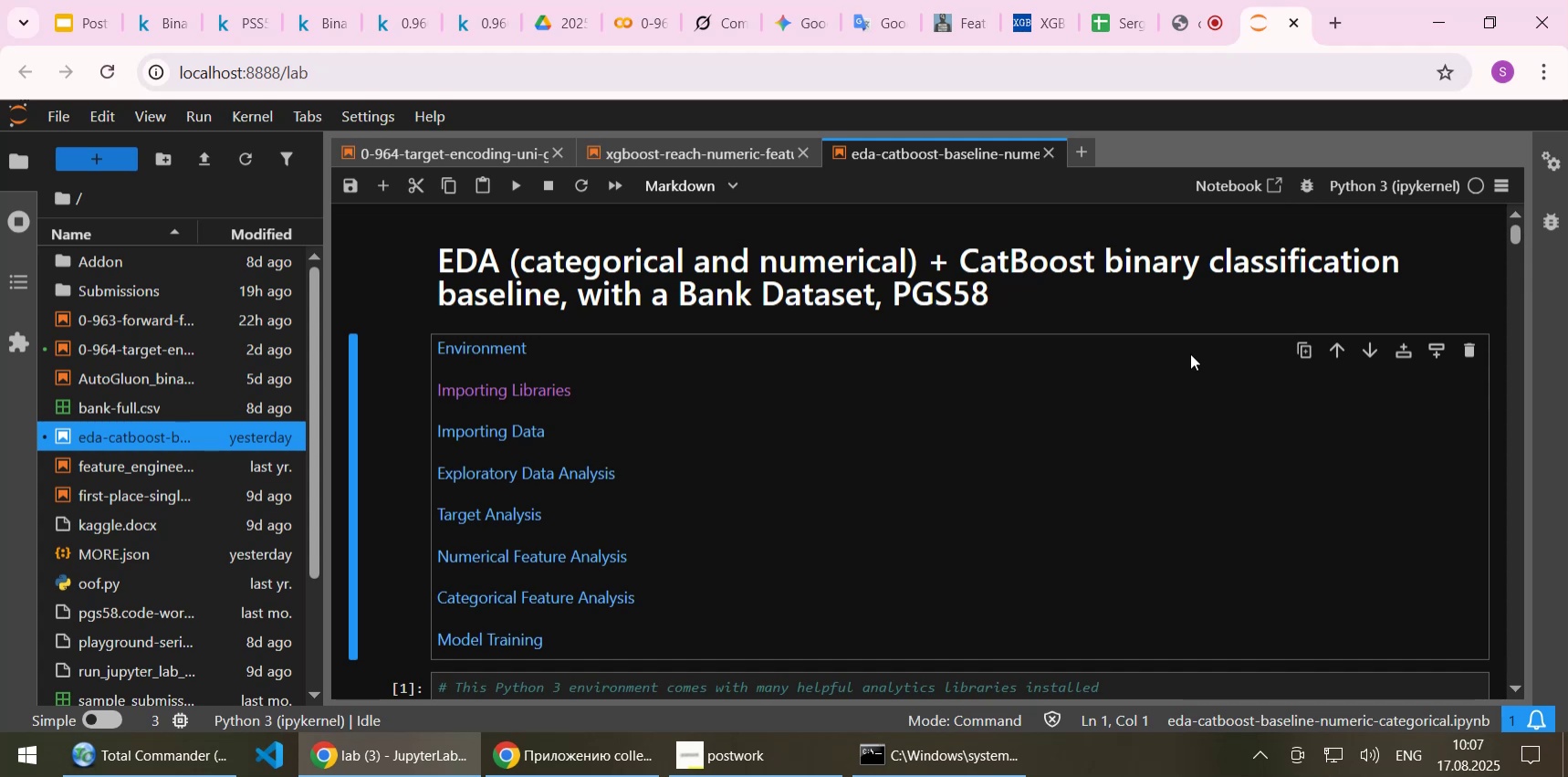 
wait(13.66)
 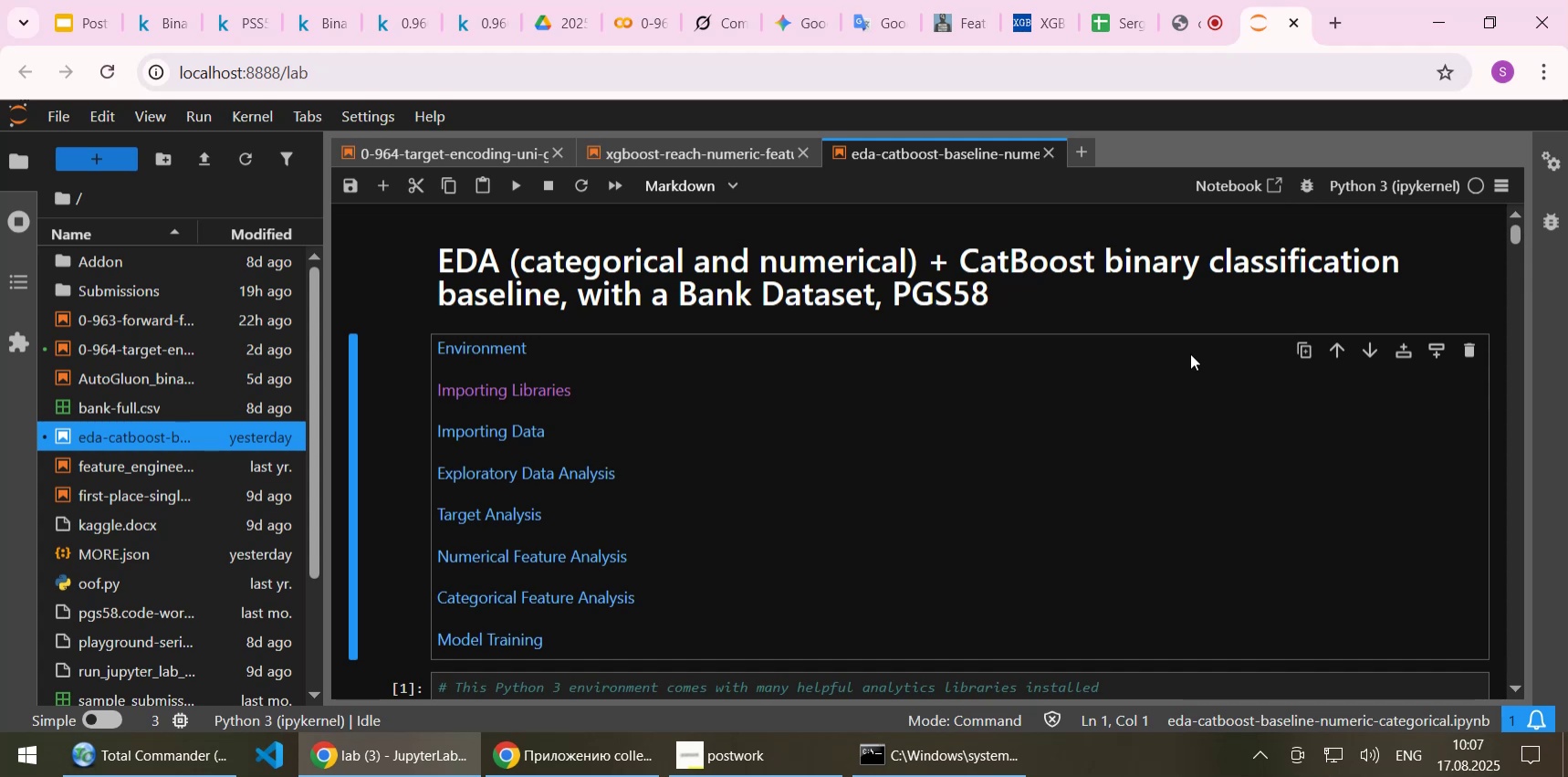 
left_click([1003, 276])
 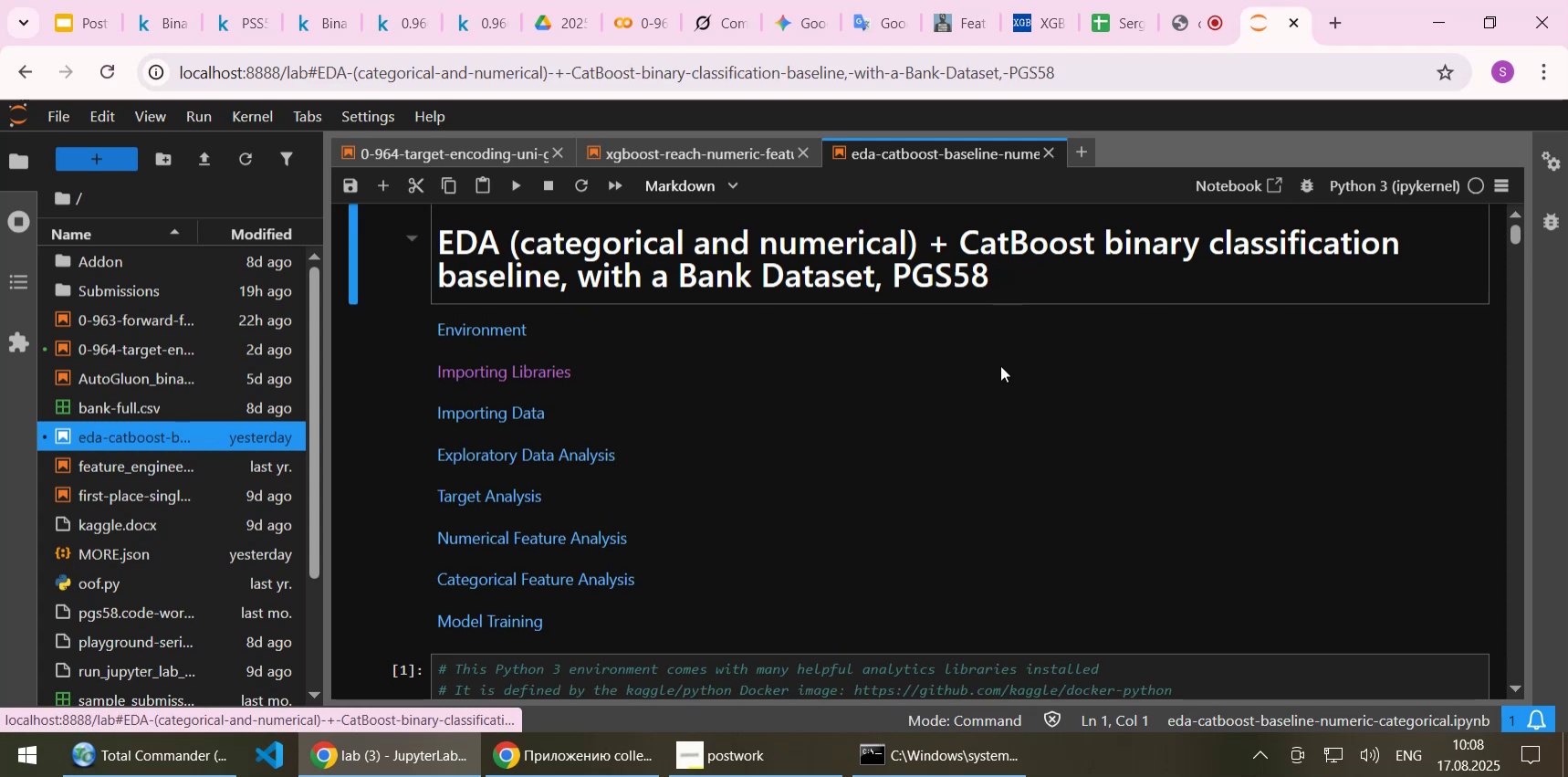 
left_click([885, 400])
 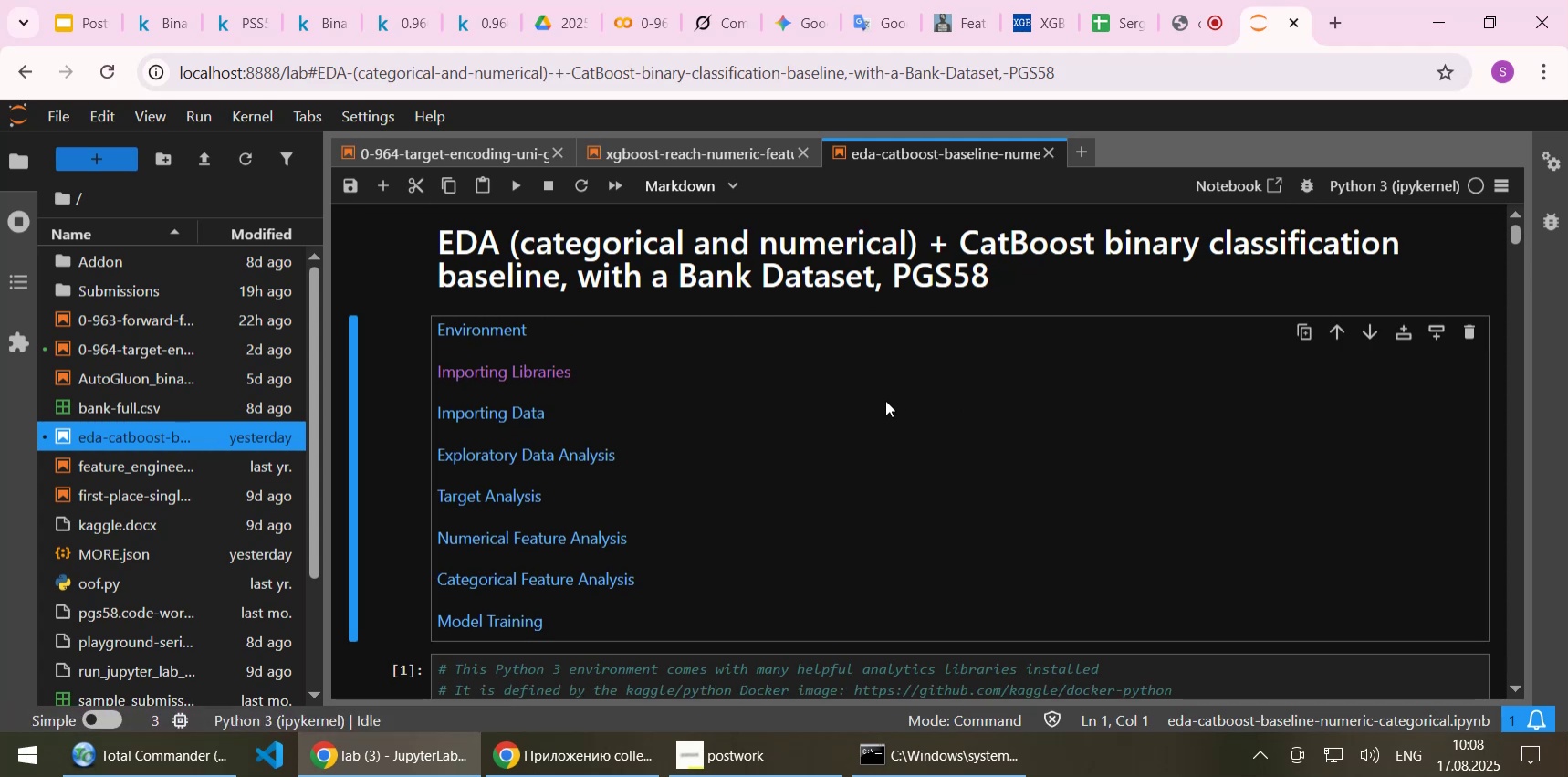 
wait(10.8)
 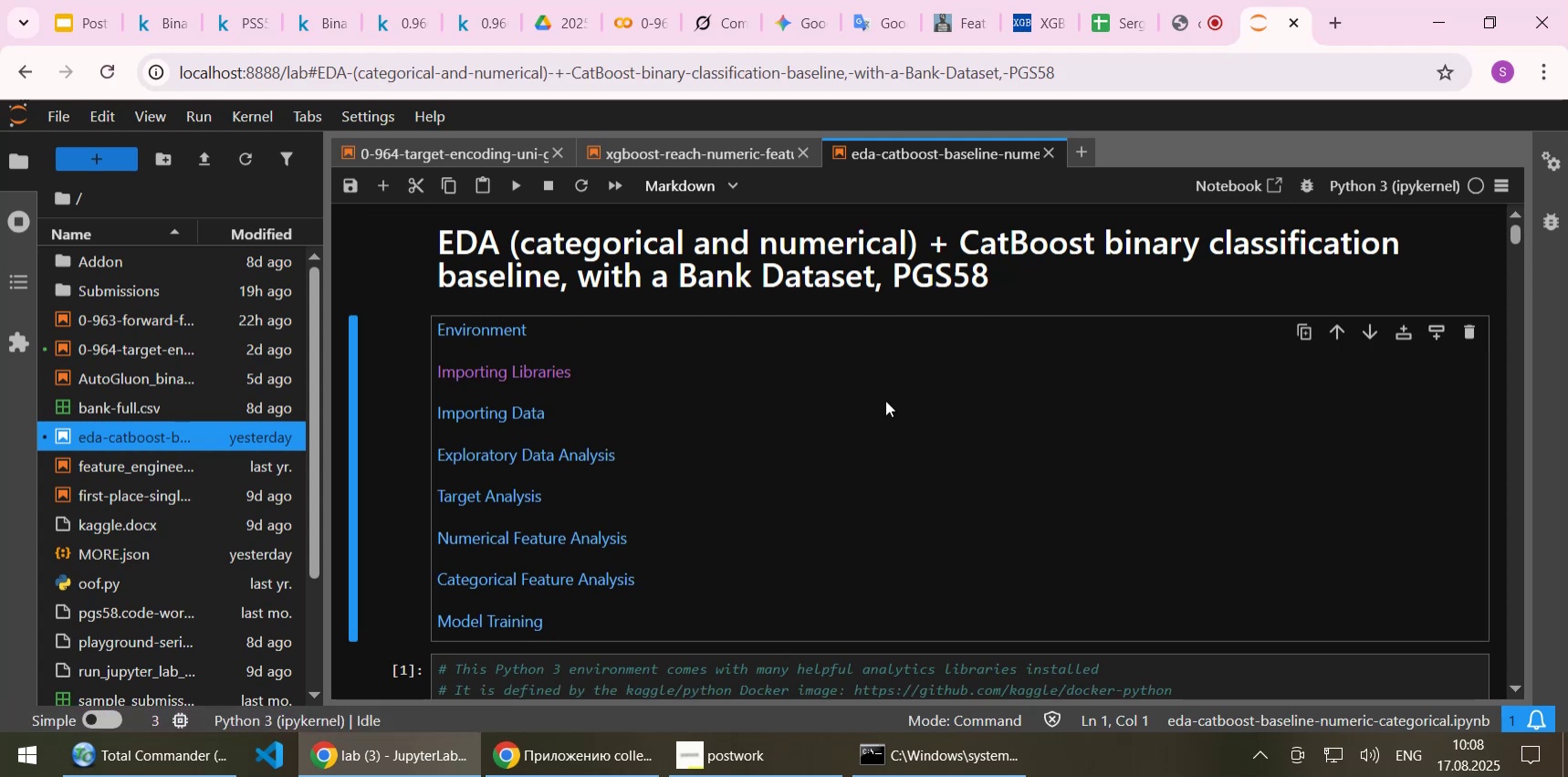 
scroll: coordinate [872, 464], scroll_direction: down, amount: 2.0
 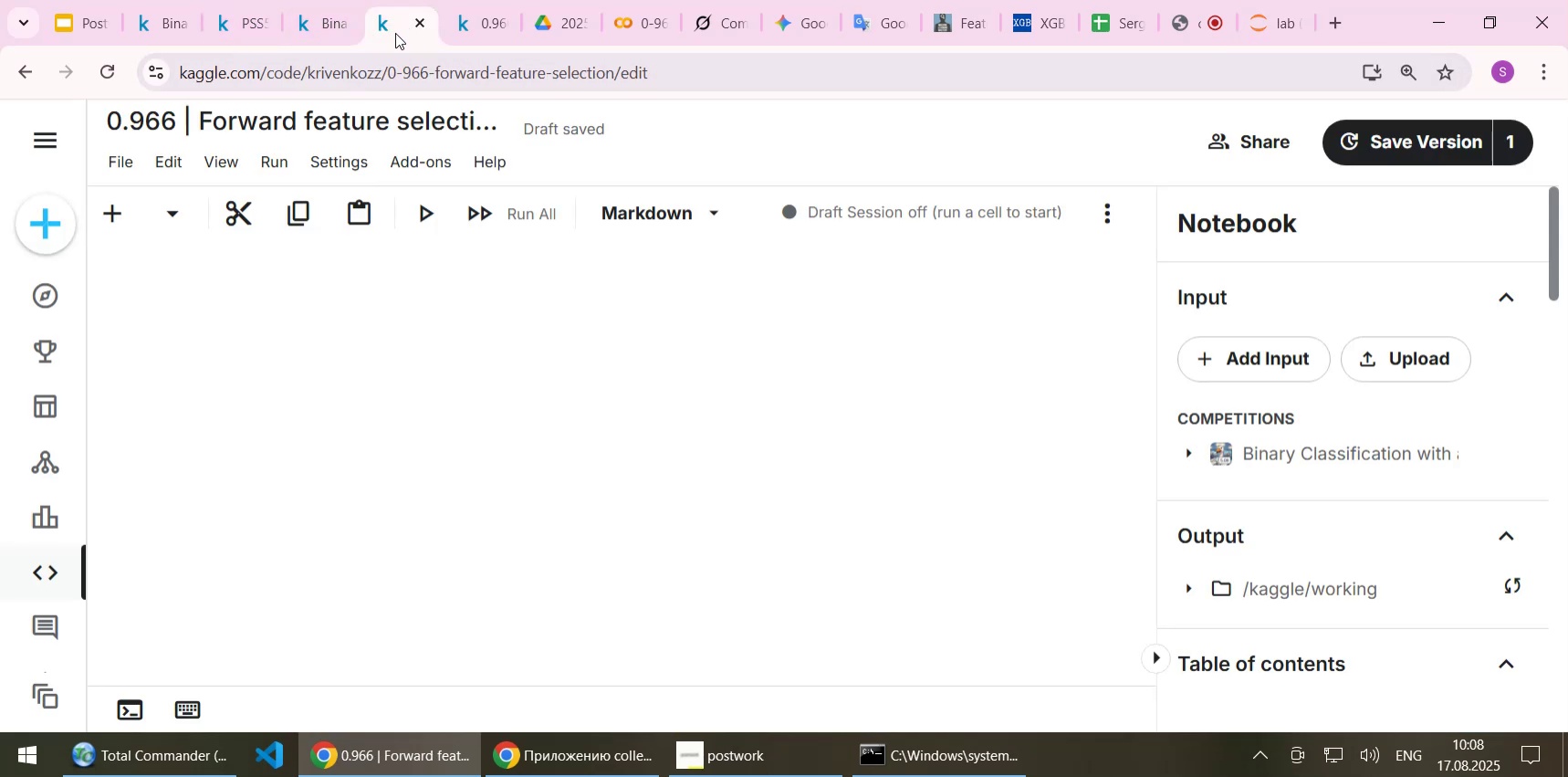 
wait(8.11)
 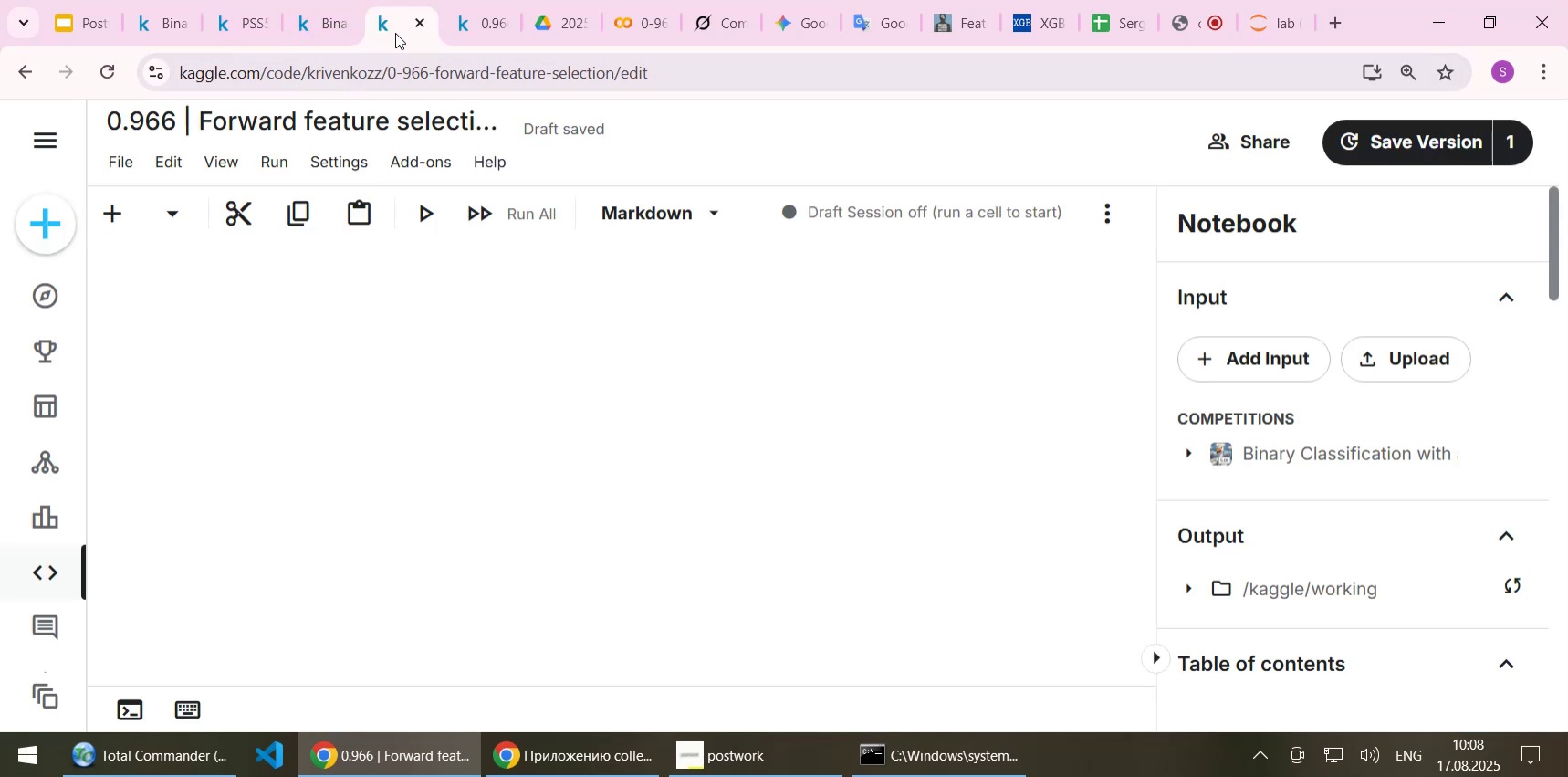 
scroll: coordinate [697, 446], scroll_direction: up, amount: 3.0
 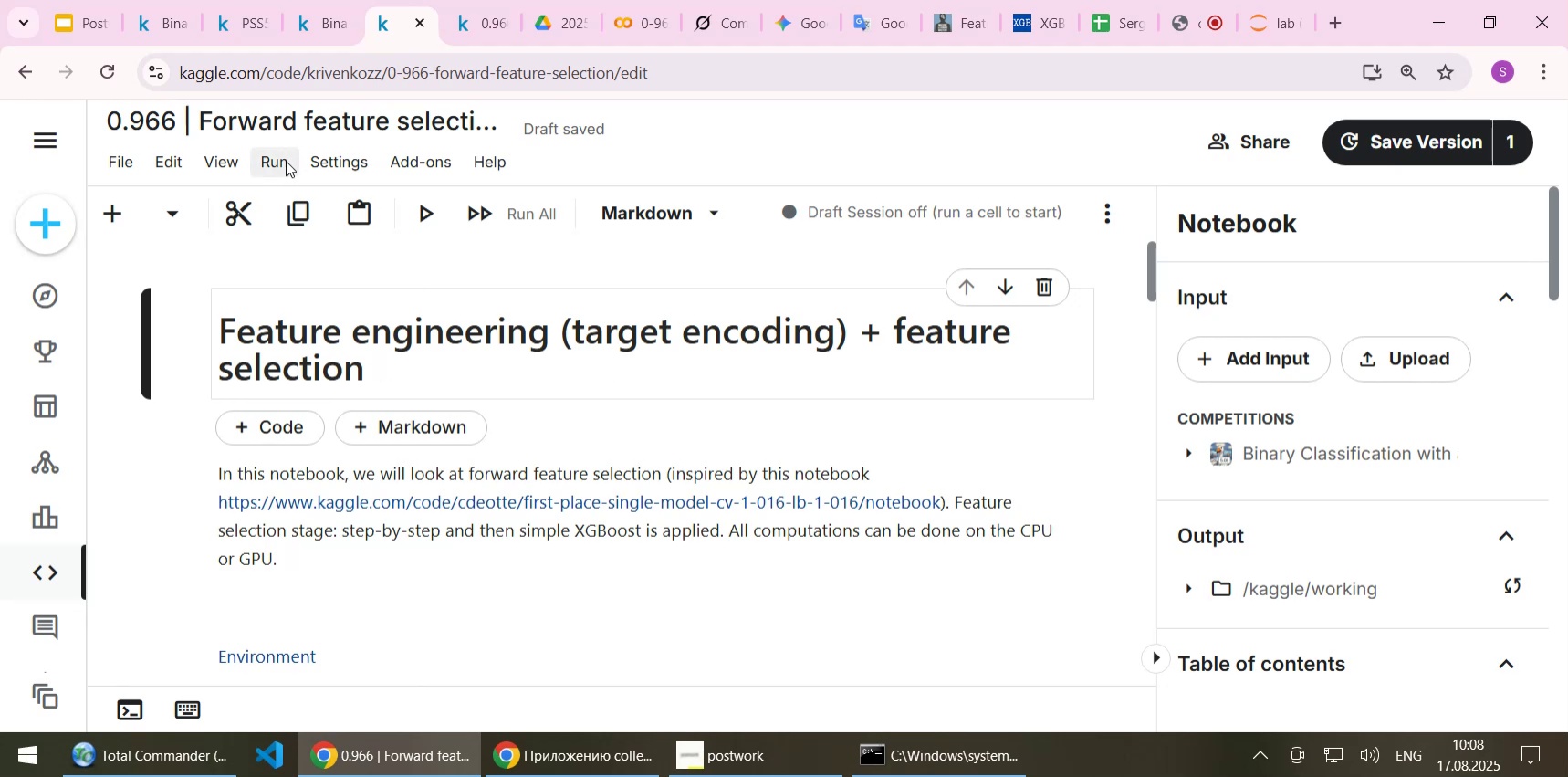 
left_click([286, 161])
 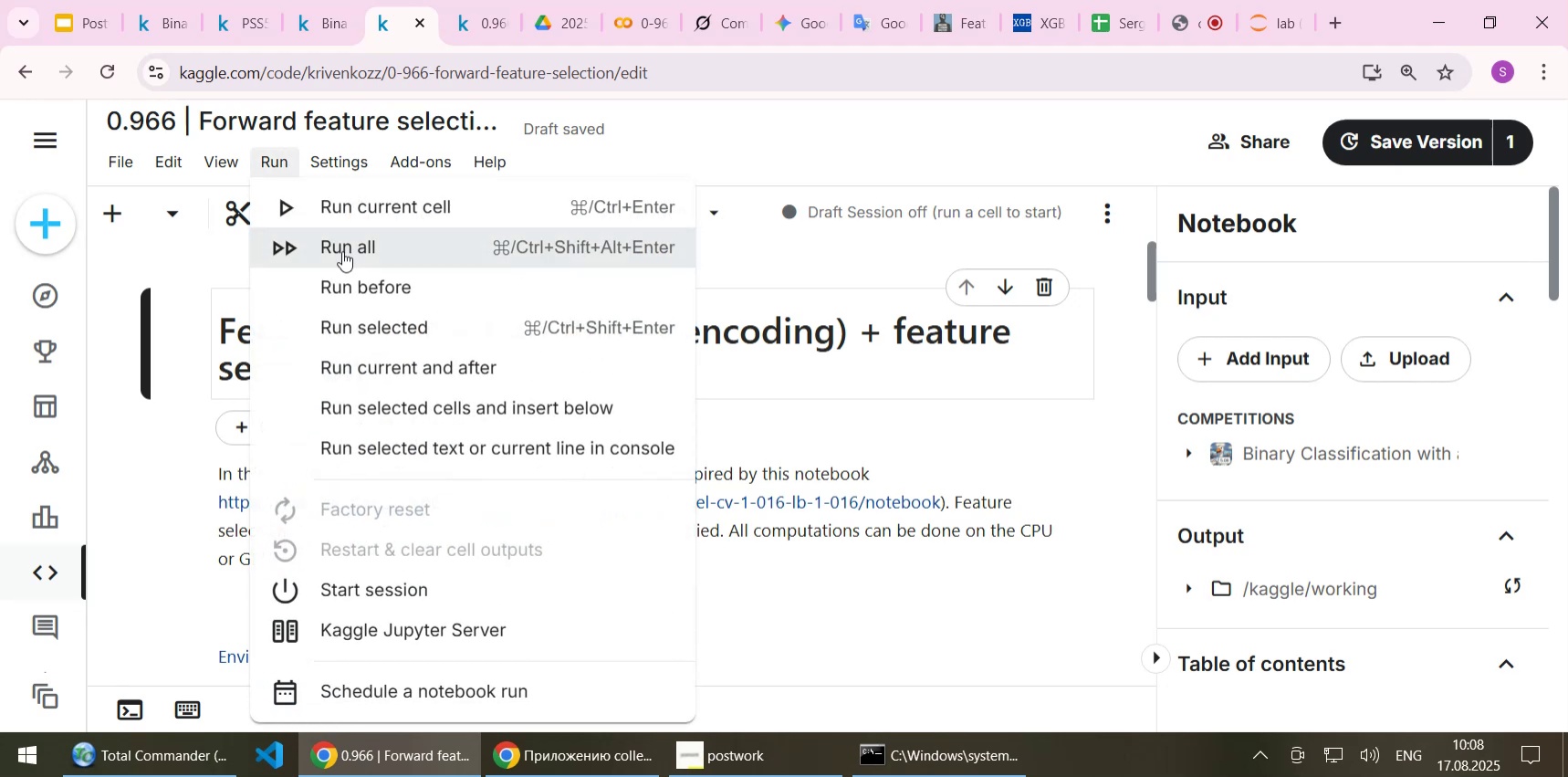 
left_click([343, 252])
 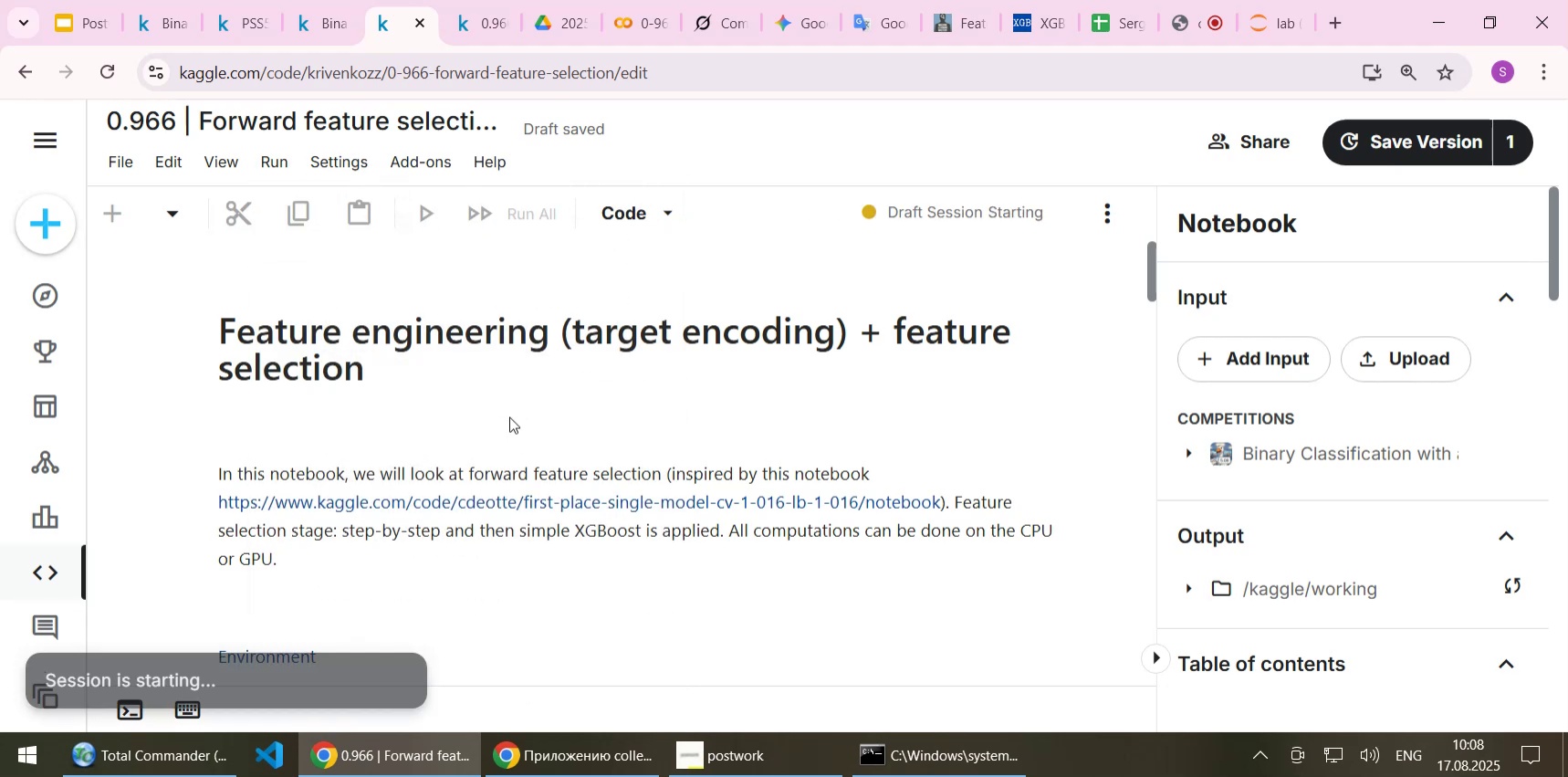 
scroll: coordinate [639, 545], scroll_direction: down, amount: 4.0
 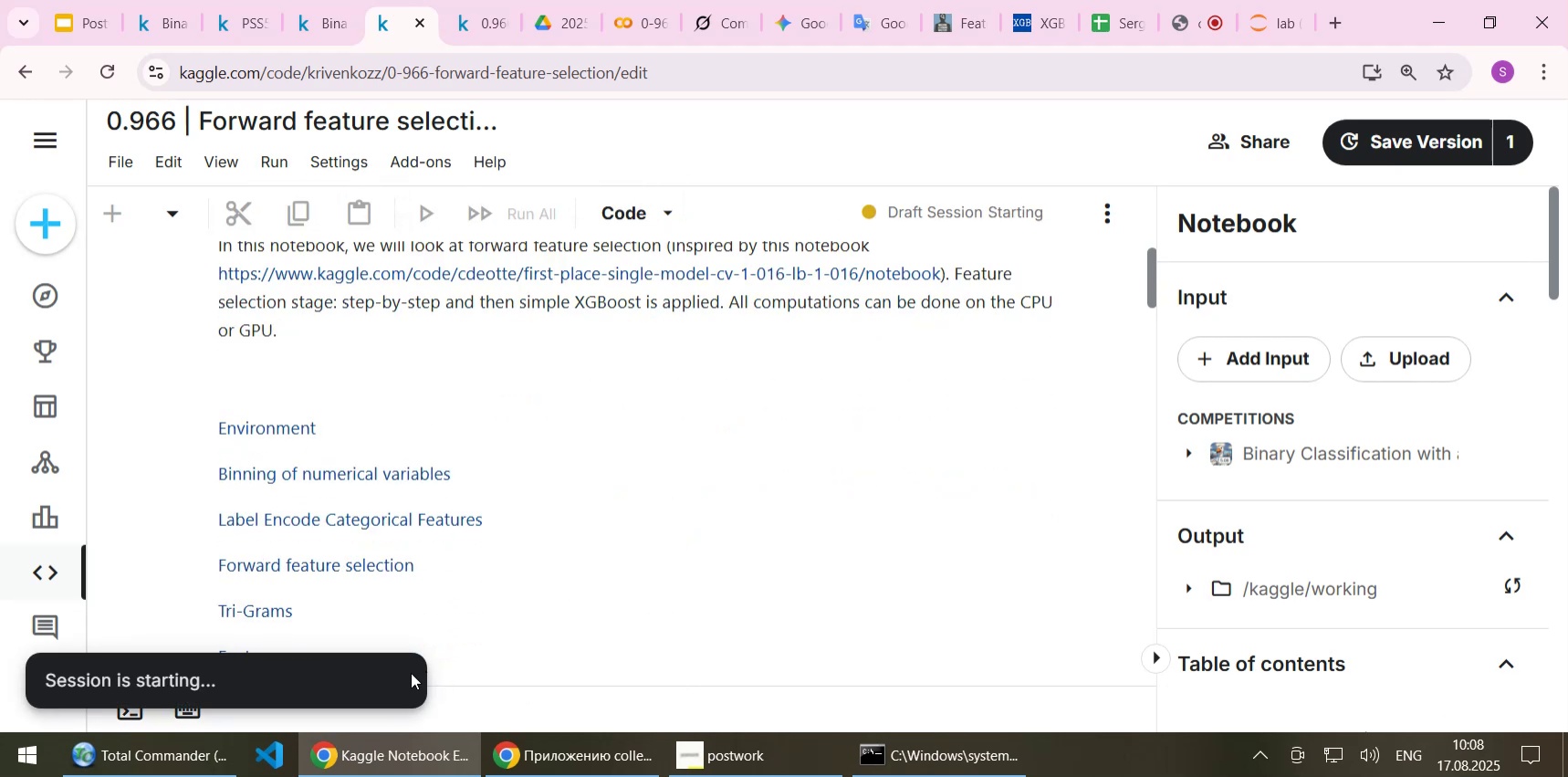 
left_click([395, 678])
 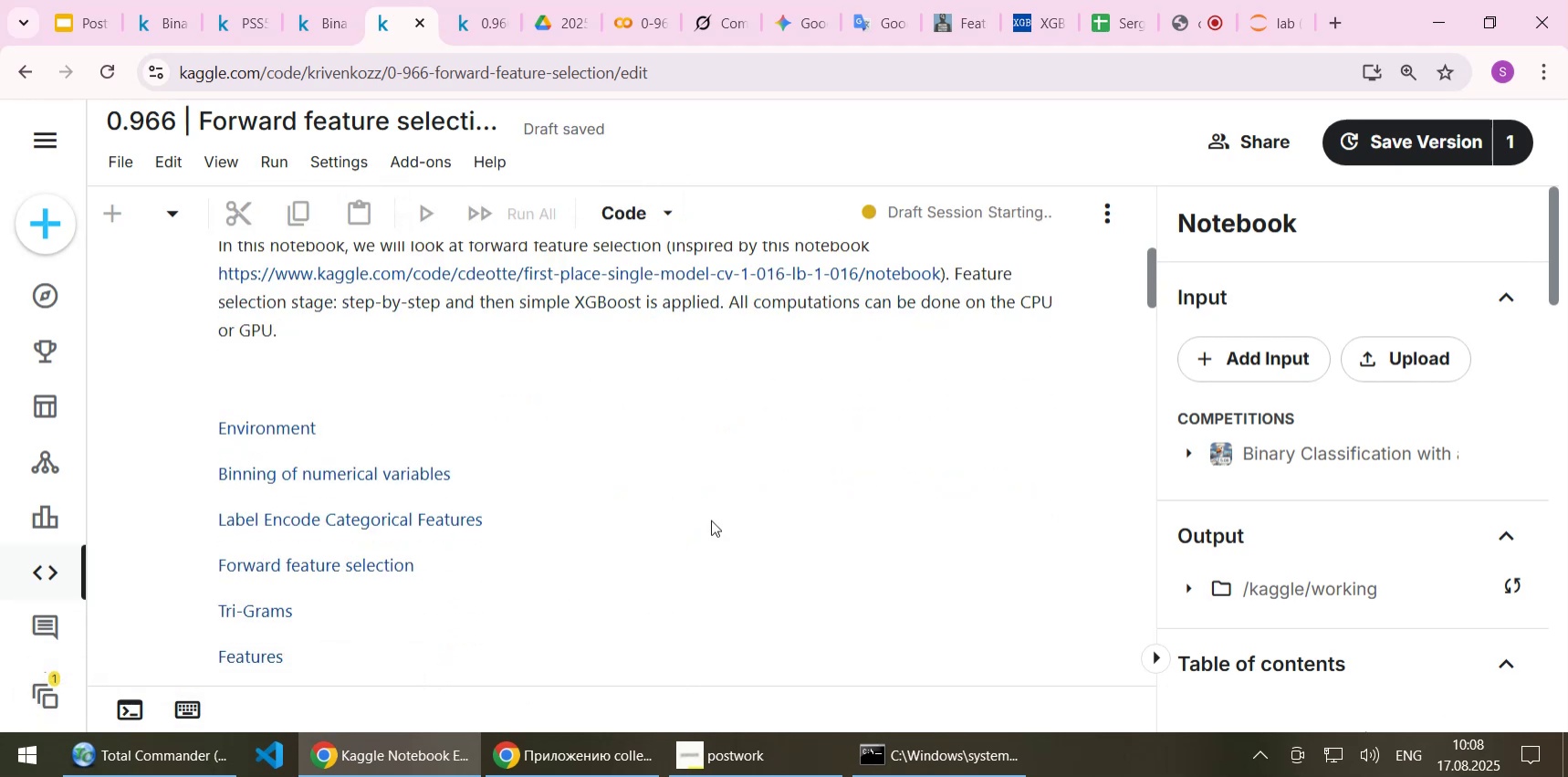 
scroll: coordinate [712, 520], scroll_direction: down, amount: 4.0
 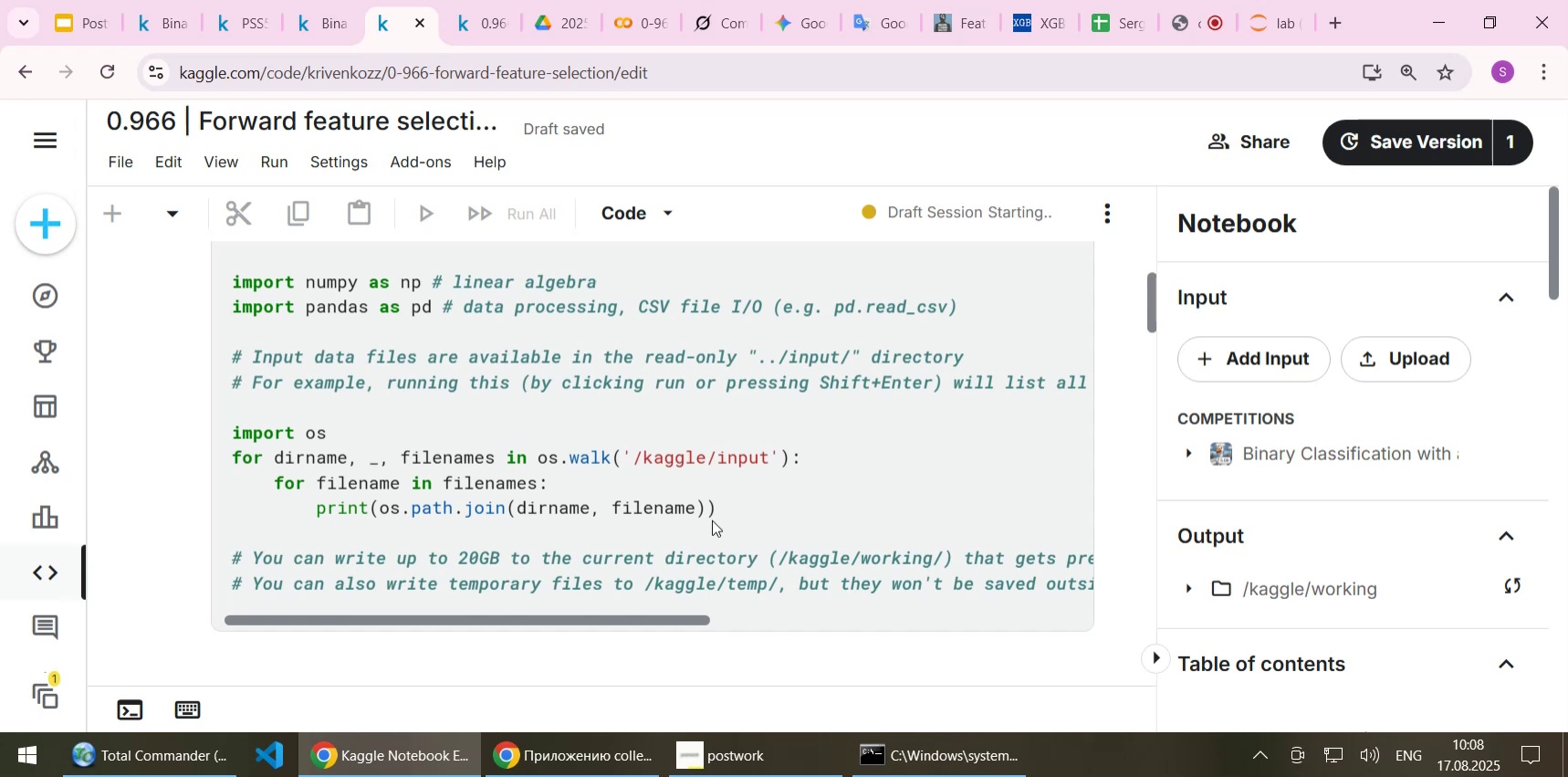 
wait(26.68)
 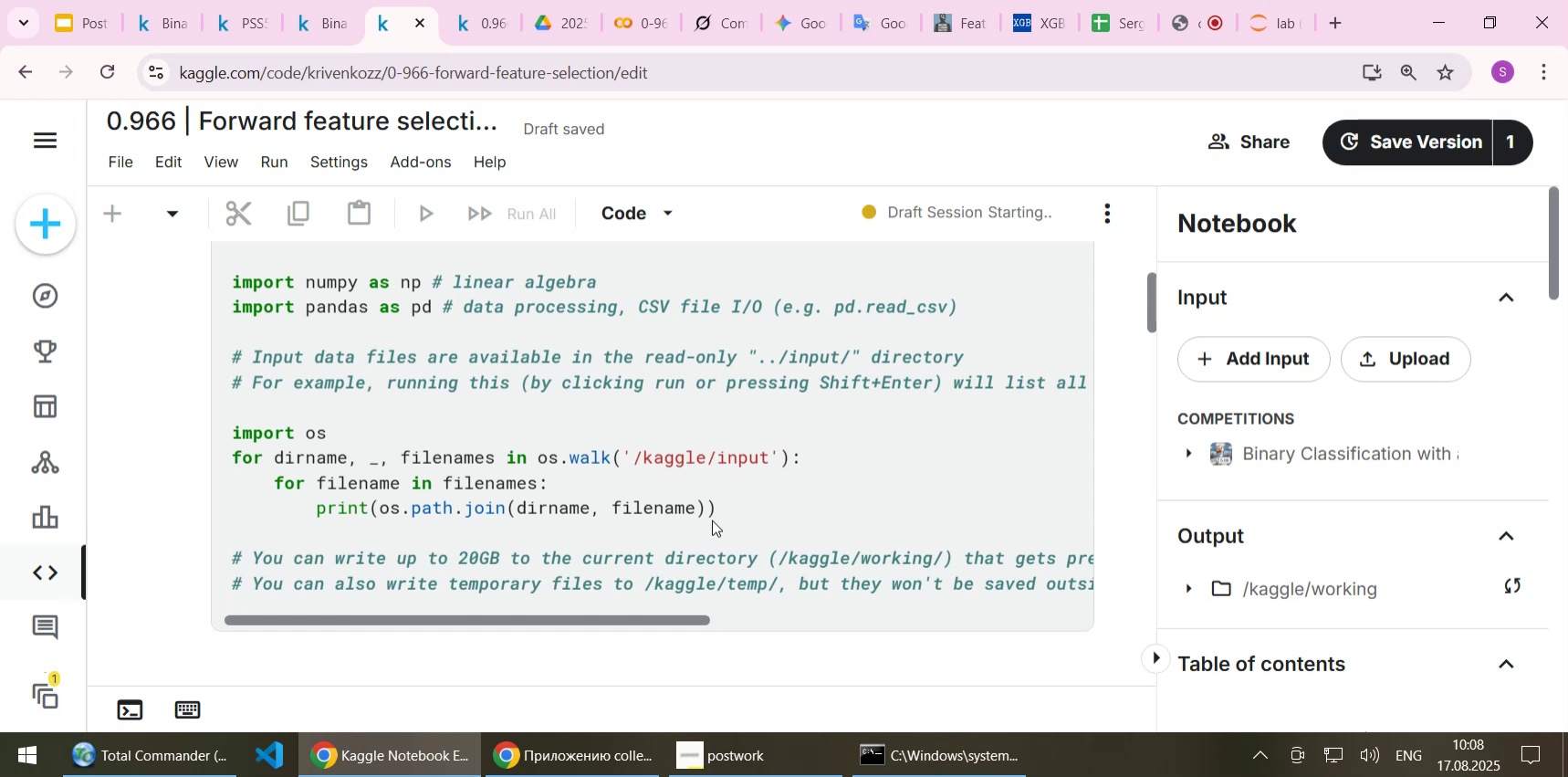 
scroll: coordinate [807, 592], scroll_direction: down, amount: 3.0
 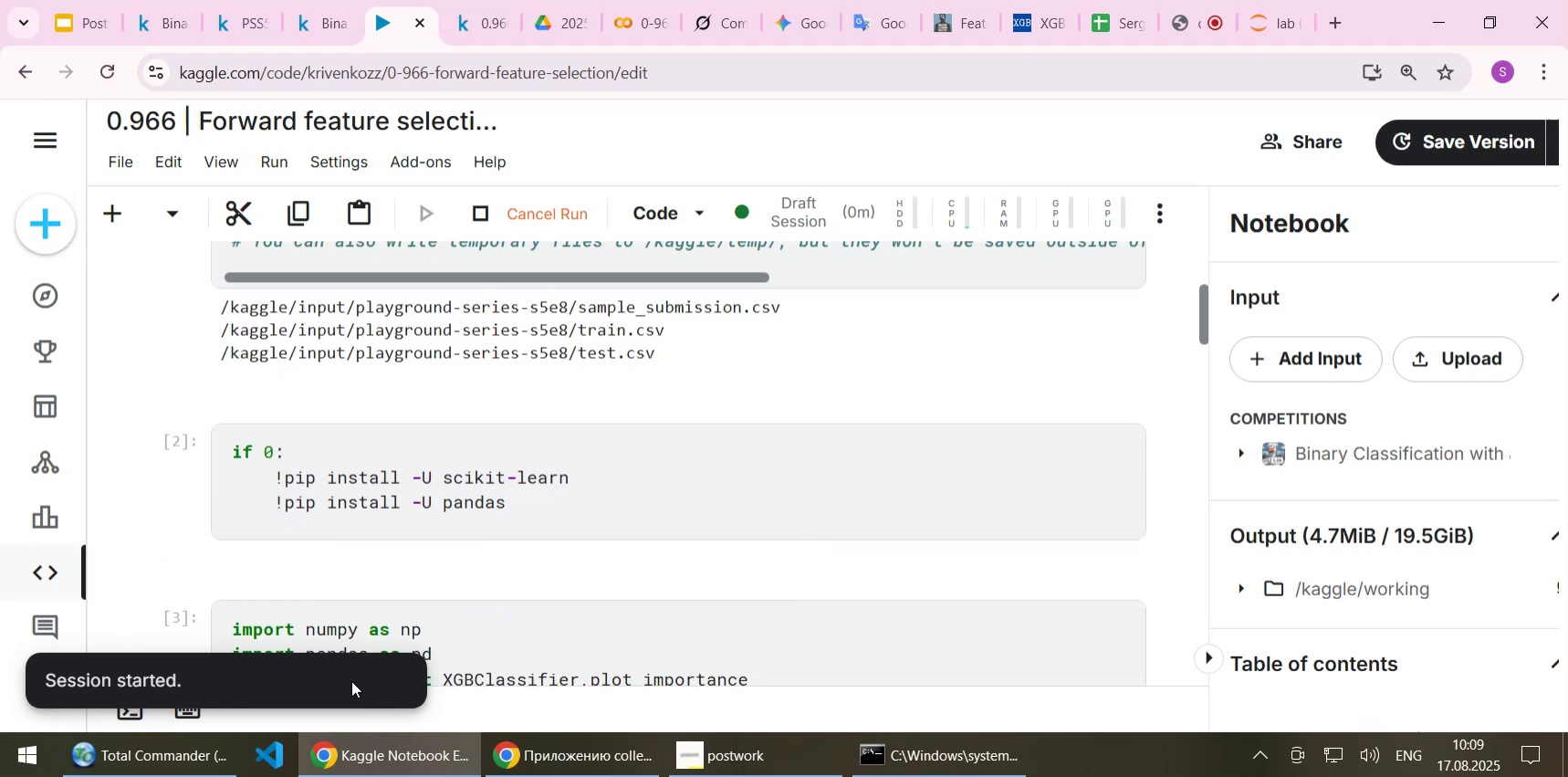 
left_click([375, 696])
 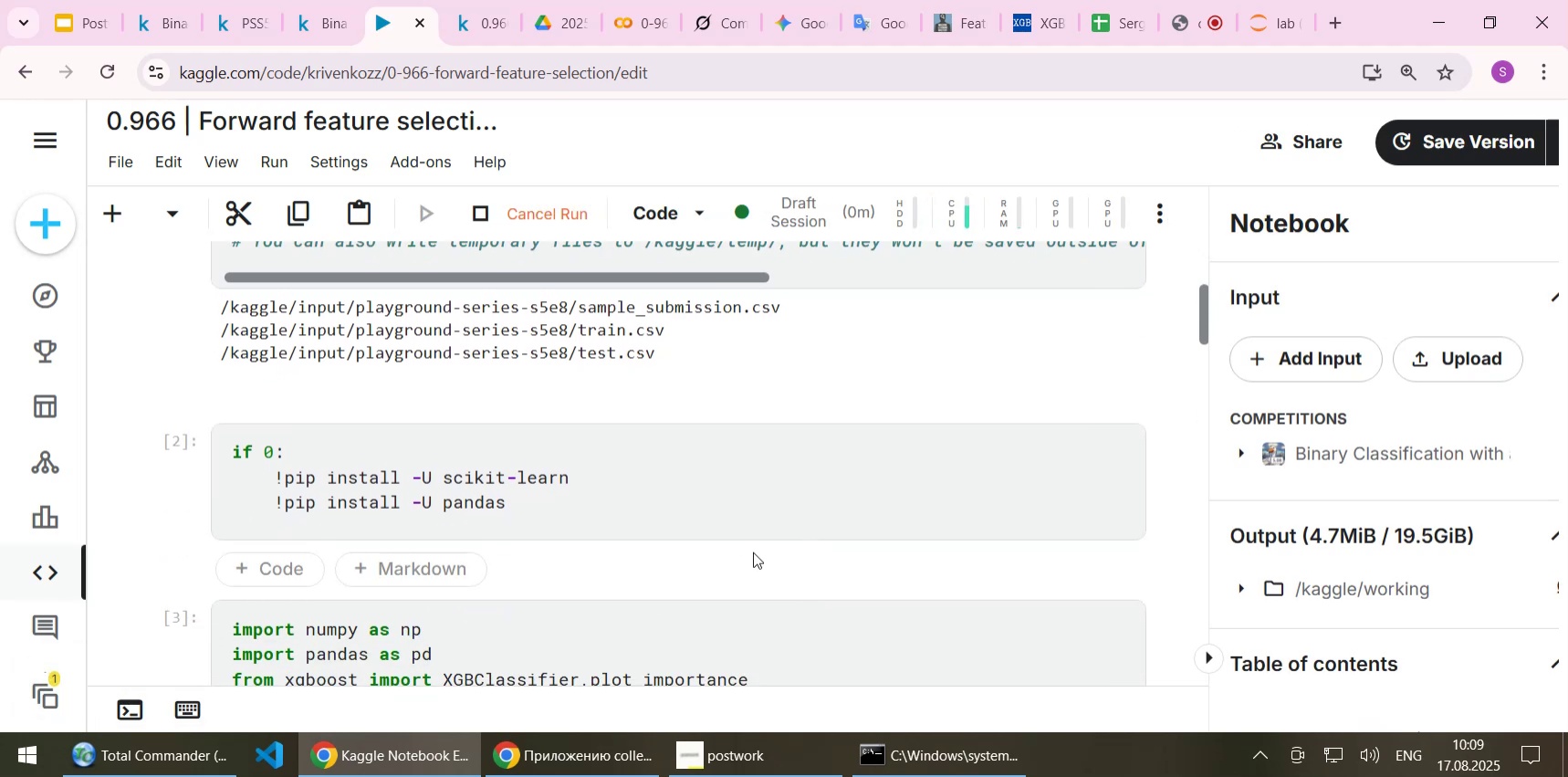 
wait(5.3)
 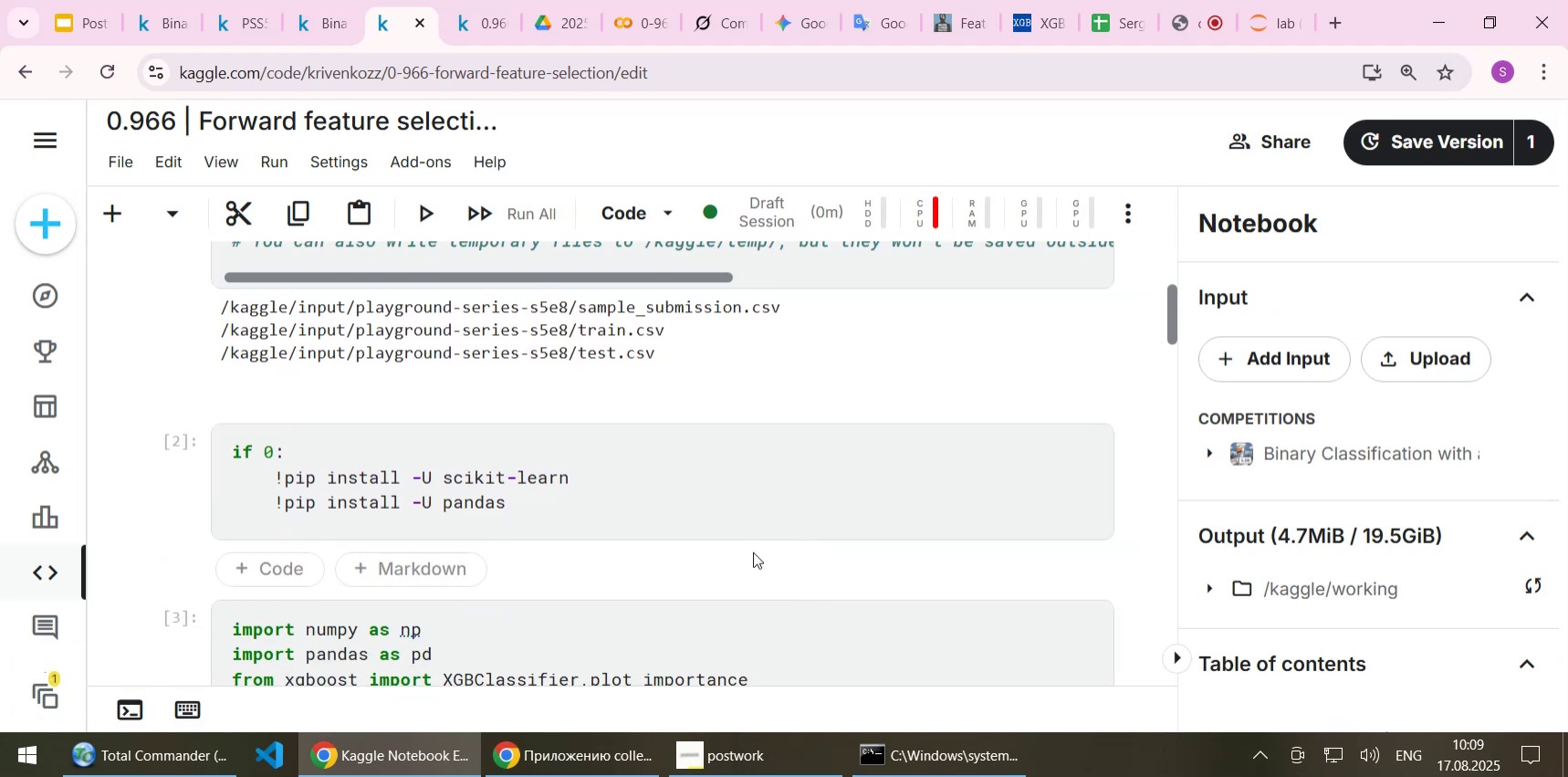 
scroll: coordinate [793, 520], scroll_direction: down, amount: 1.0
 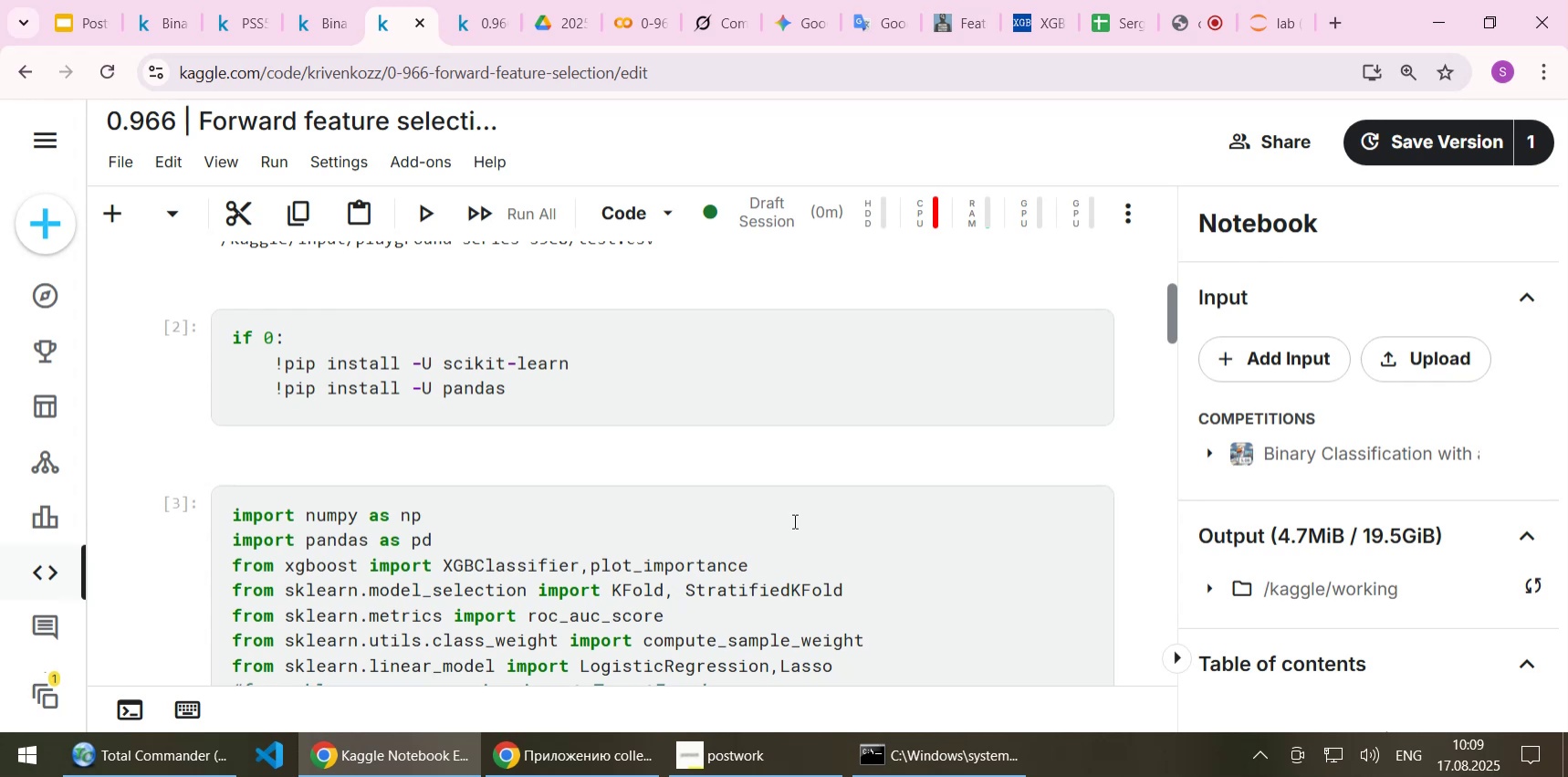 
wait(17.91)
 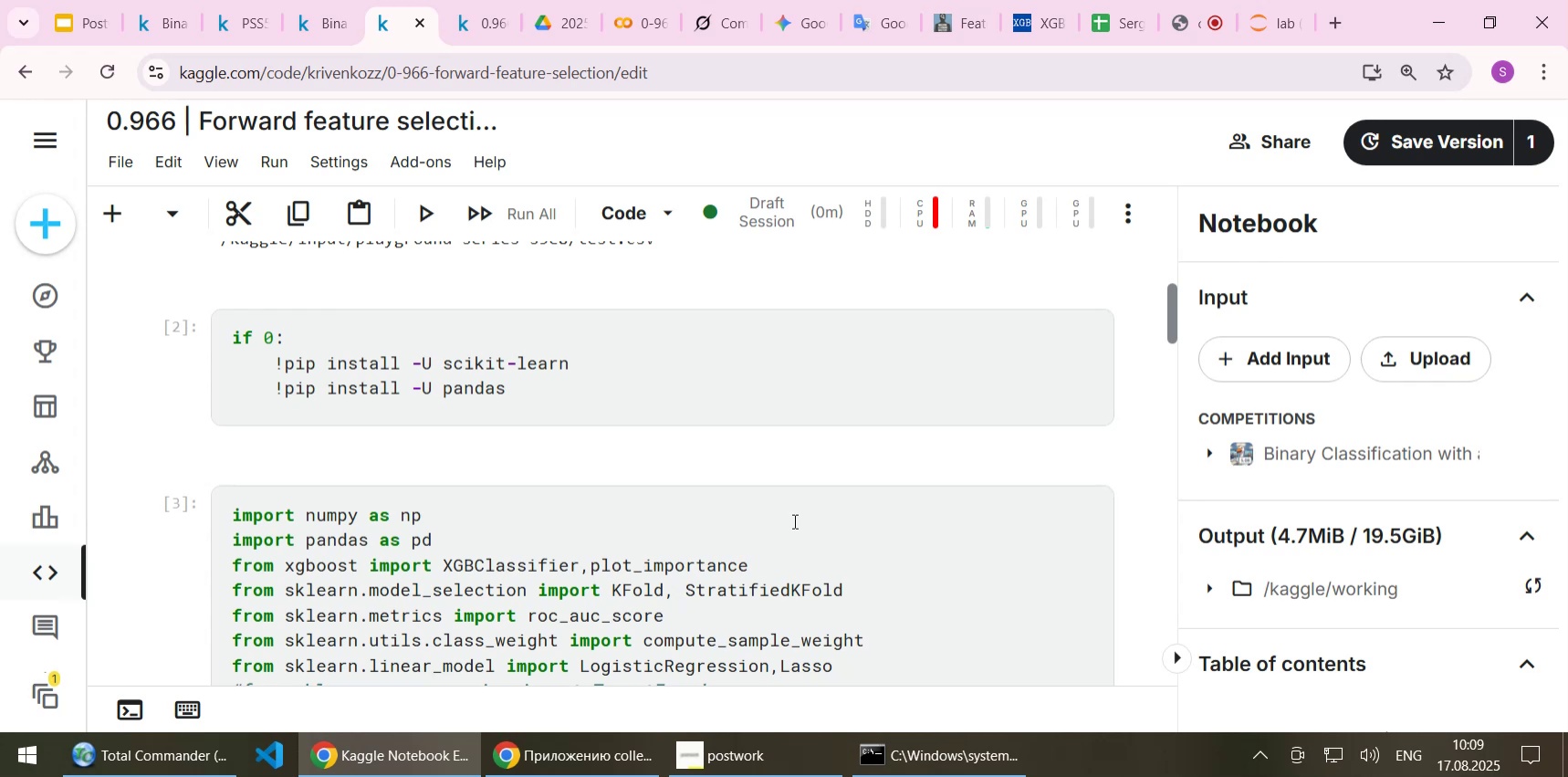 
scroll: coordinate [739, 530], scroll_direction: down, amount: 1.0
 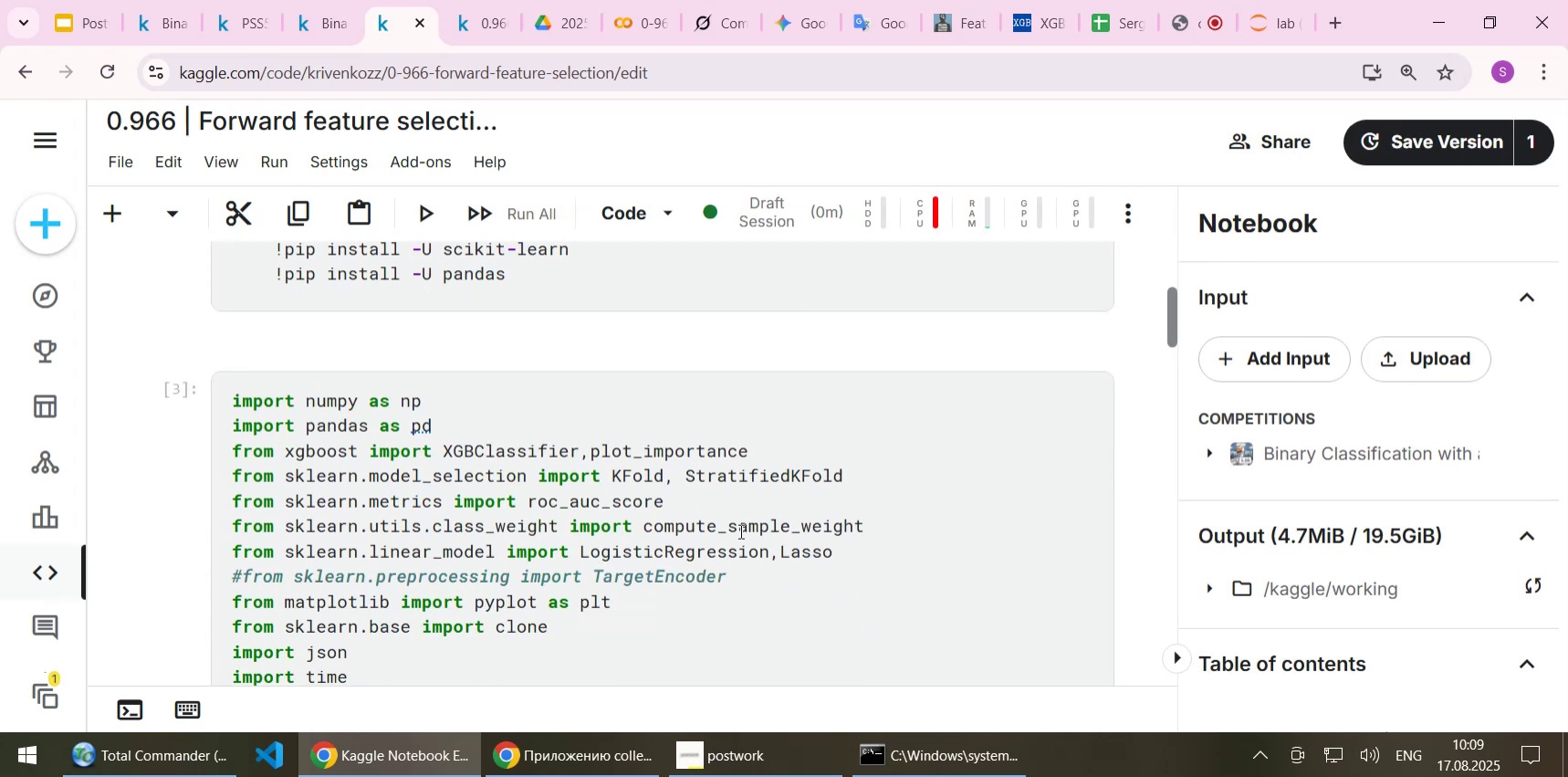 
scroll: coordinate [739, 530], scroll_direction: up, amount: 1.0
 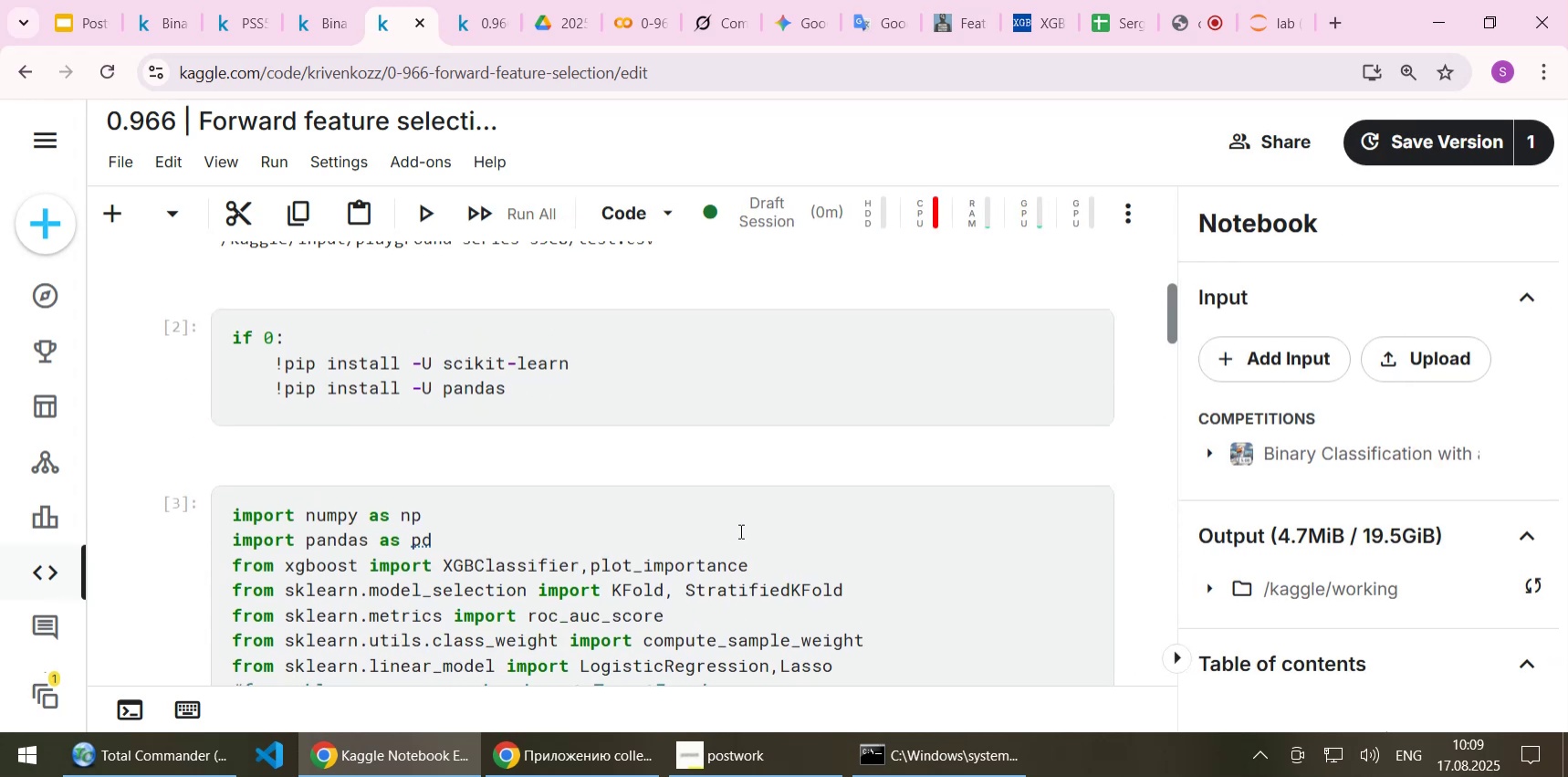 
scroll: coordinate [739, 530], scroll_direction: down, amount: 1.0
 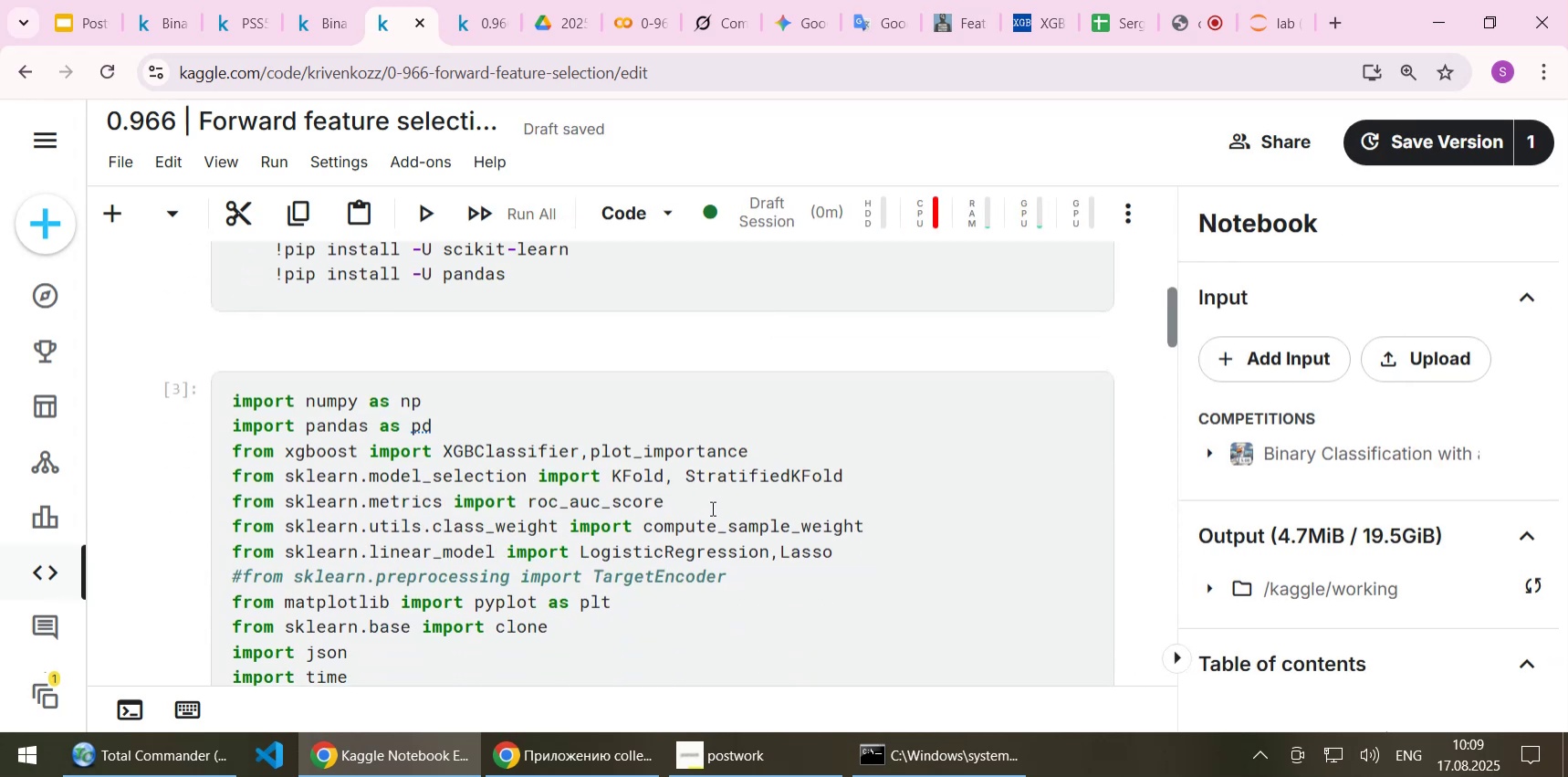 
left_click([709, 502])
 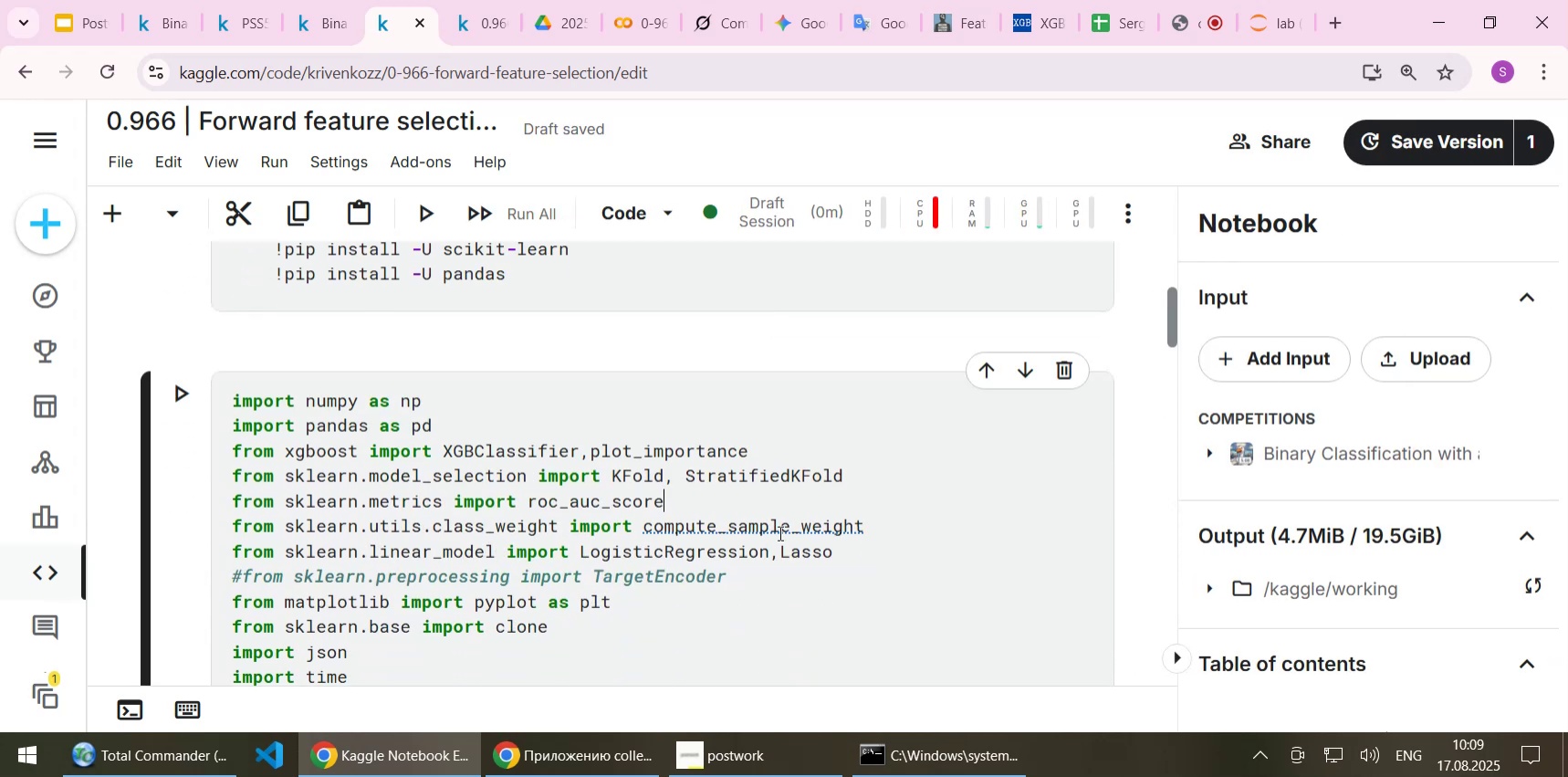 
key(ArrowDown)
 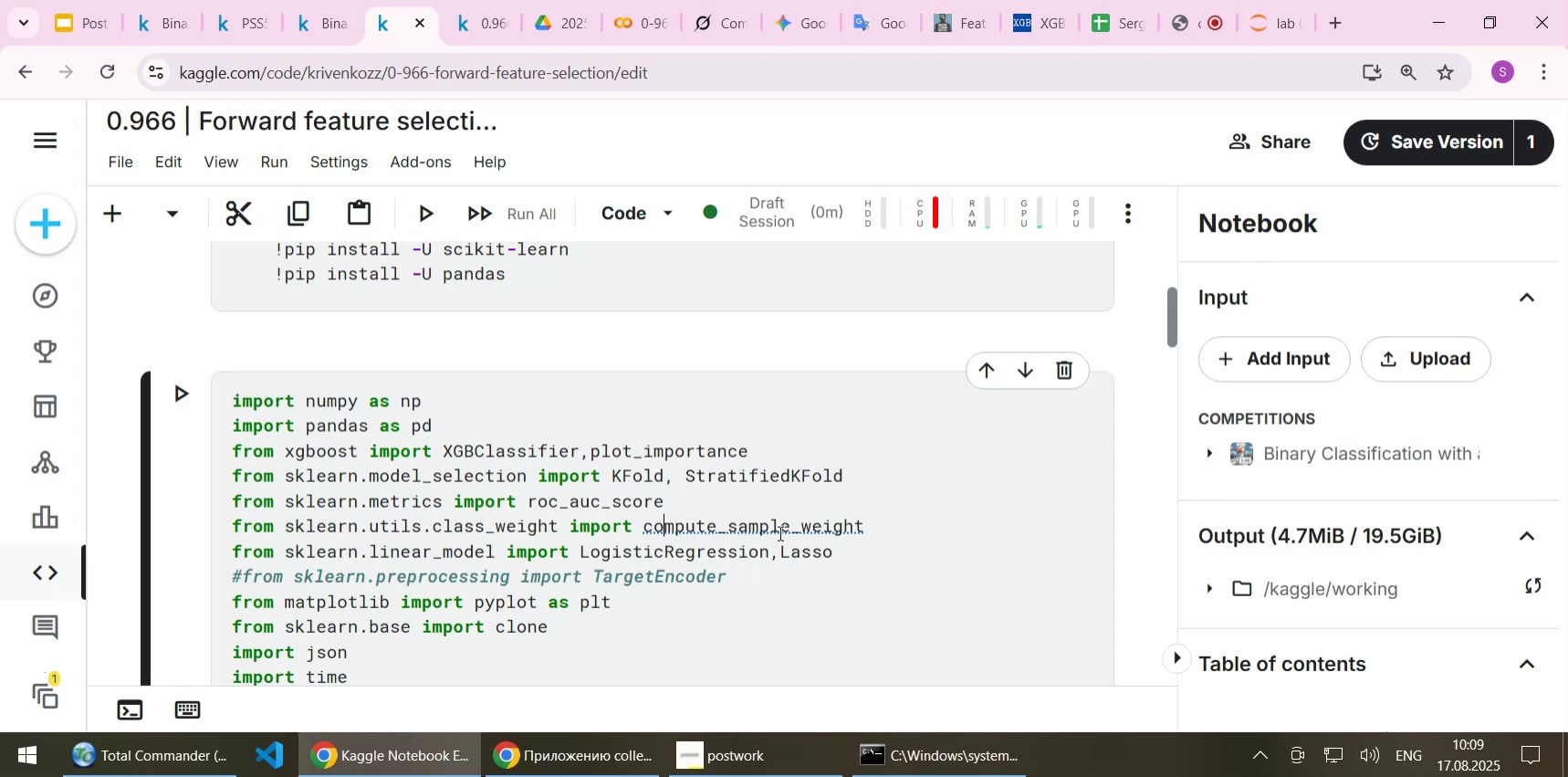 
key(ArrowDown)
 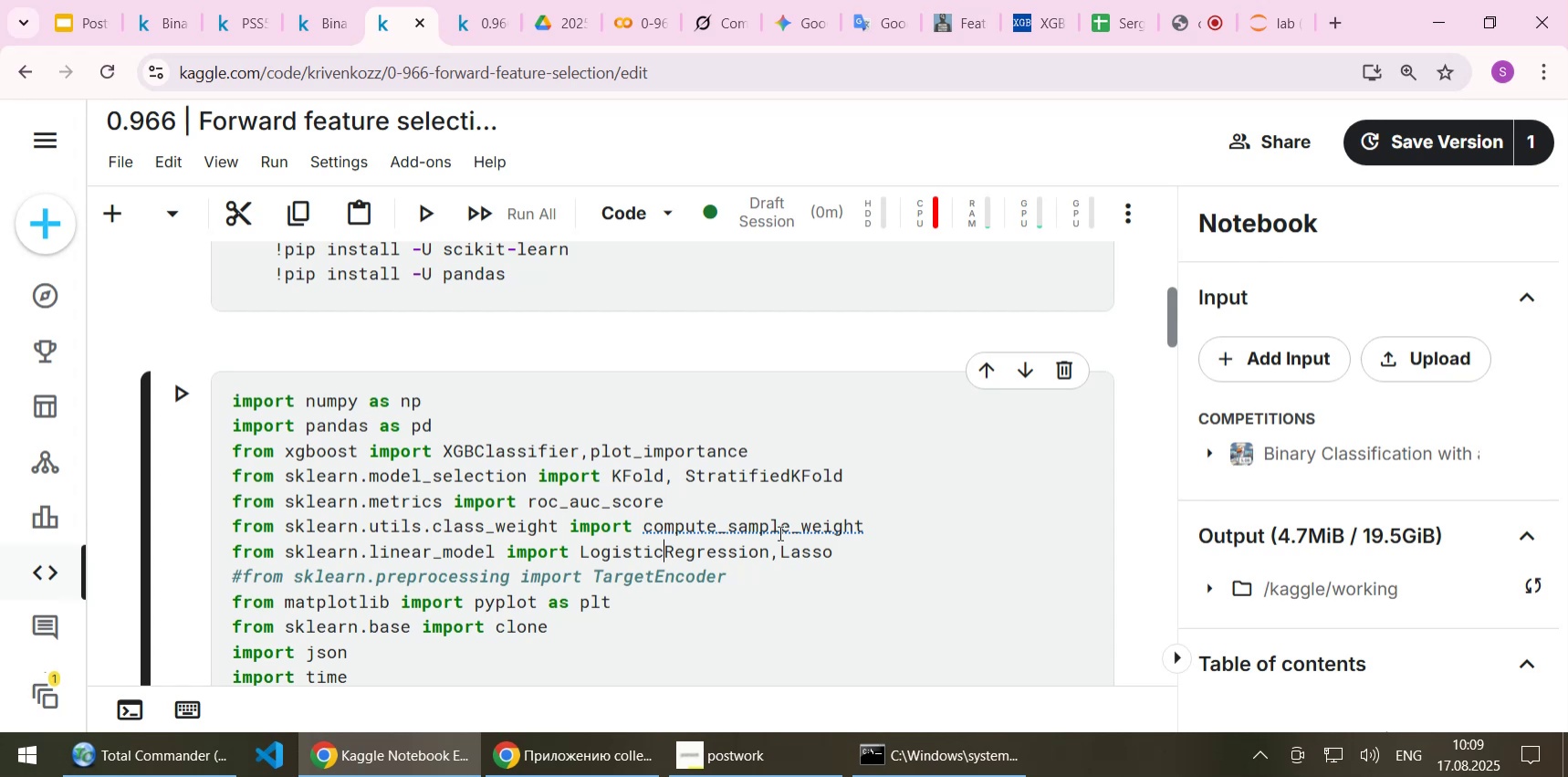 
key(ArrowDown)
 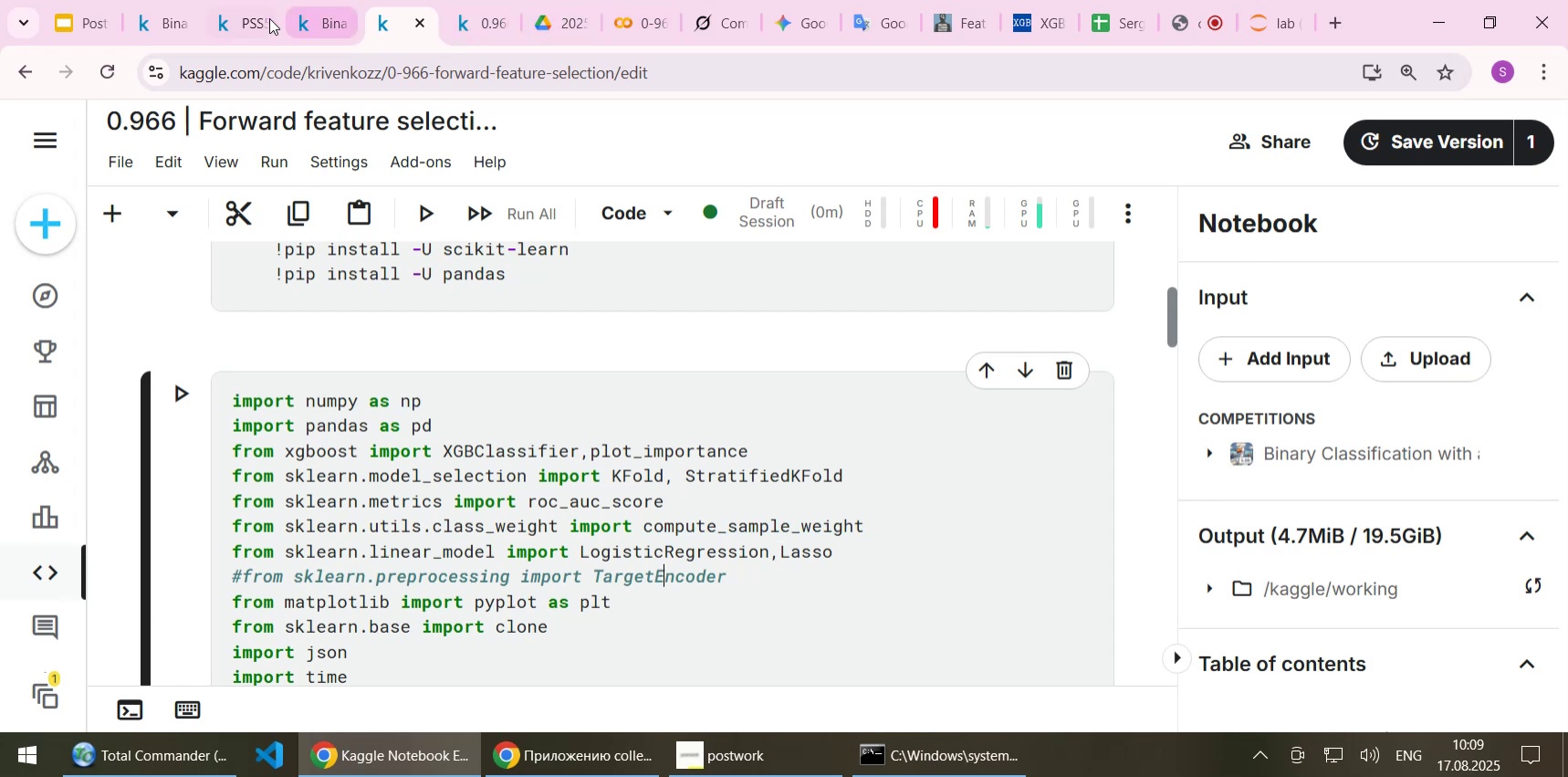 
left_click([226, 17])
 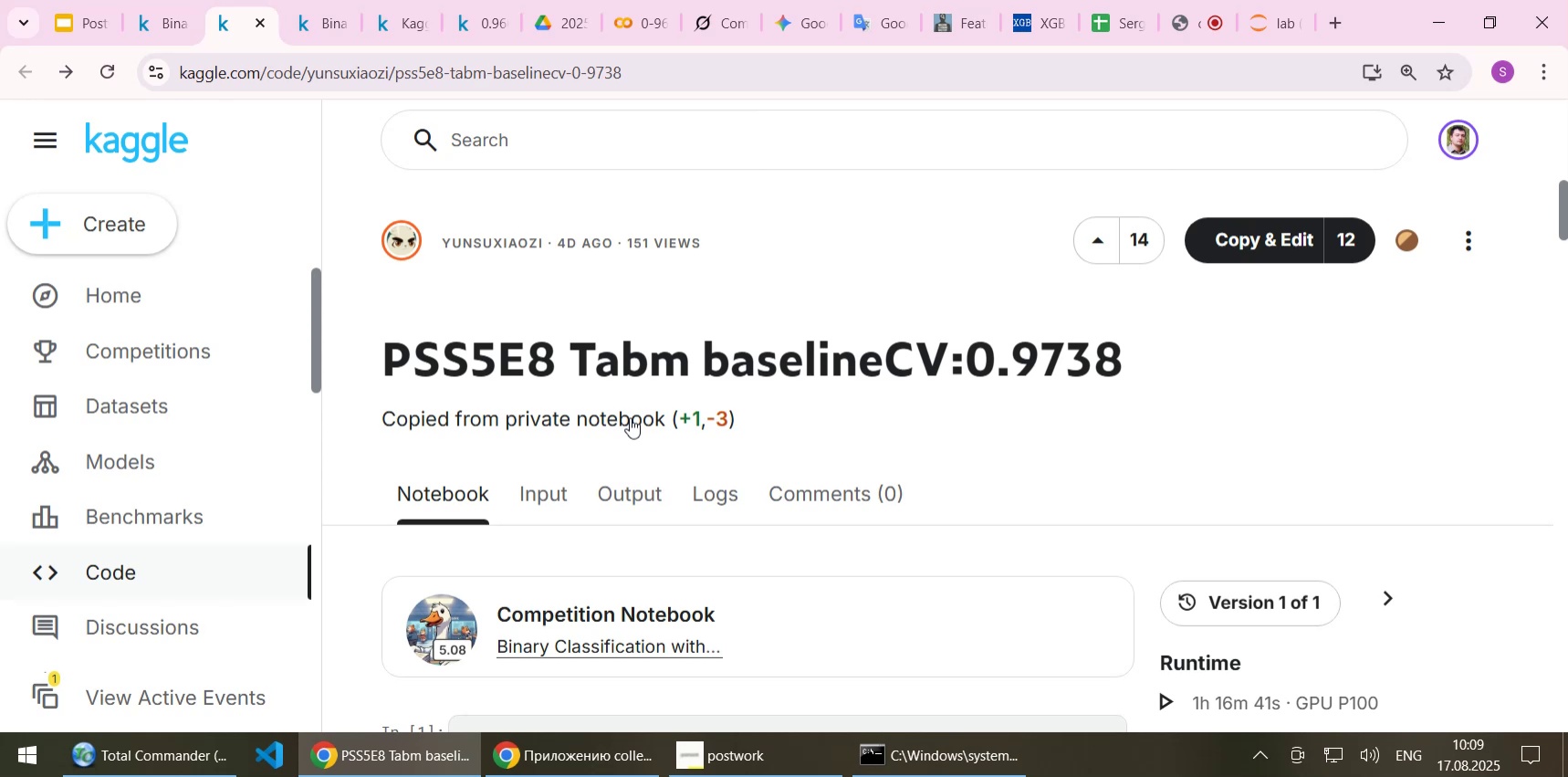 
wait(12.77)
 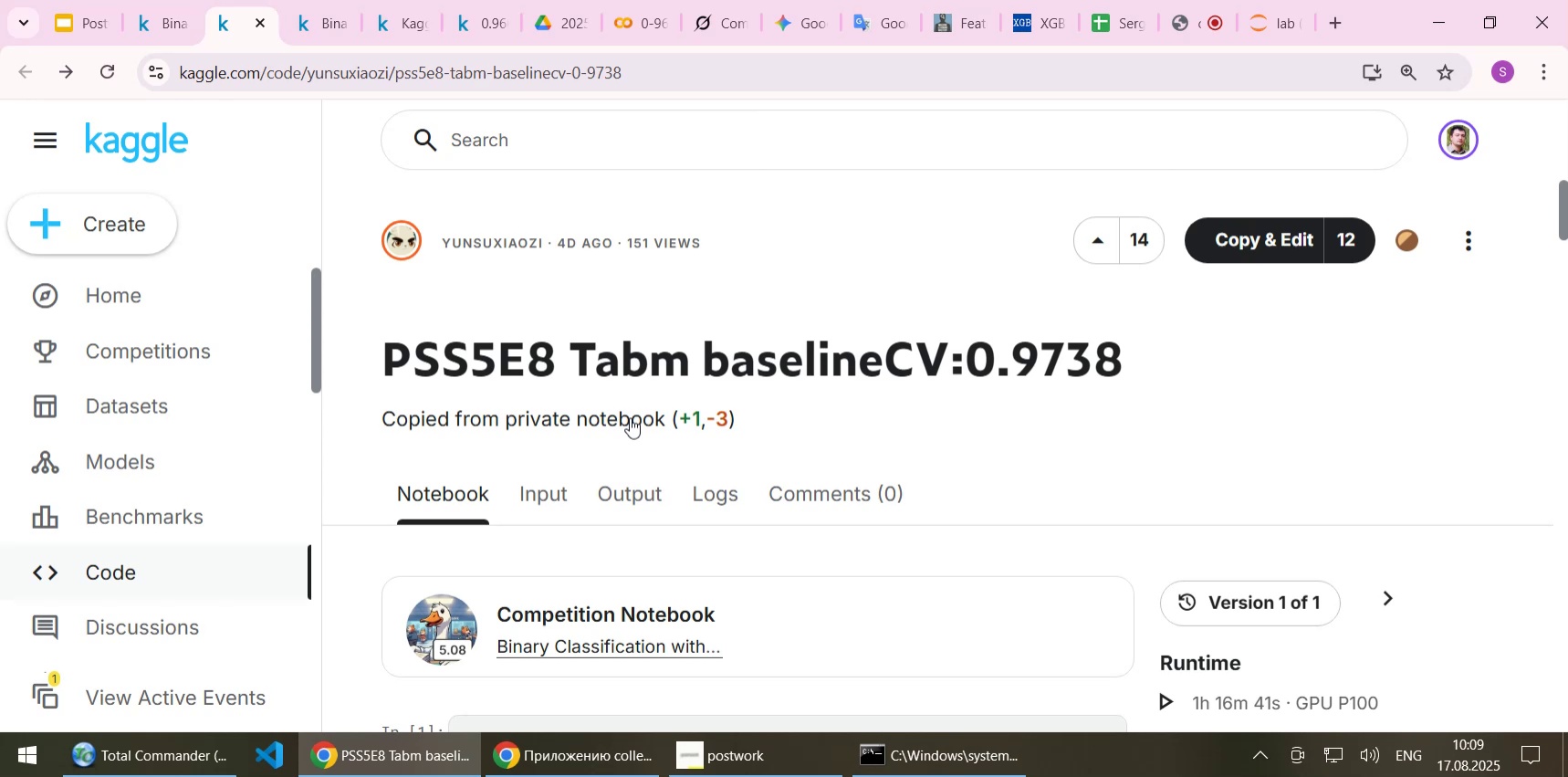 
scroll: coordinate [770, 440], scroll_direction: down, amount: 15.0
 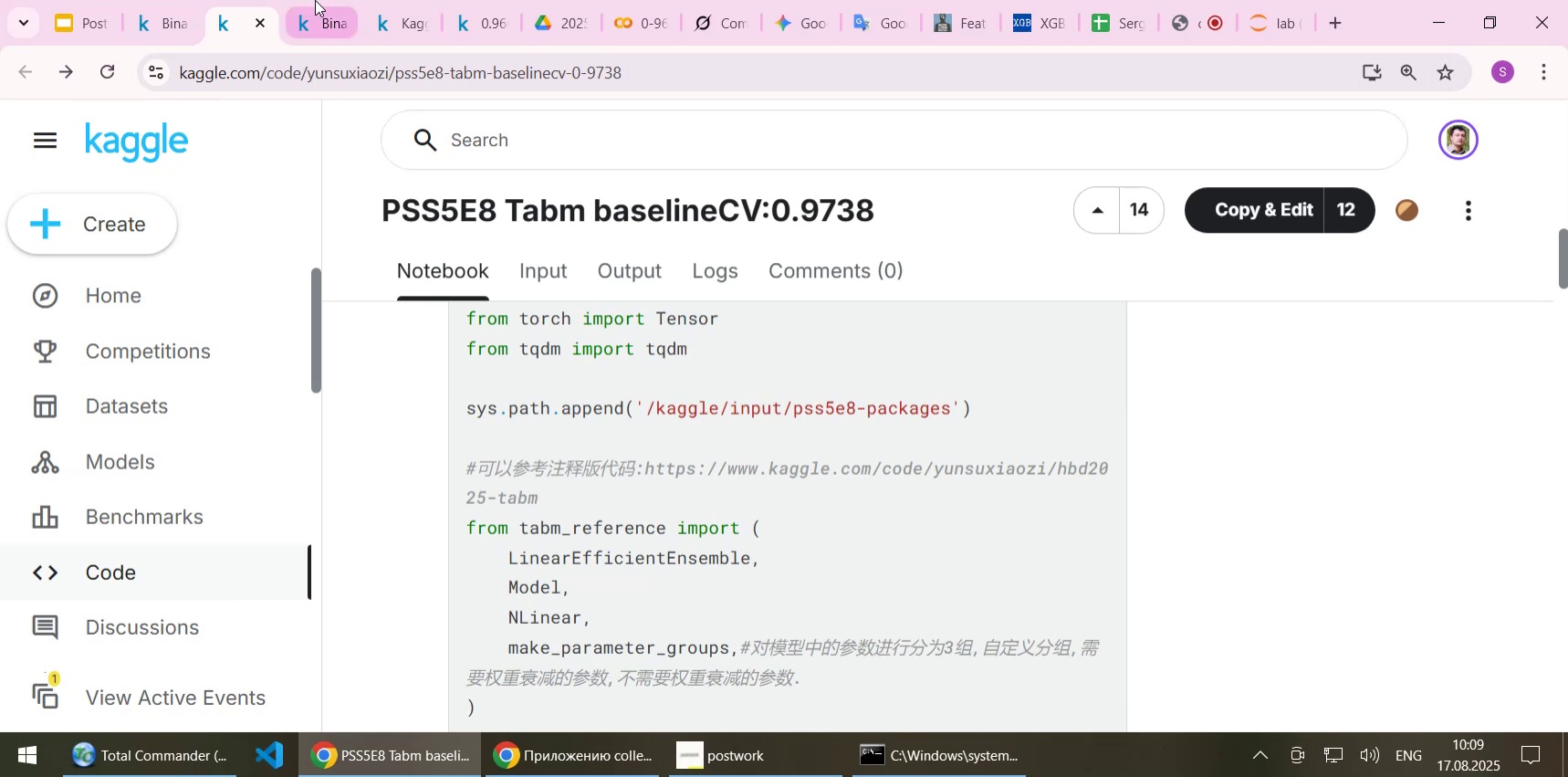 
left_click([157, 21])
 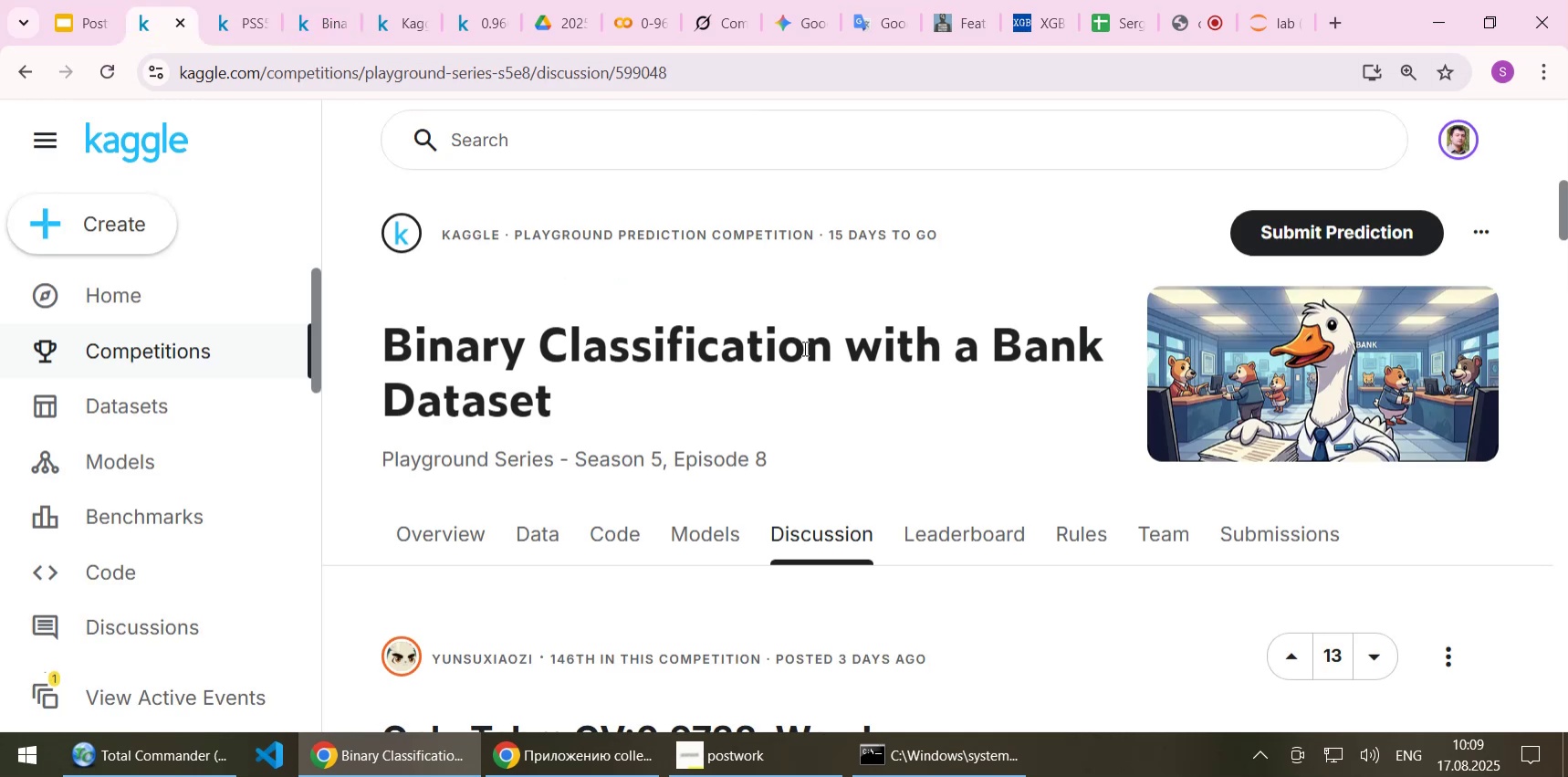 
scroll: coordinate [803, 348], scroll_direction: down, amount: 4.0
 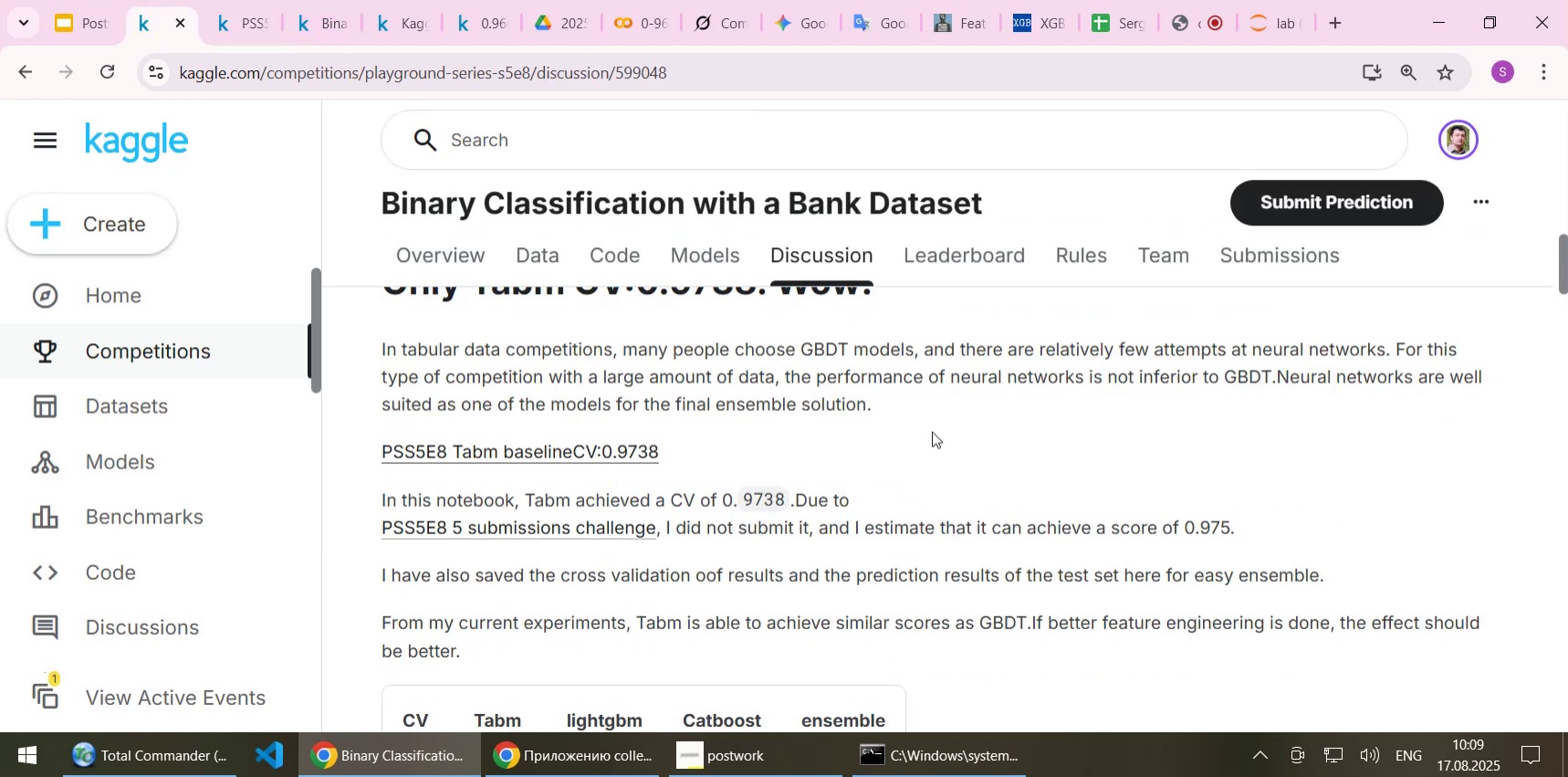 
left_click([932, 431])
 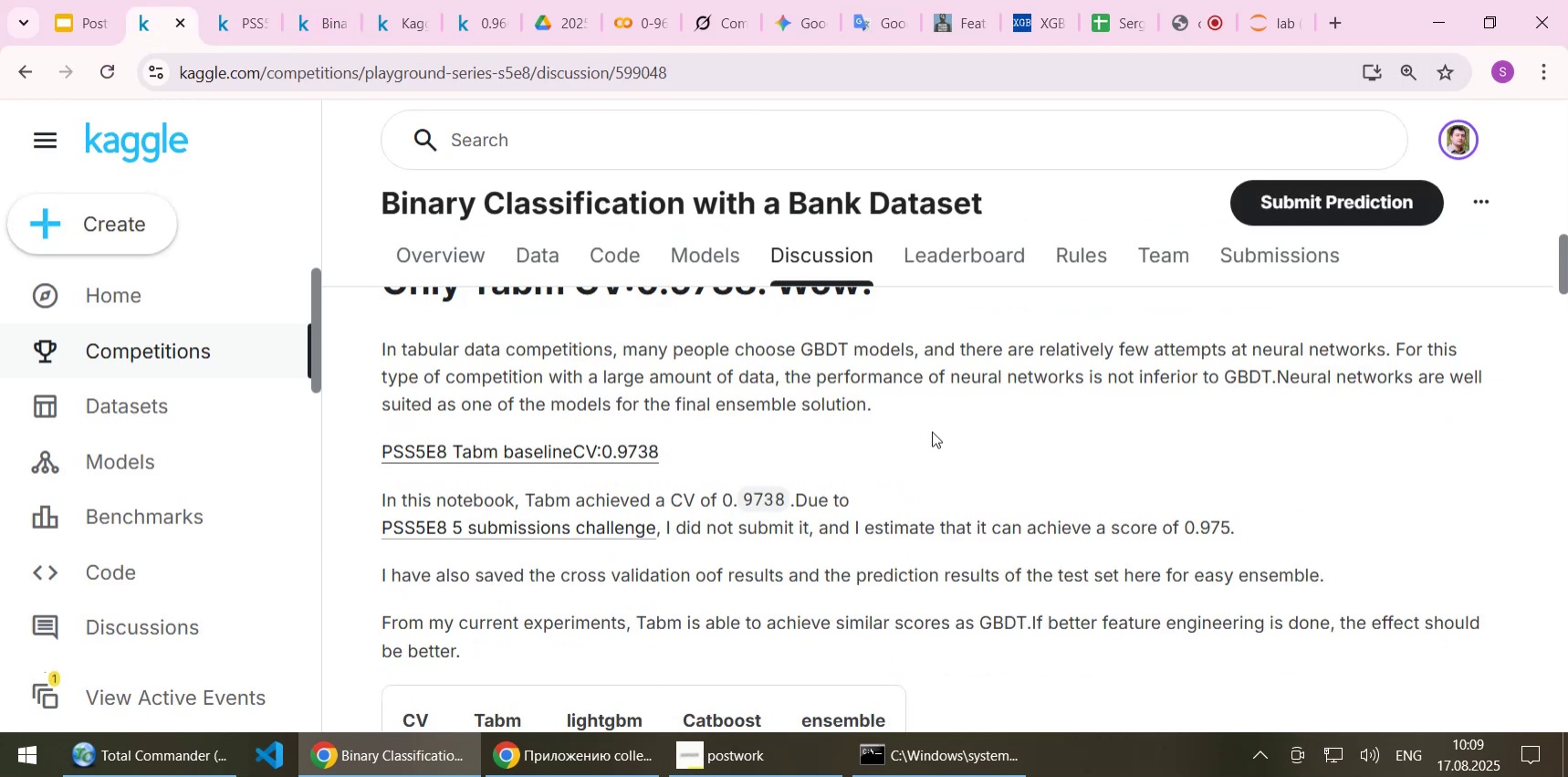 
scroll: coordinate [932, 431], scroll_direction: down, amount: 2.0
 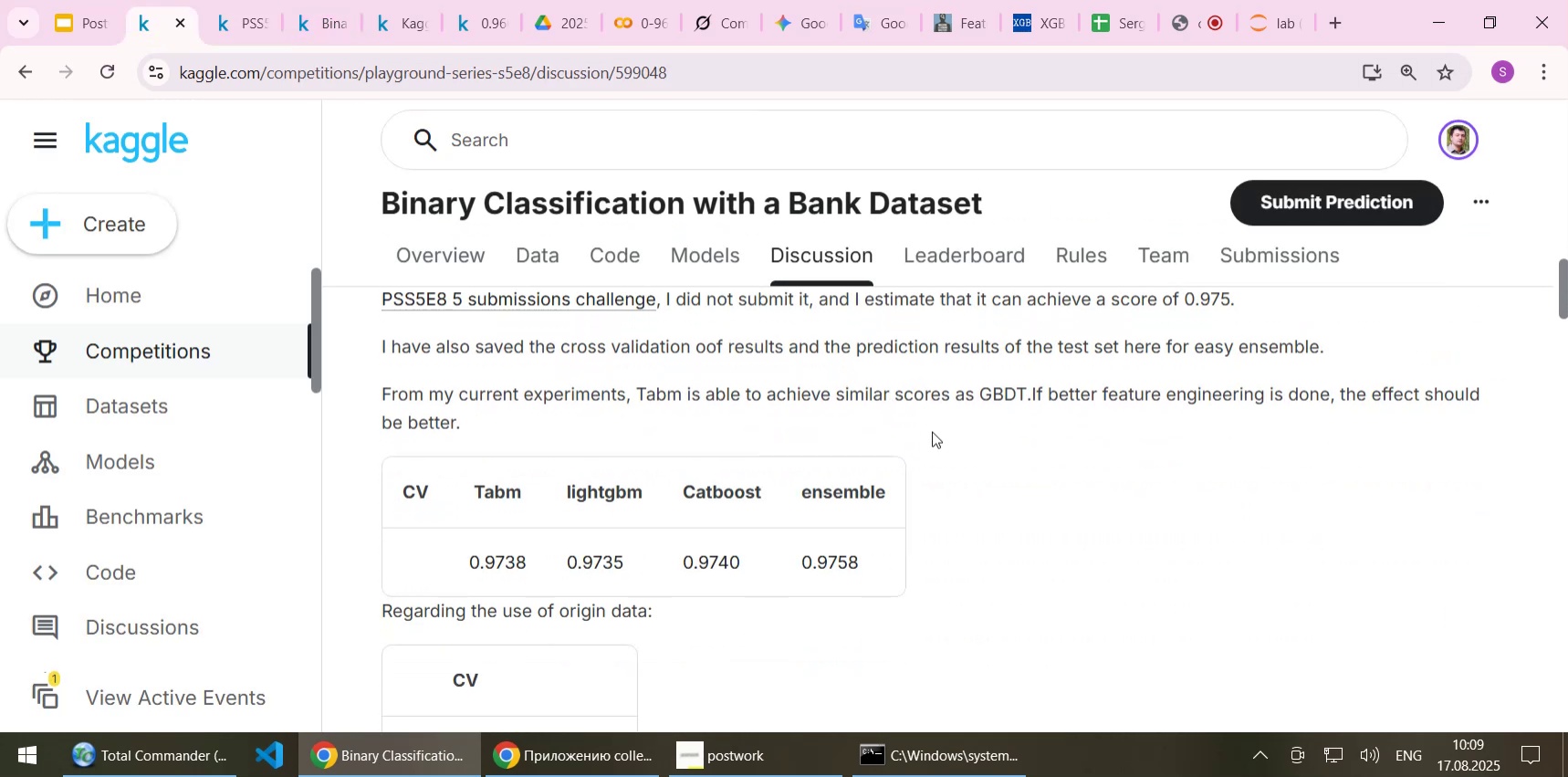 
scroll: coordinate [932, 431], scroll_direction: up, amount: 2.0
 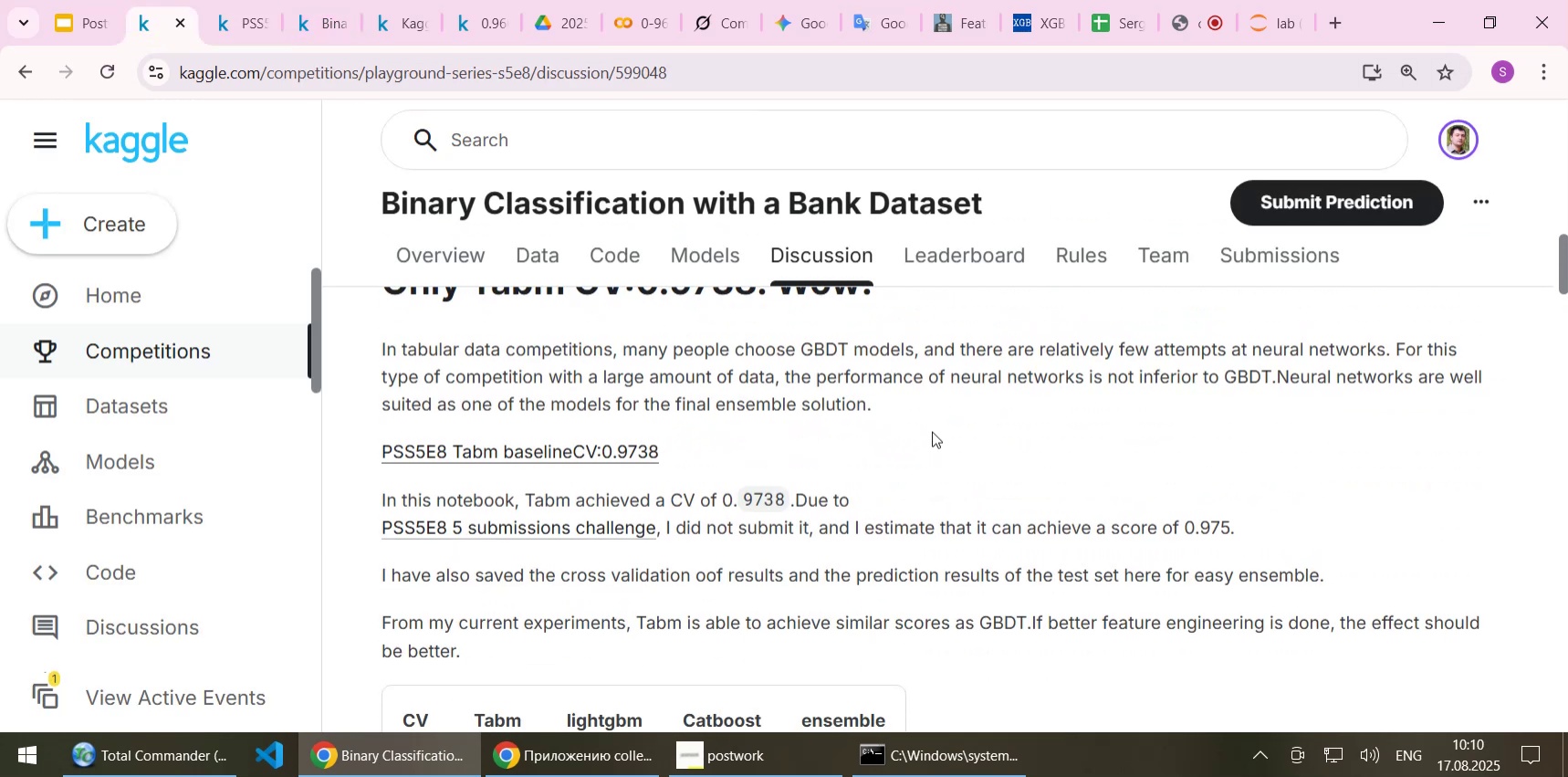 
left_click_drag(start_coordinate=[1259, 23], to_coordinate=[569, 36])
 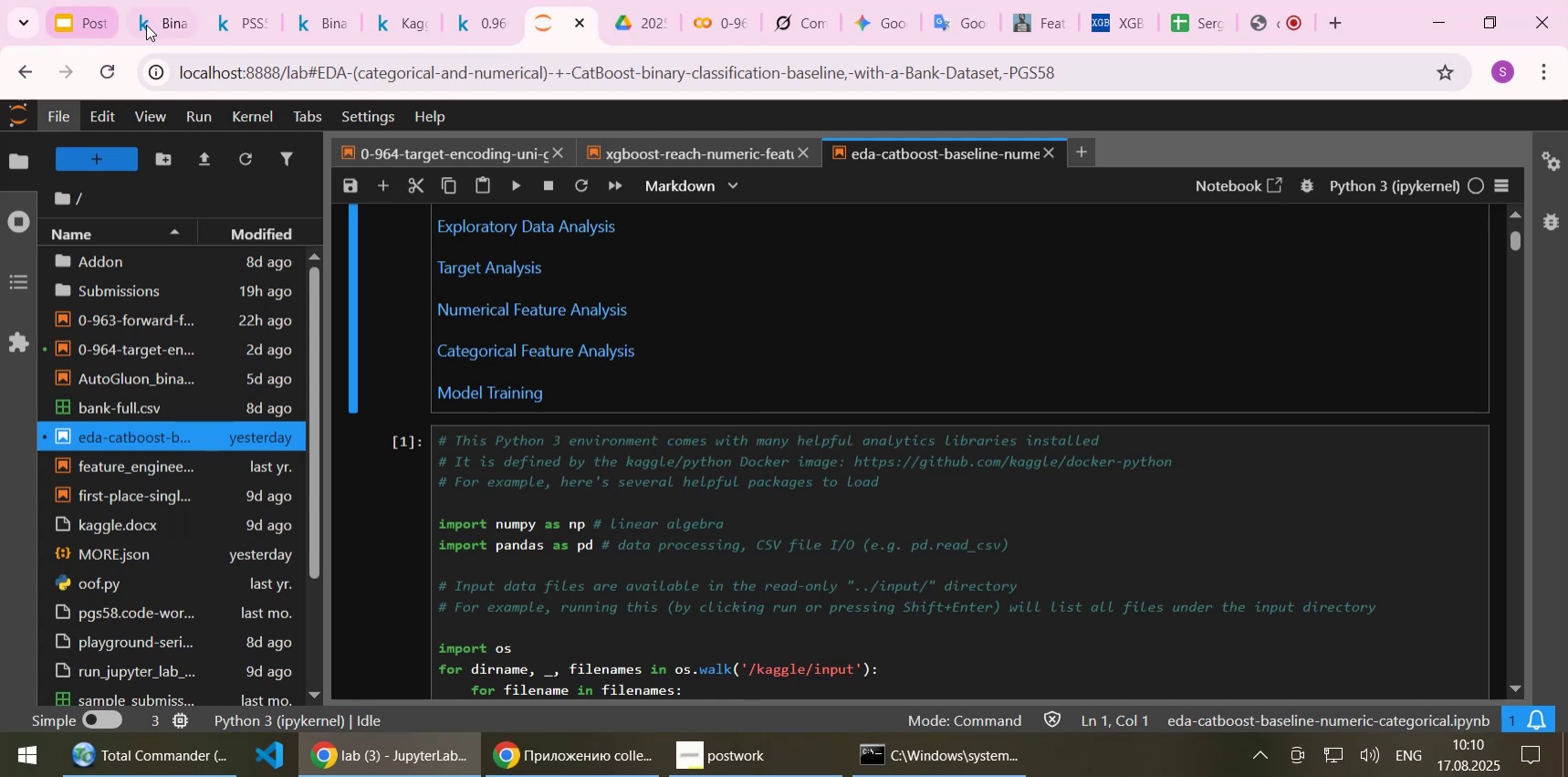 
left_click([174, 23])
 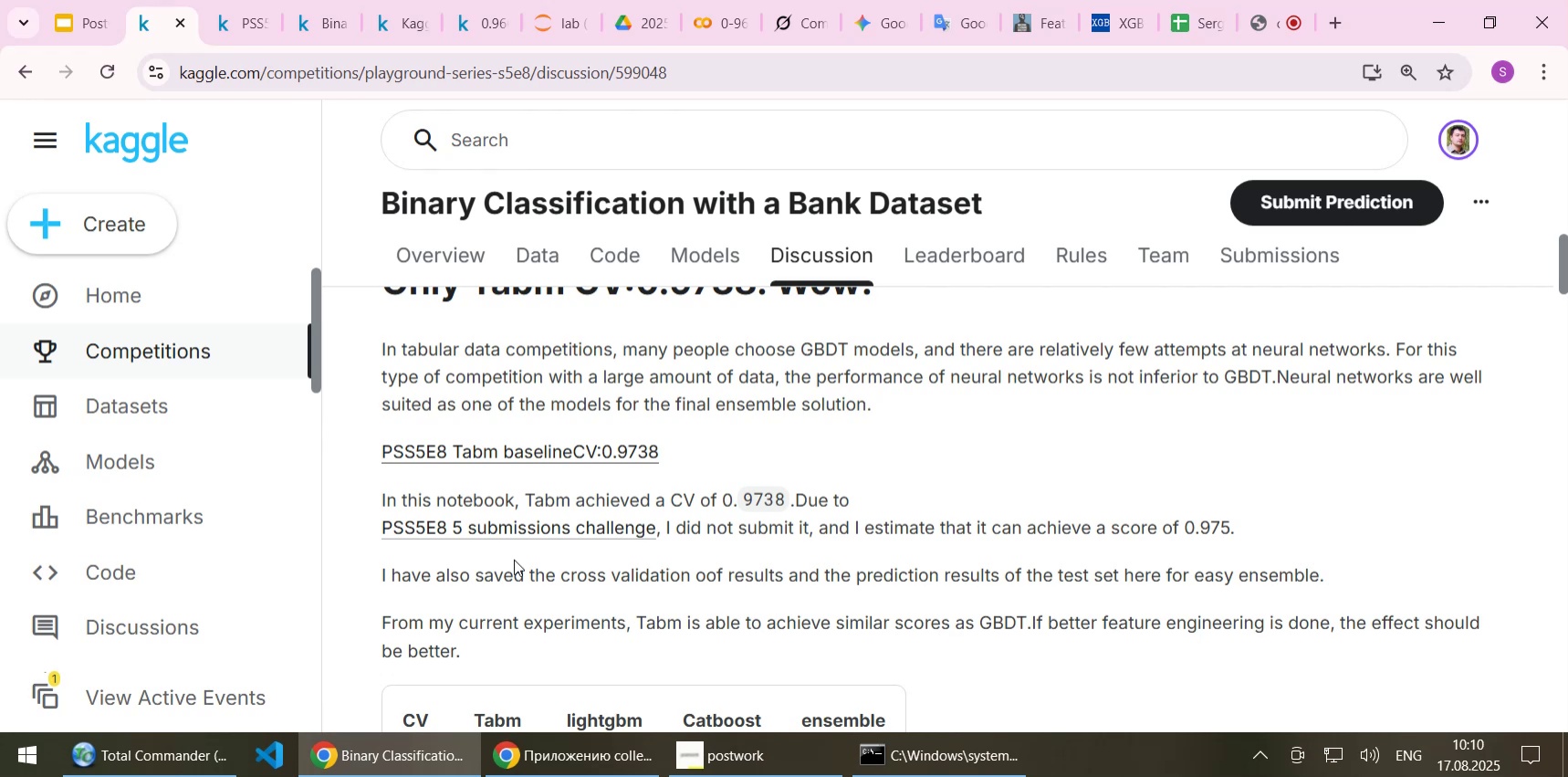 
wait(58.99)
 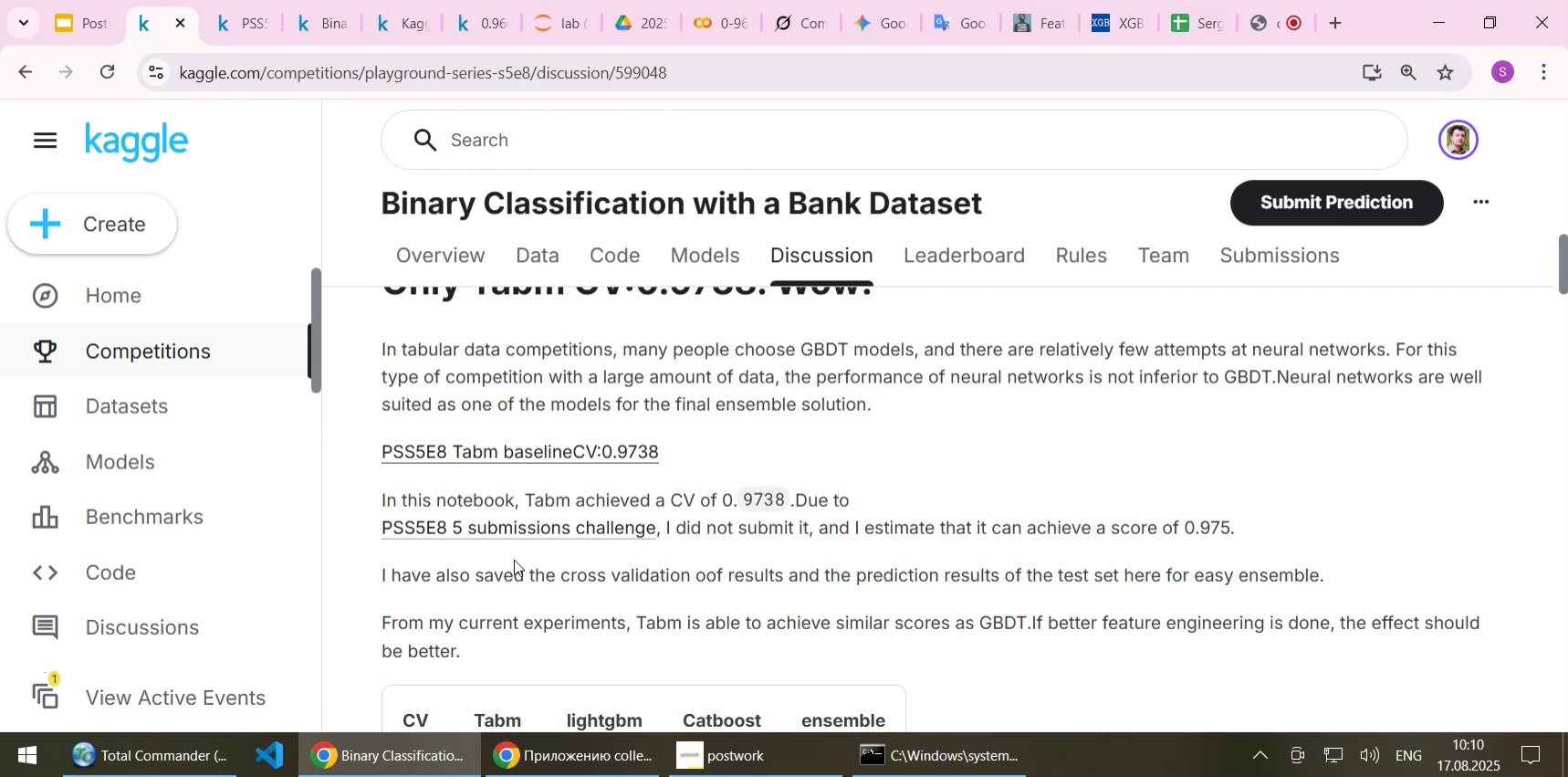 
scroll: coordinate [646, 625], scroll_direction: down, amount: 1.0
 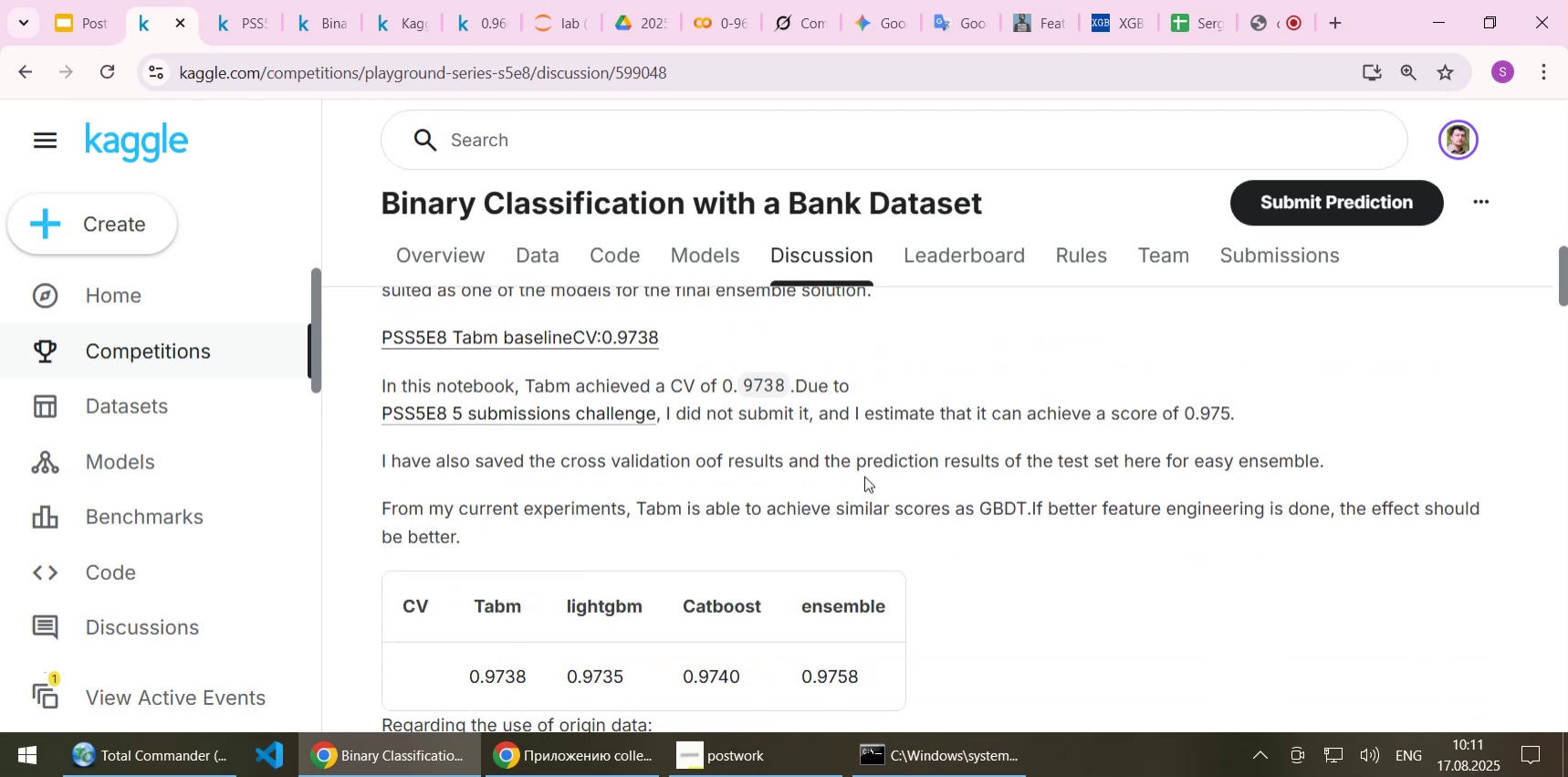 
wait(10.31)
 